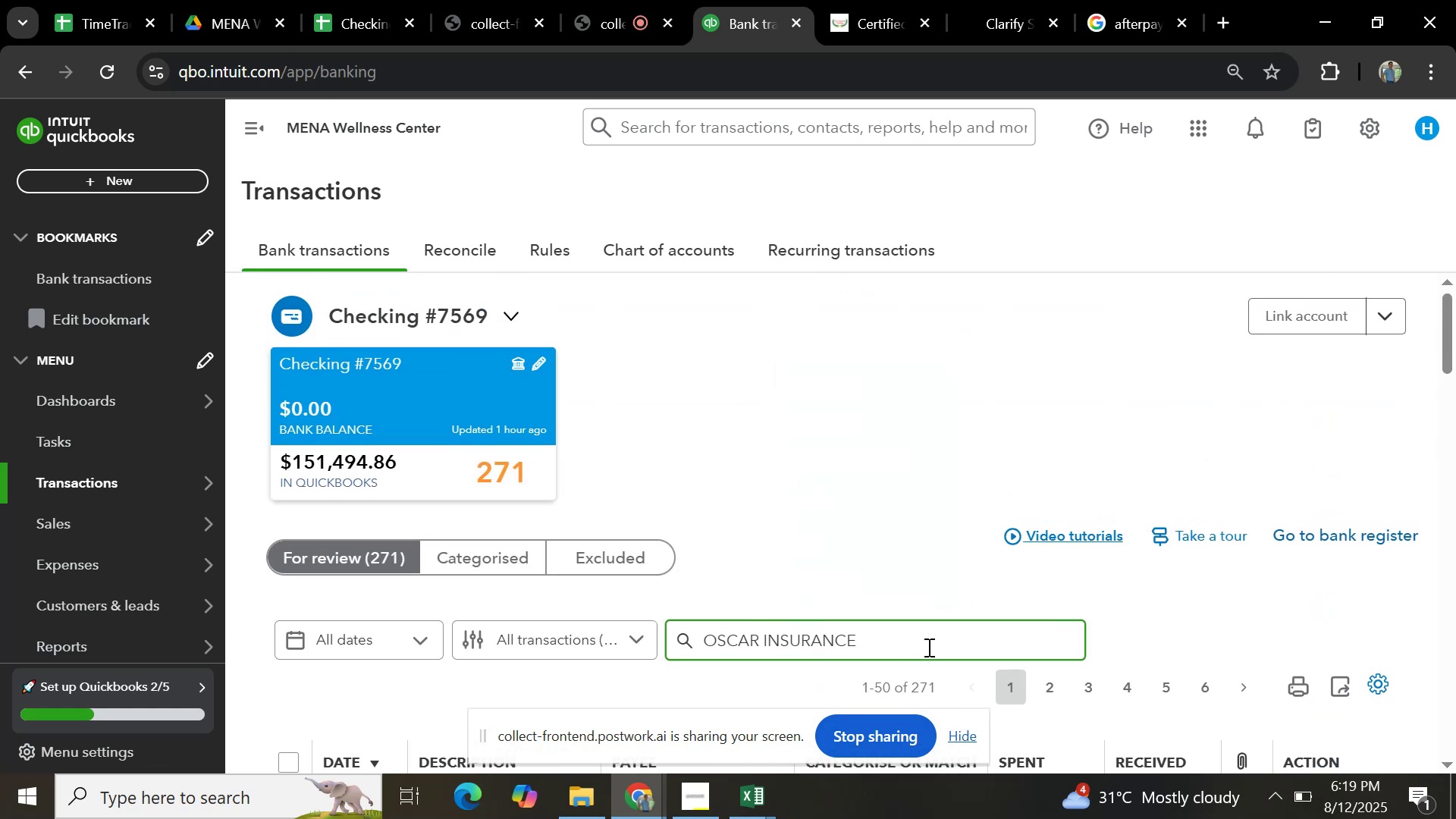 
key(Enter)
 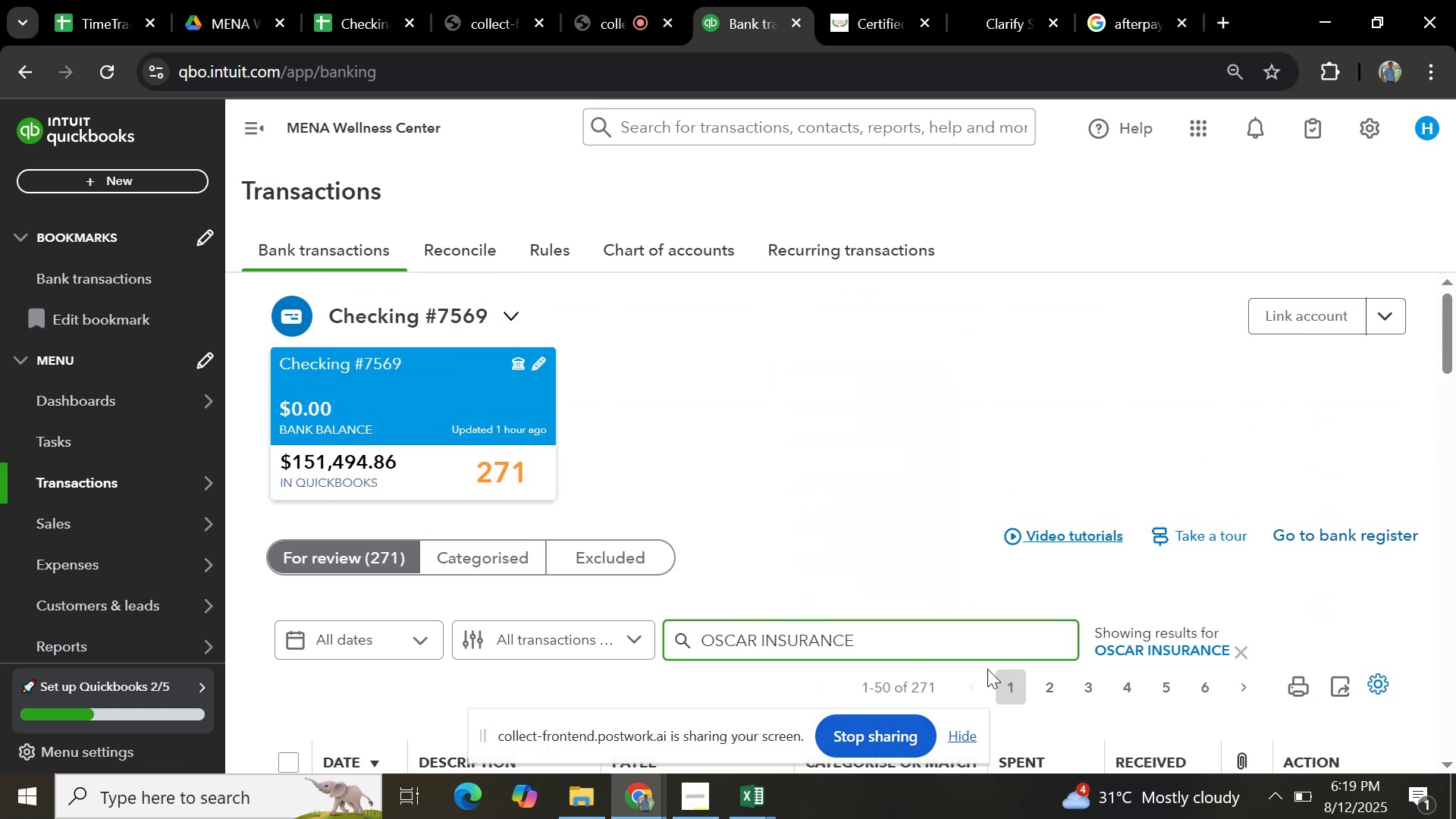 
scroll: coordinate [600, 478], scroll_direction: down, amount: 4.0
 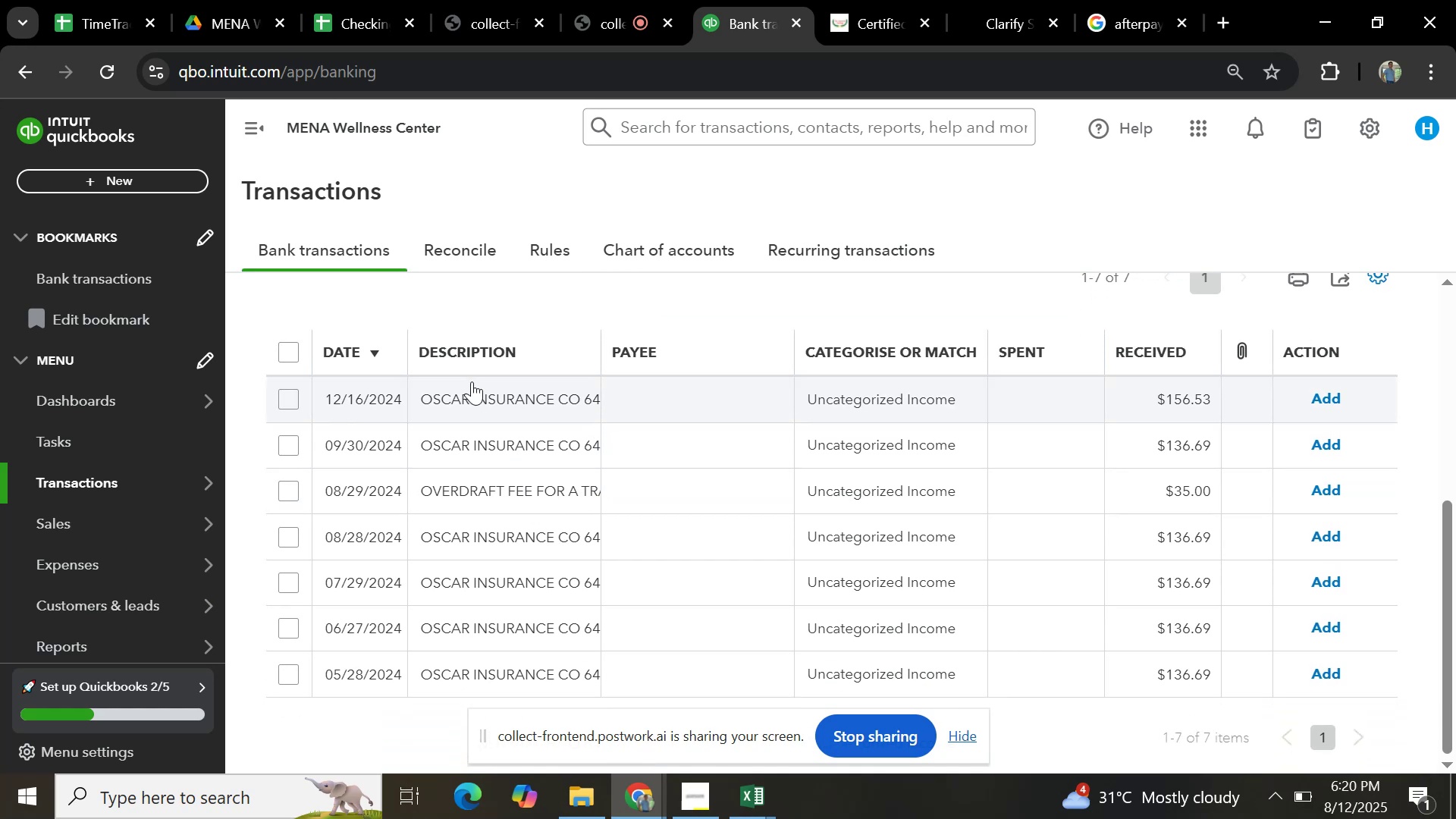 
left_click([472, 386])
 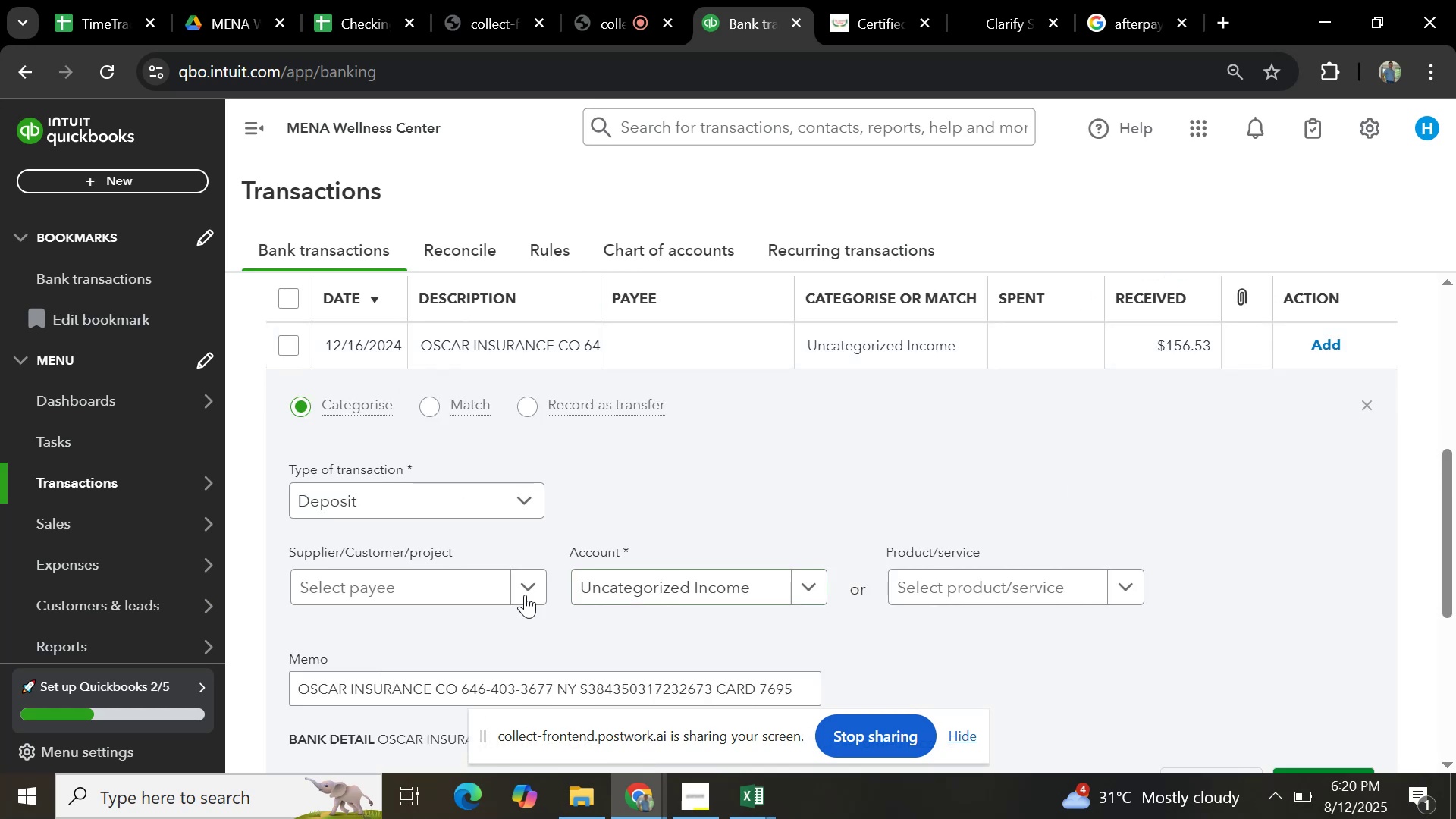 
scroll: coordinate [482, 592], scroll_direction: down, amount: 2.0
 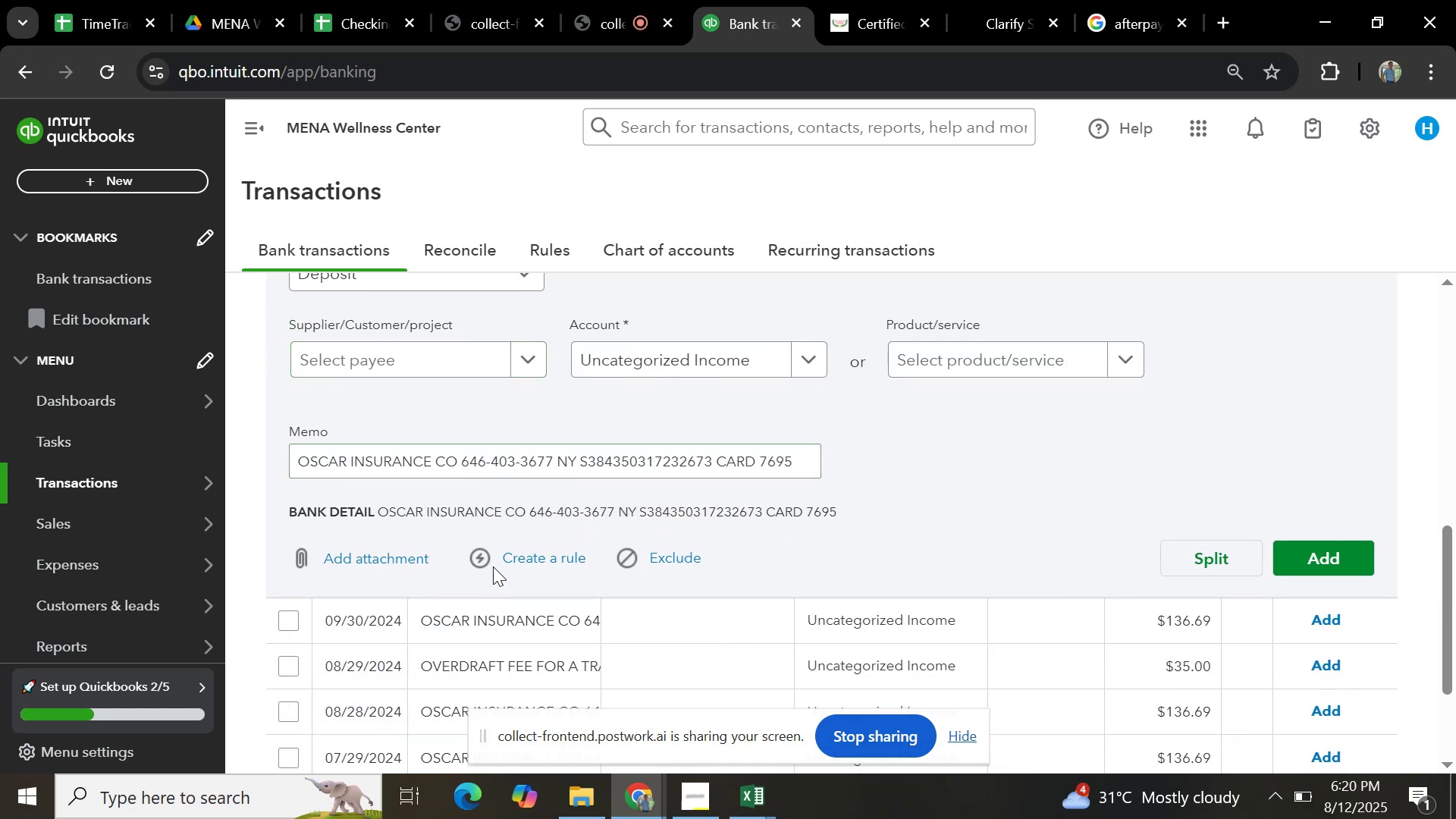 
left_click([548, 555])
 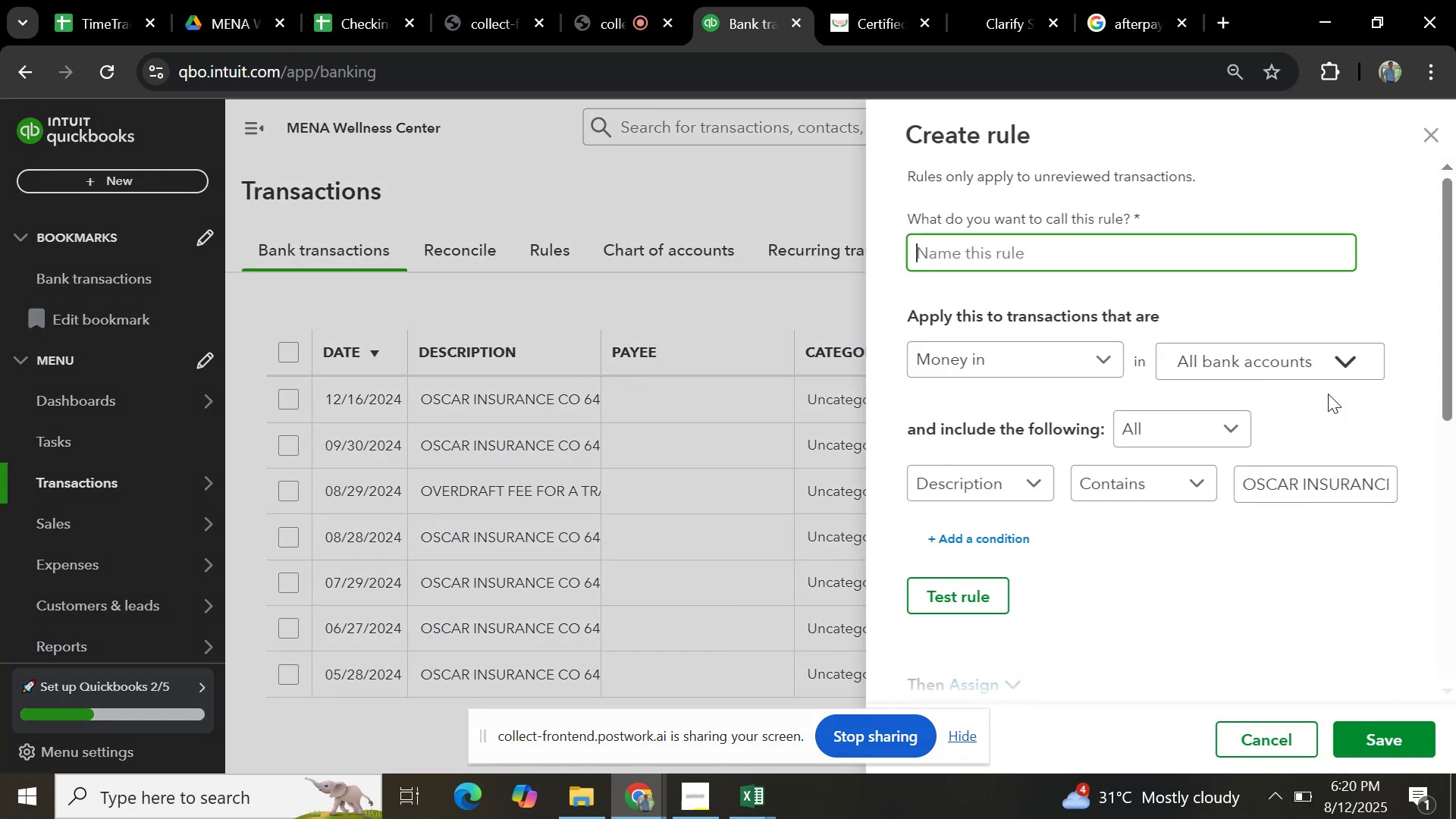 
key(Control+V)
 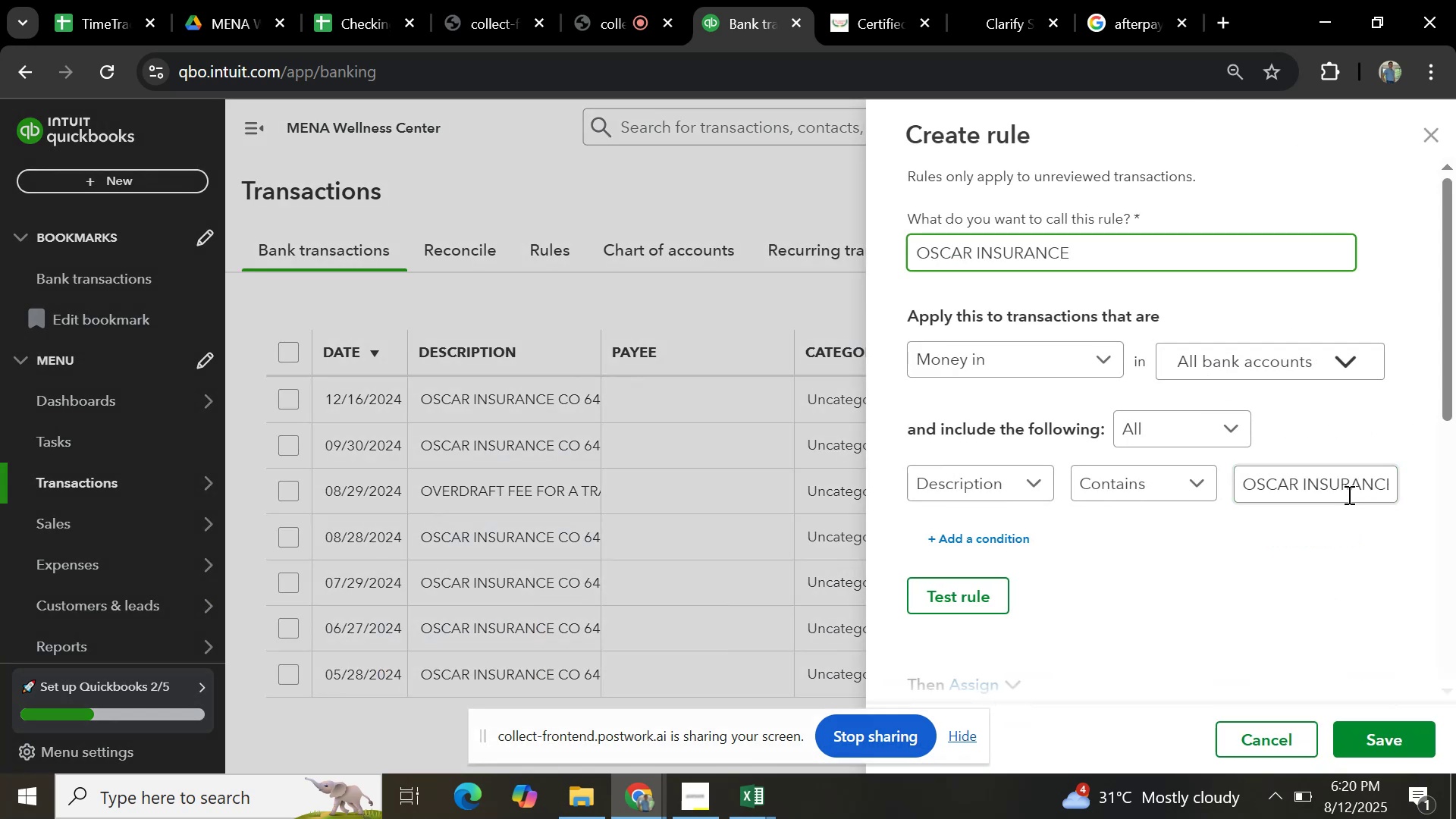 
left_click([1342, 490])
 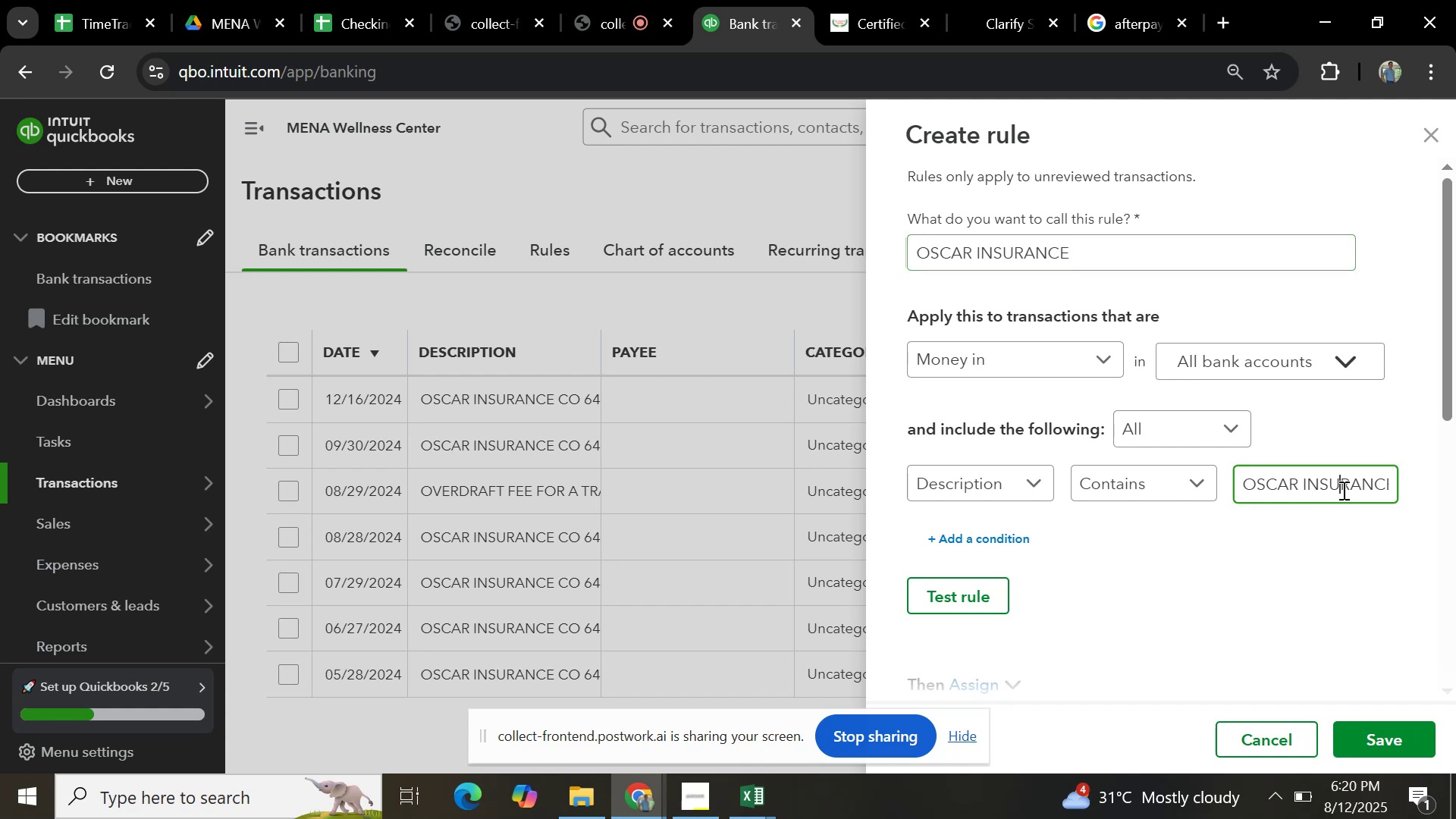 
key(Control+A)
 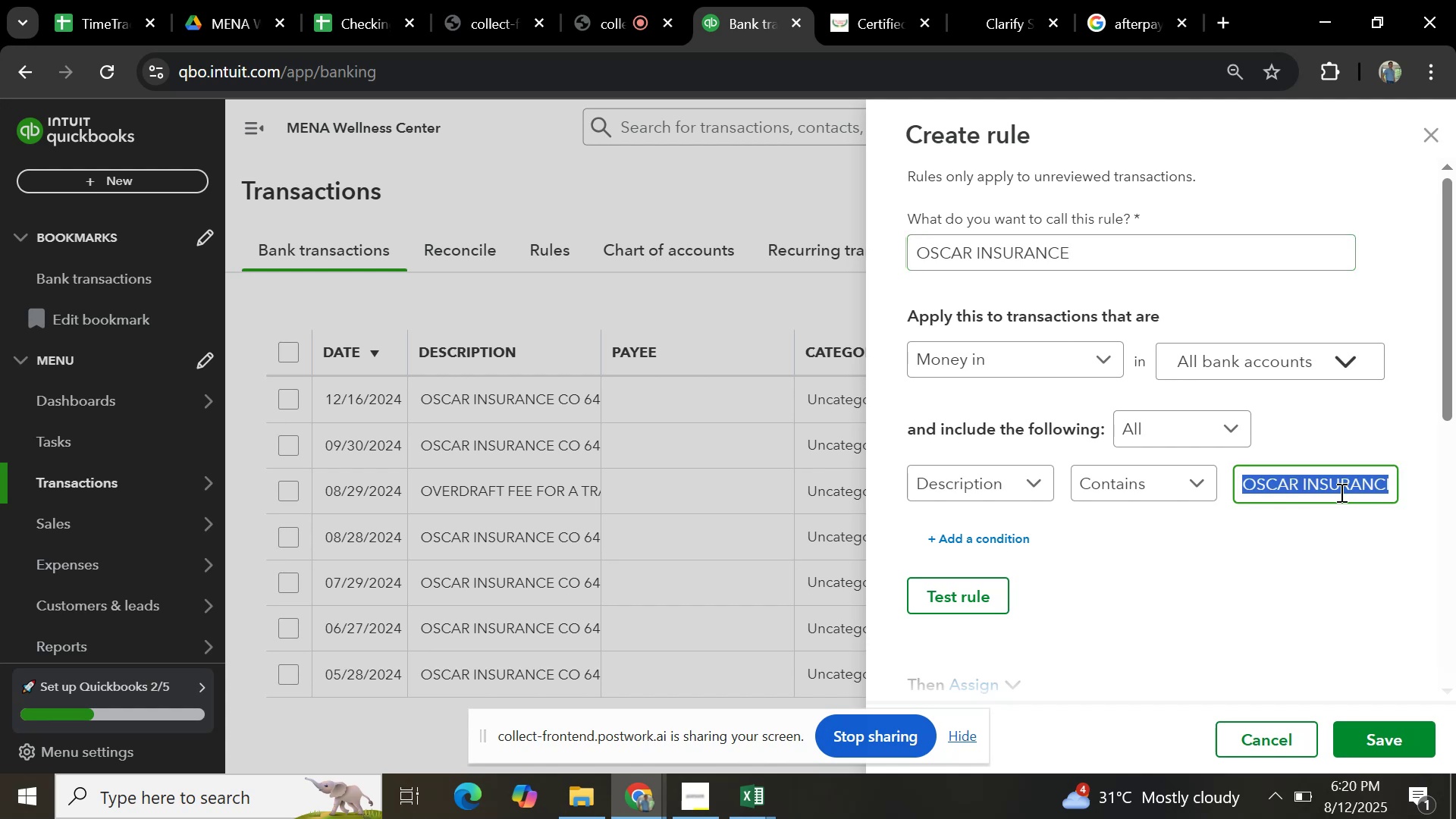 
key(Control+V)
 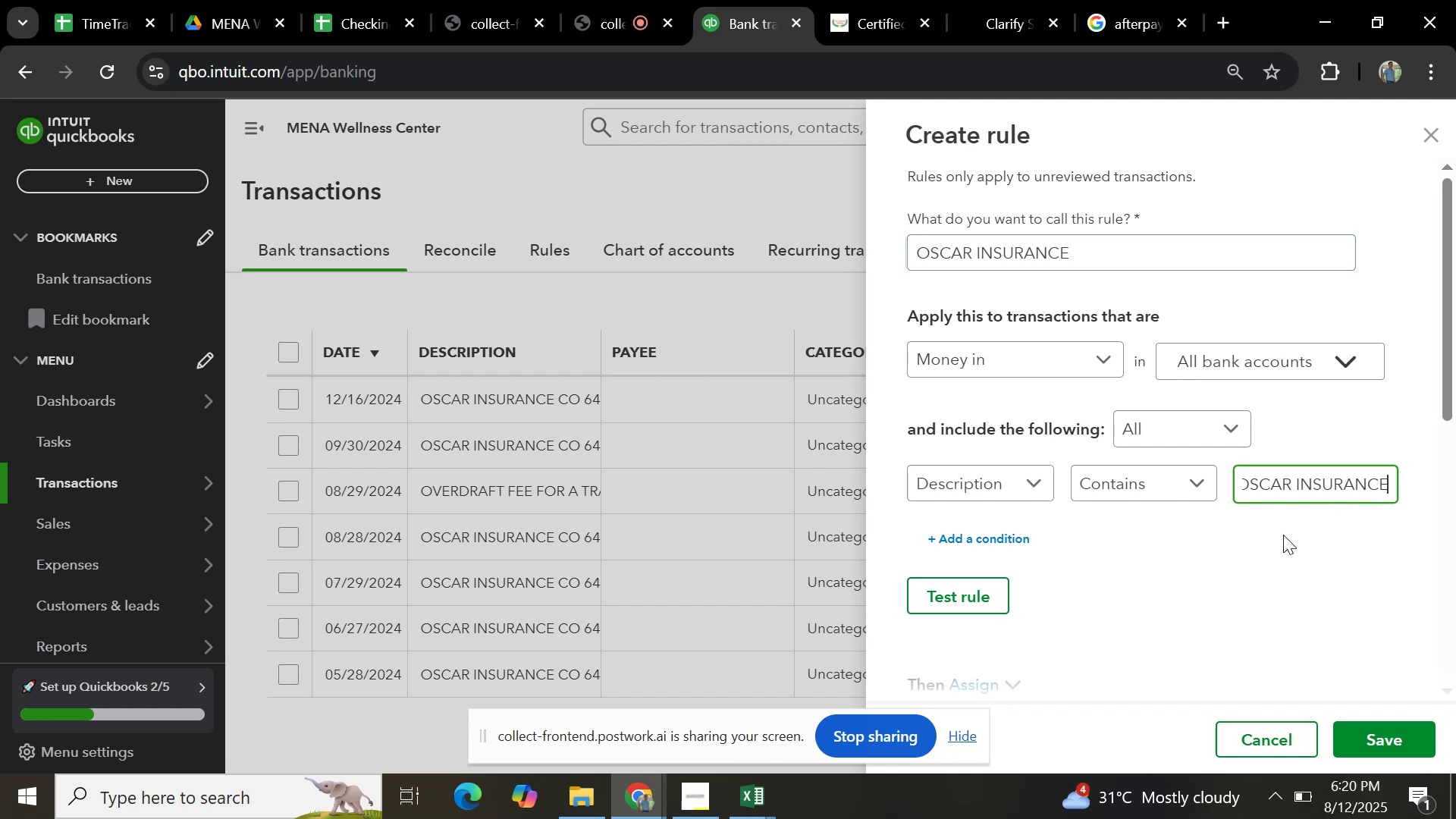 
scroll: coordinate [1261, 533], scroll_direction: down, amount: 5.0
 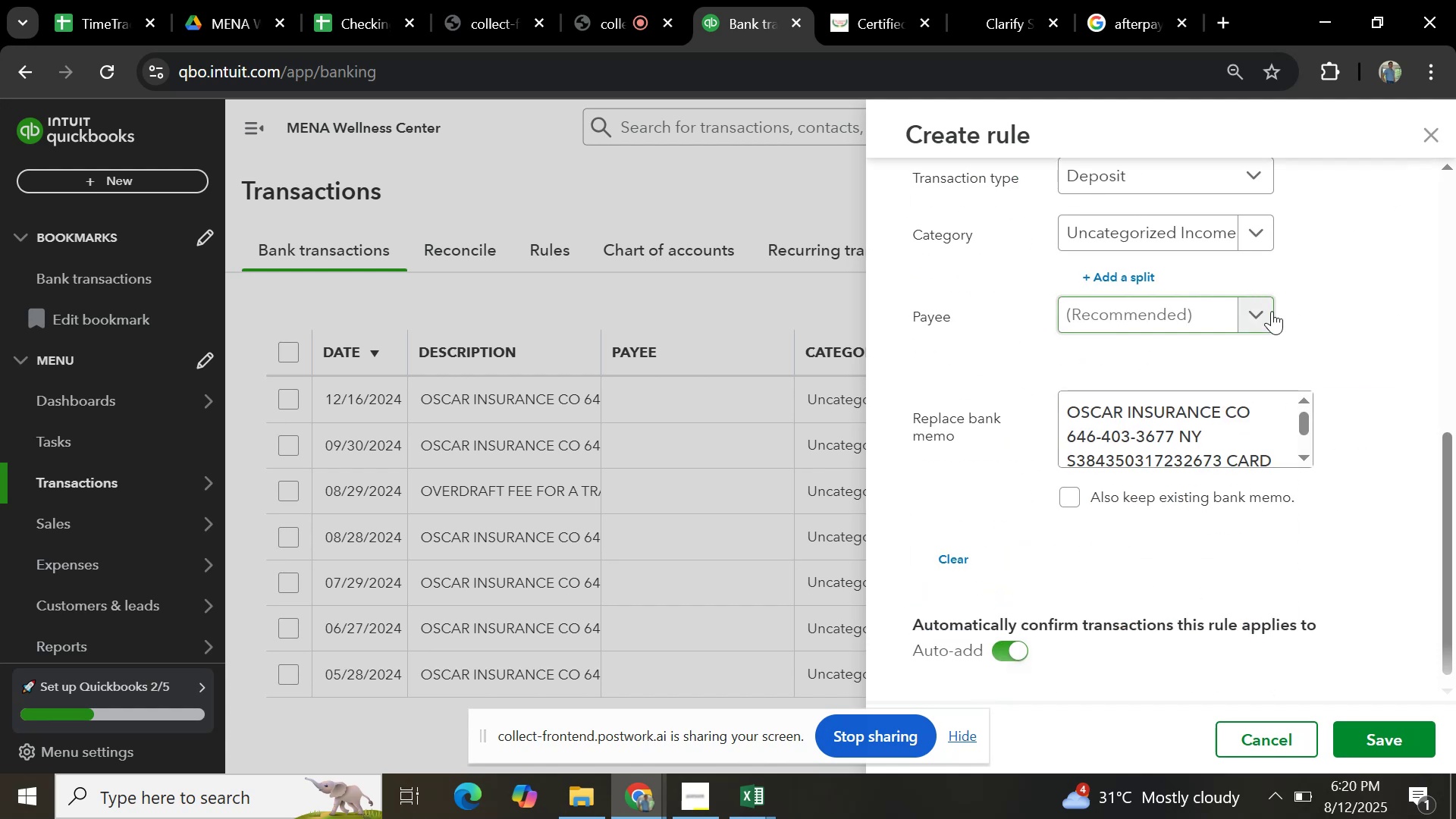 
scroll: coordinate [1272, 311], scroll_direction: up, amount: 1.0
 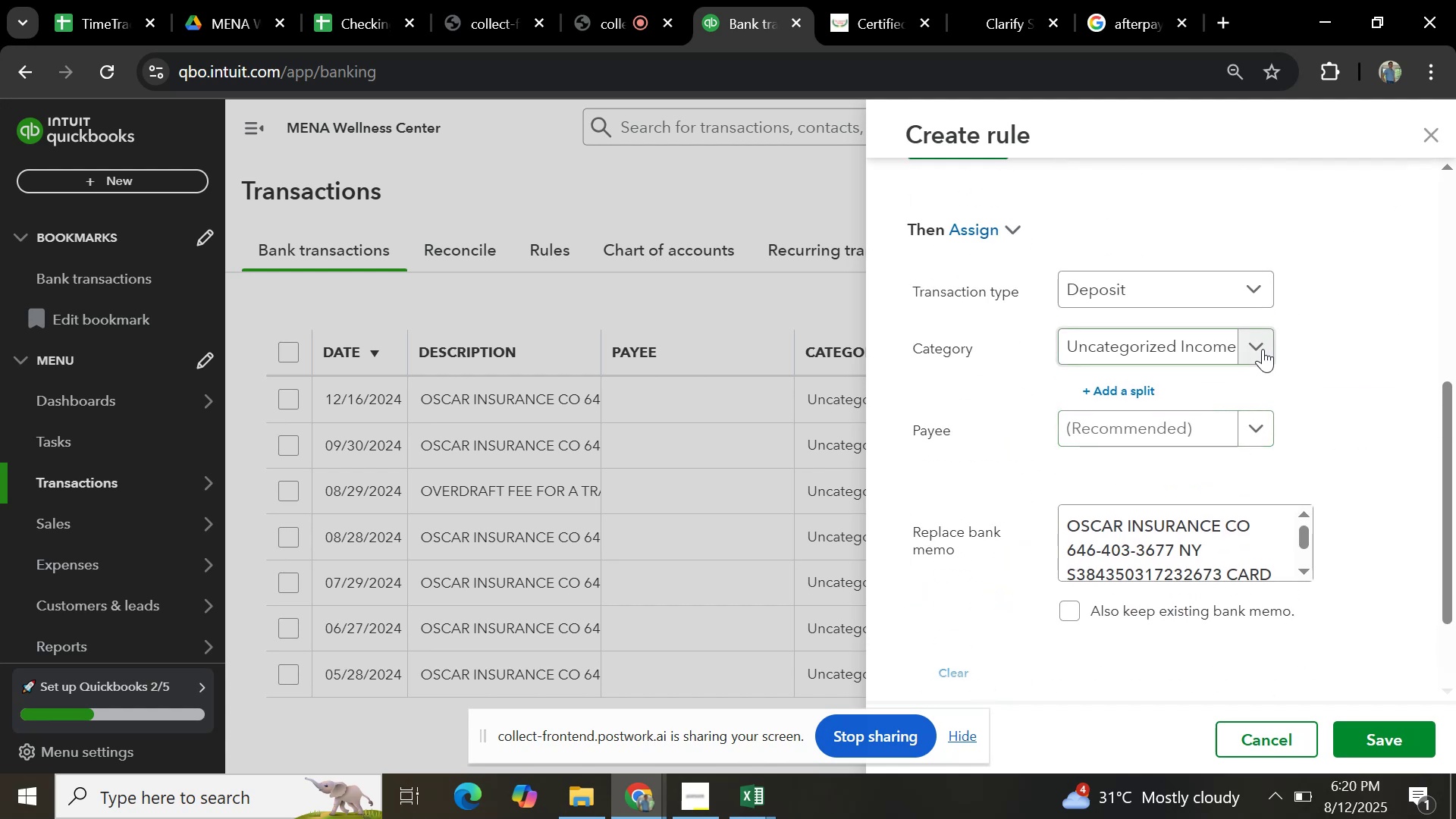 
left_click([1263, 349])
 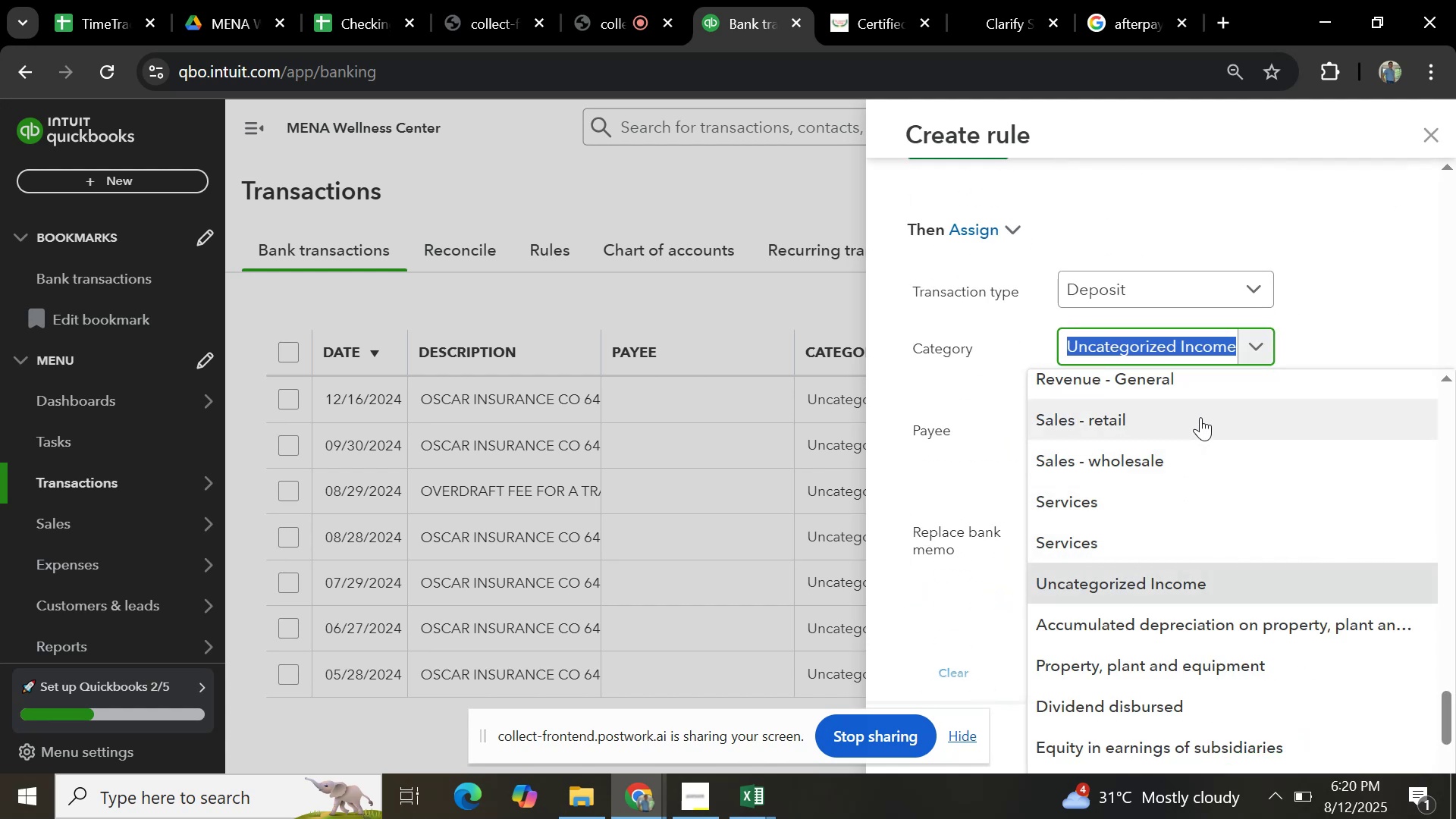 
left_click([1200, 417])
 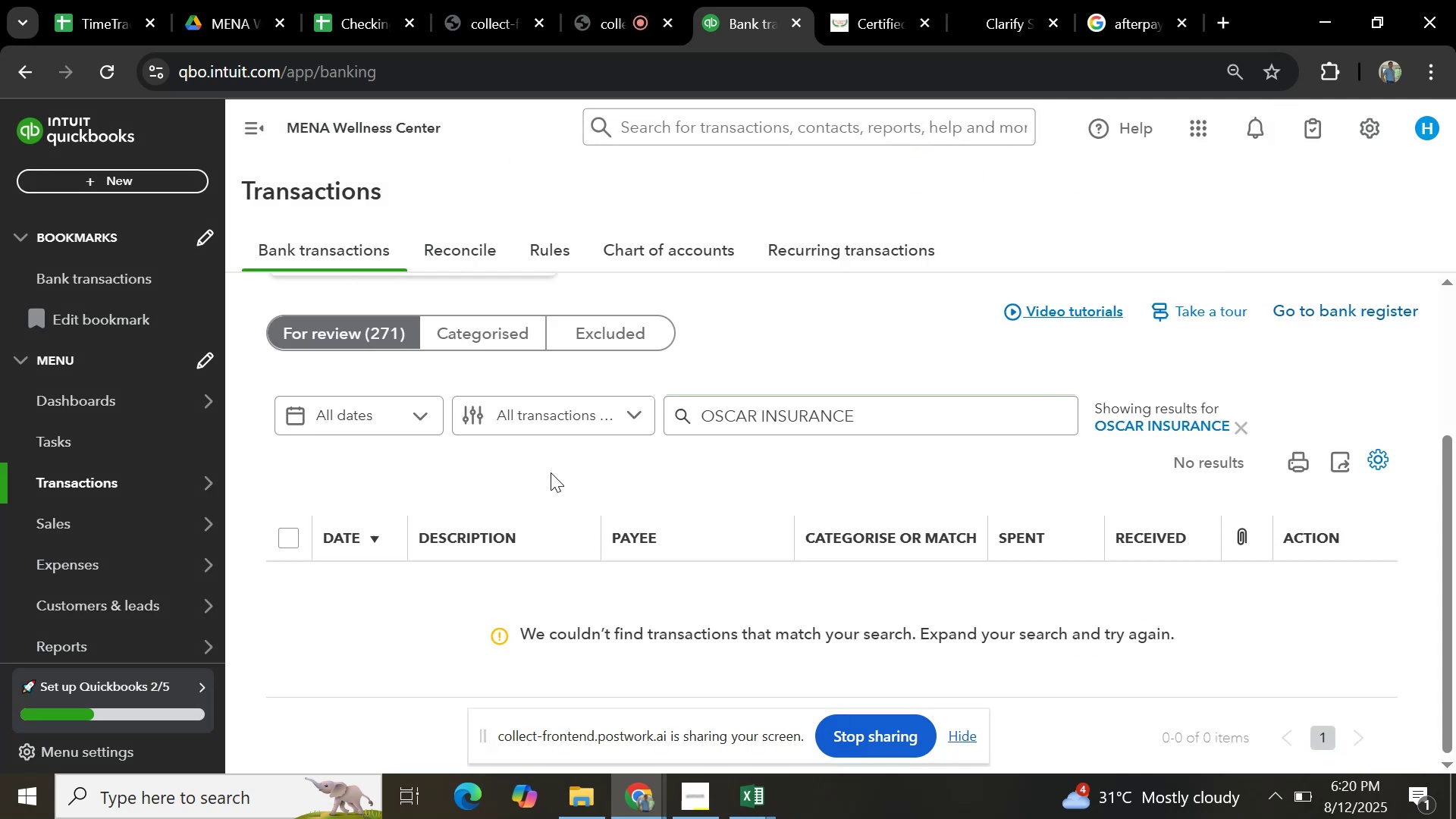 
wait(6.58)
 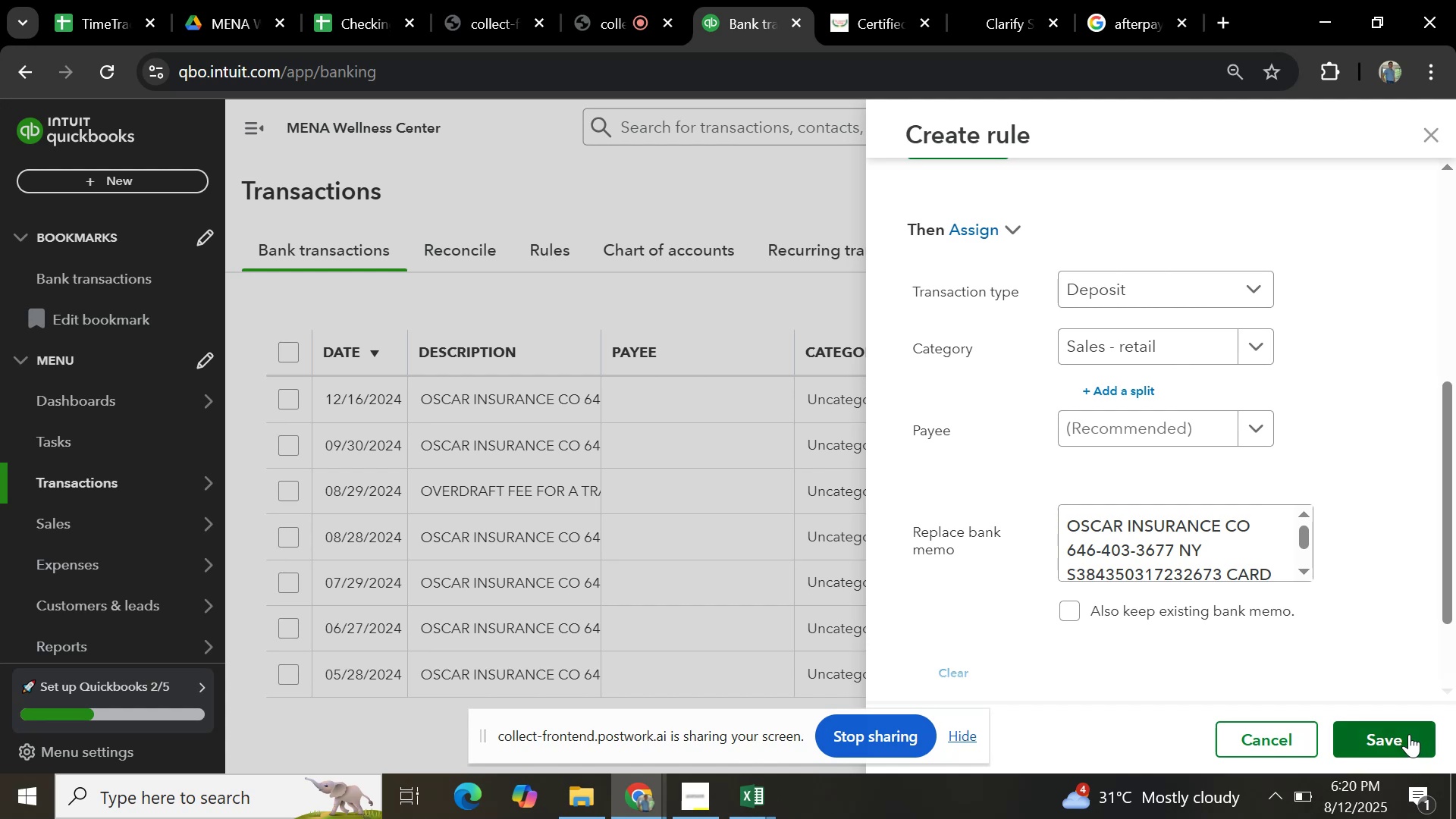 
left_click([1240, 428])
 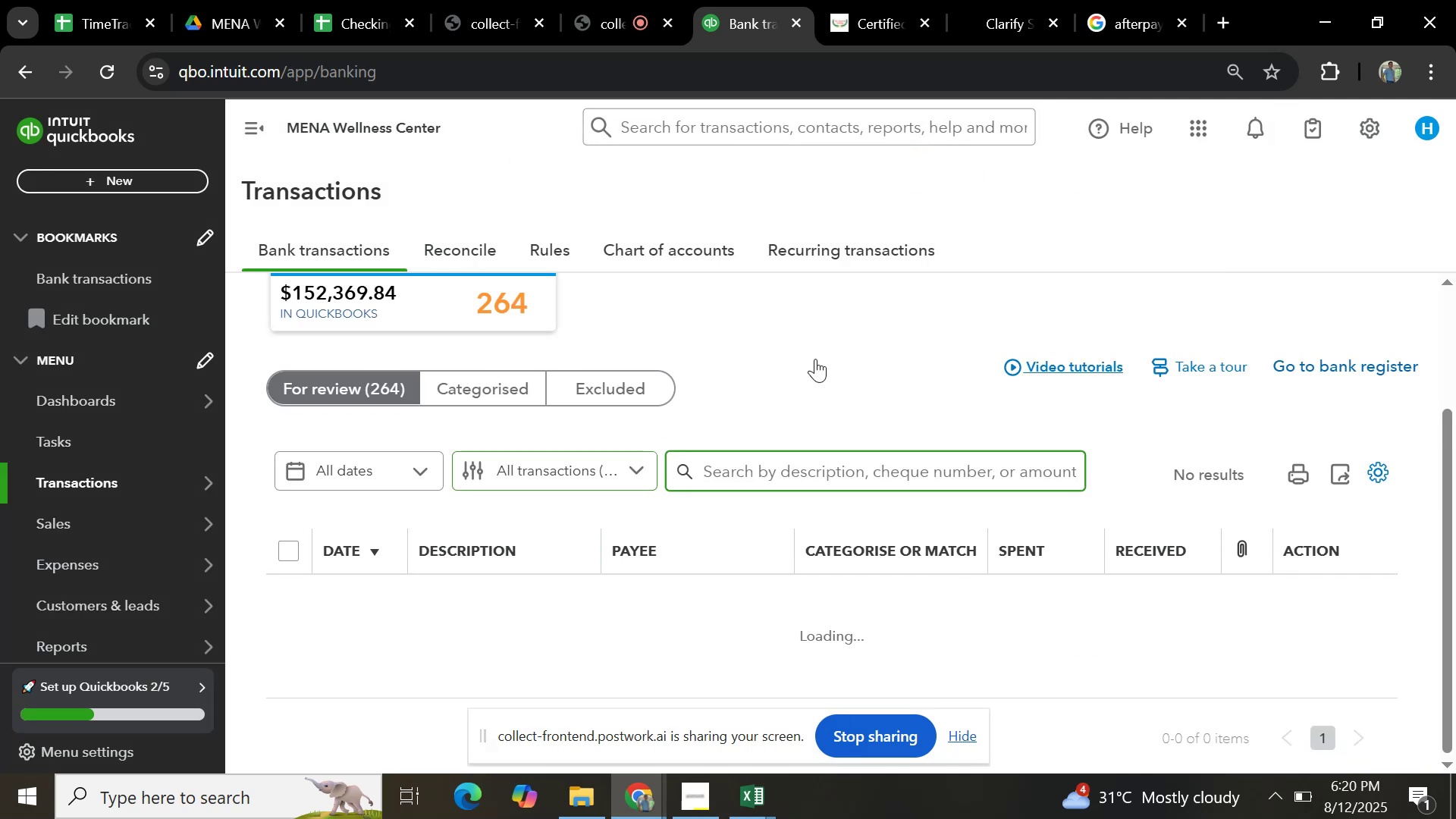 
left_click([815, 359])
 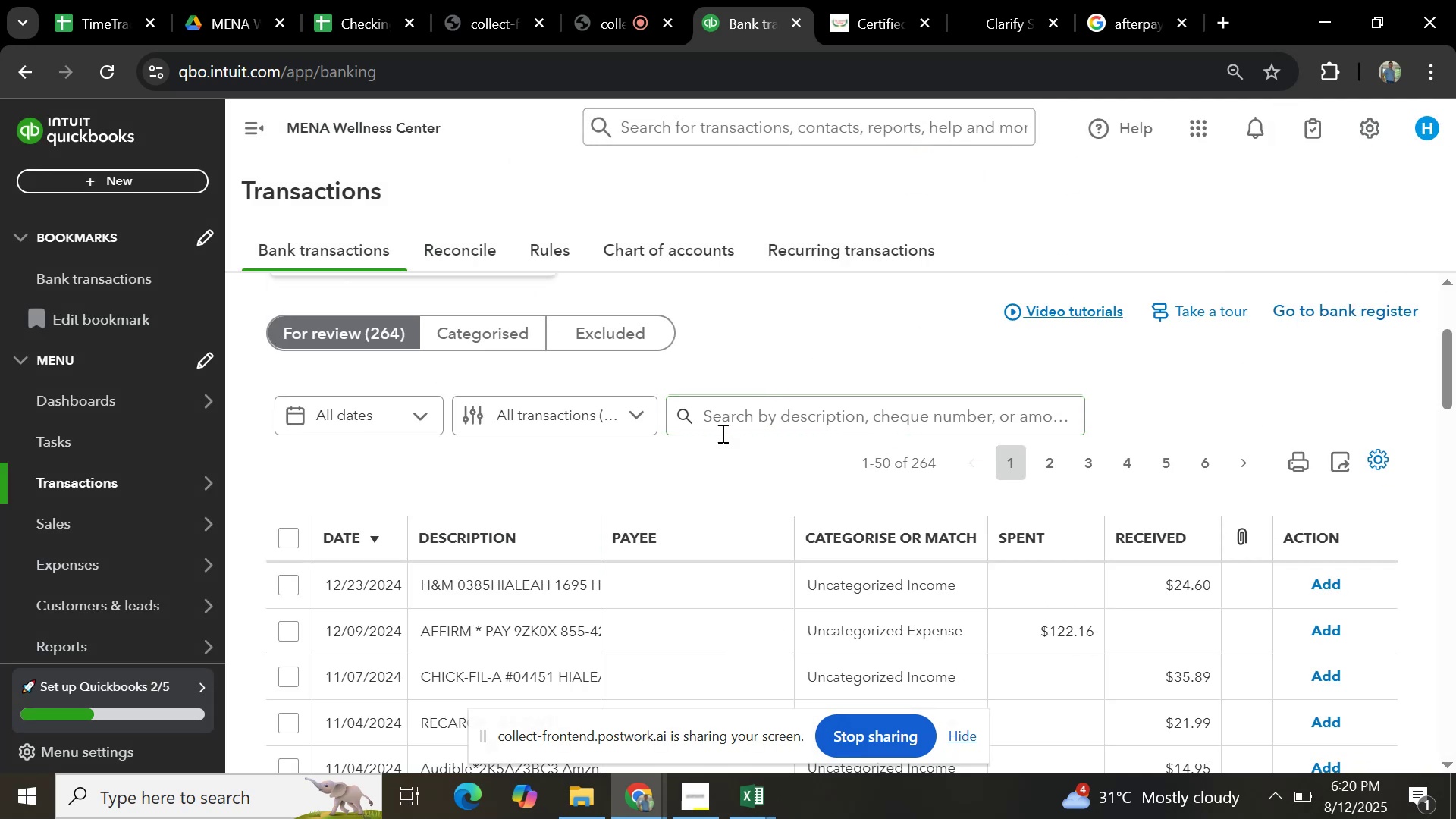 
scroll: coordinate [502, 472], scroll_direction: down, amount: 8.0
 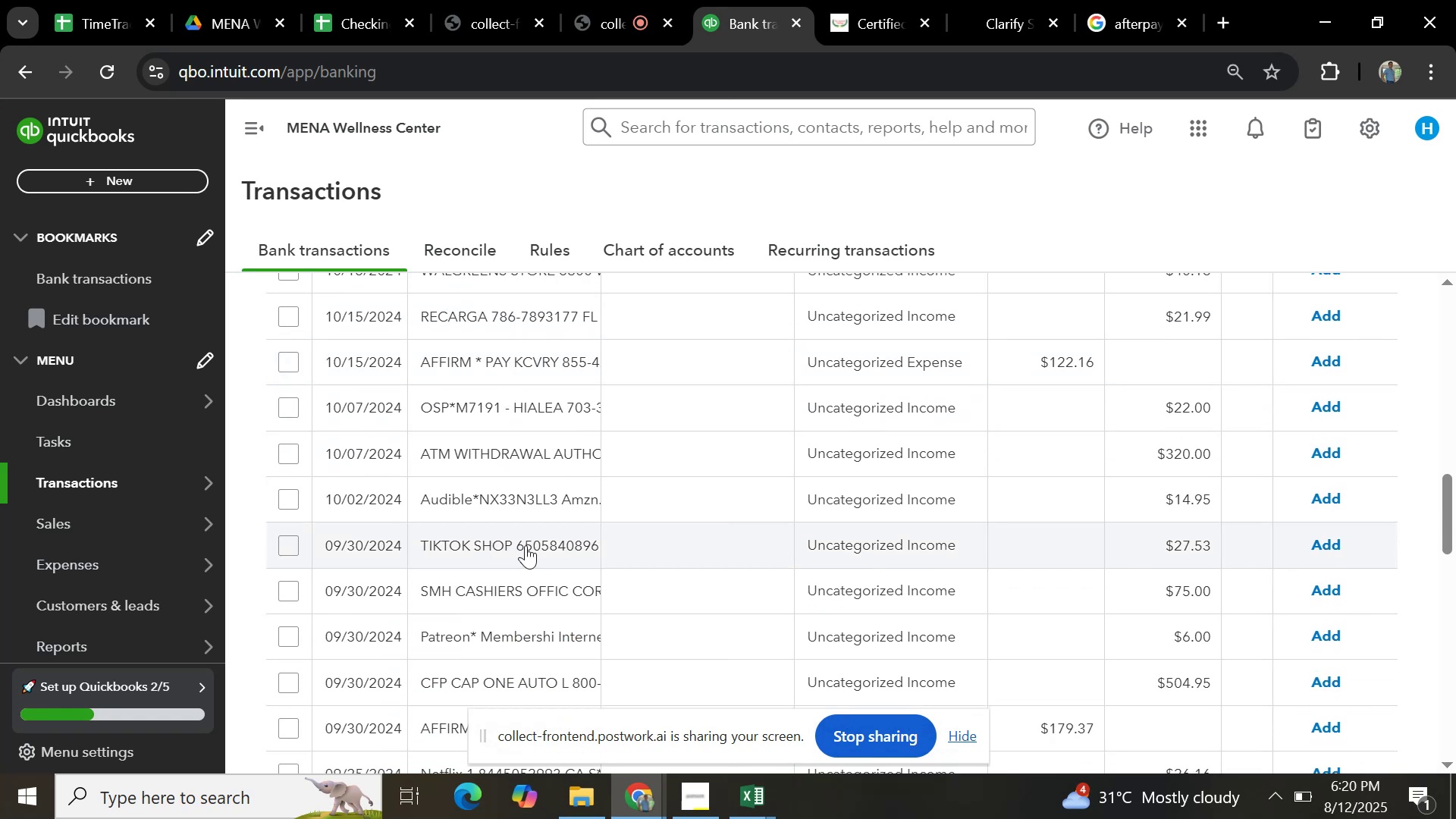 
left_click([526, 545])
 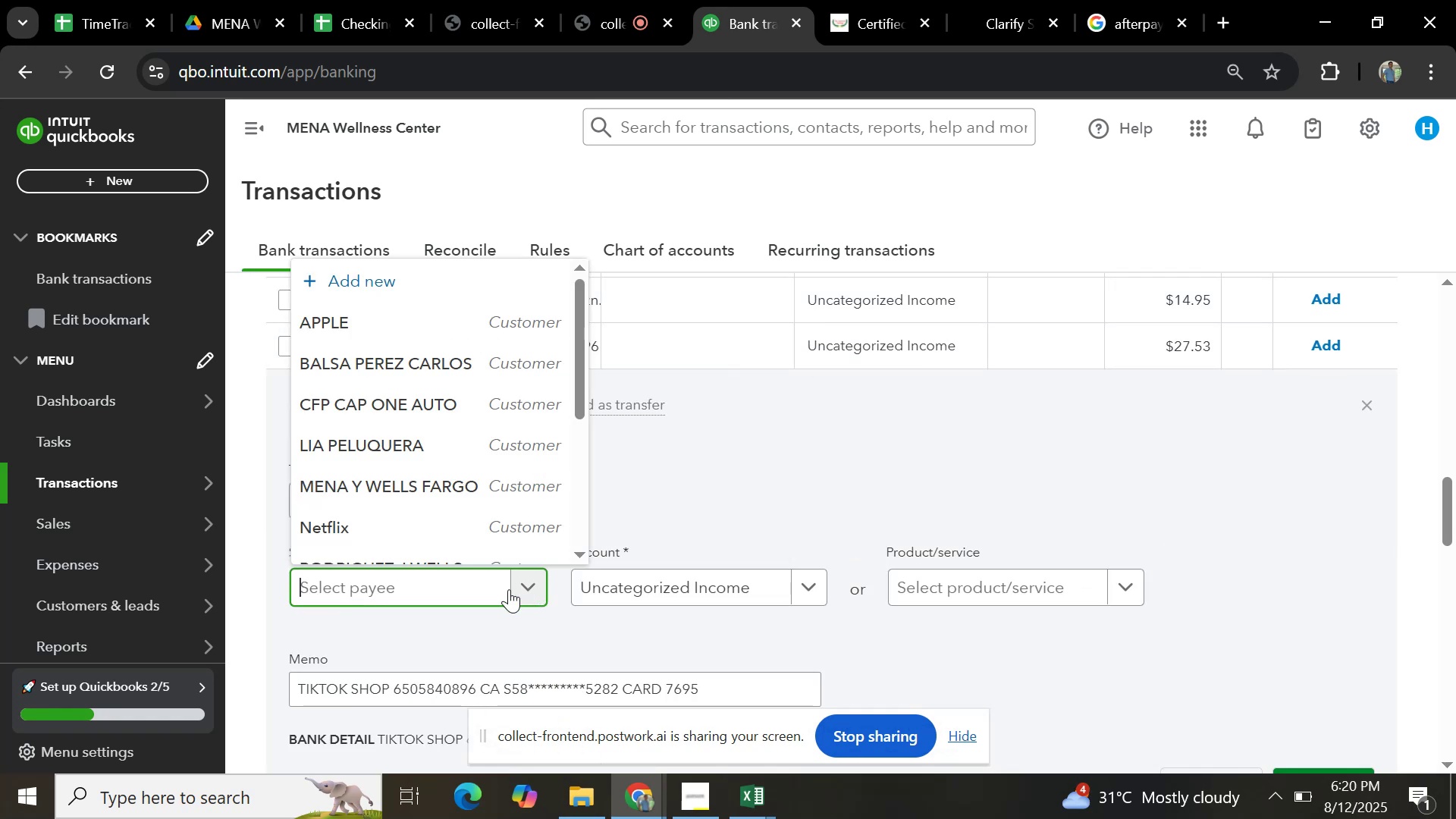 
scroll: coordinate [491, 425], scroll_direction: down, amount: 4.0
 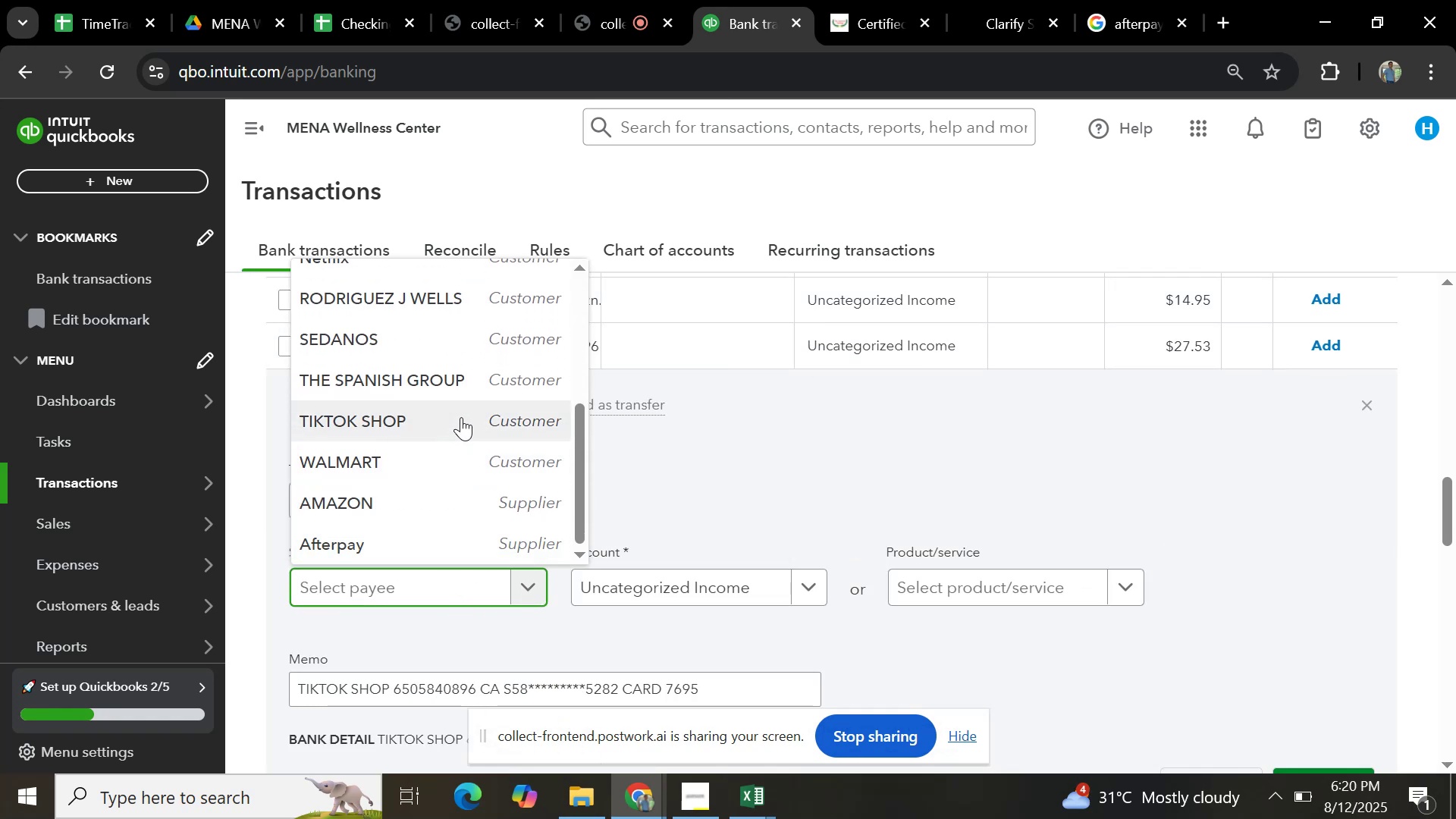 
left_click([462, 413])
 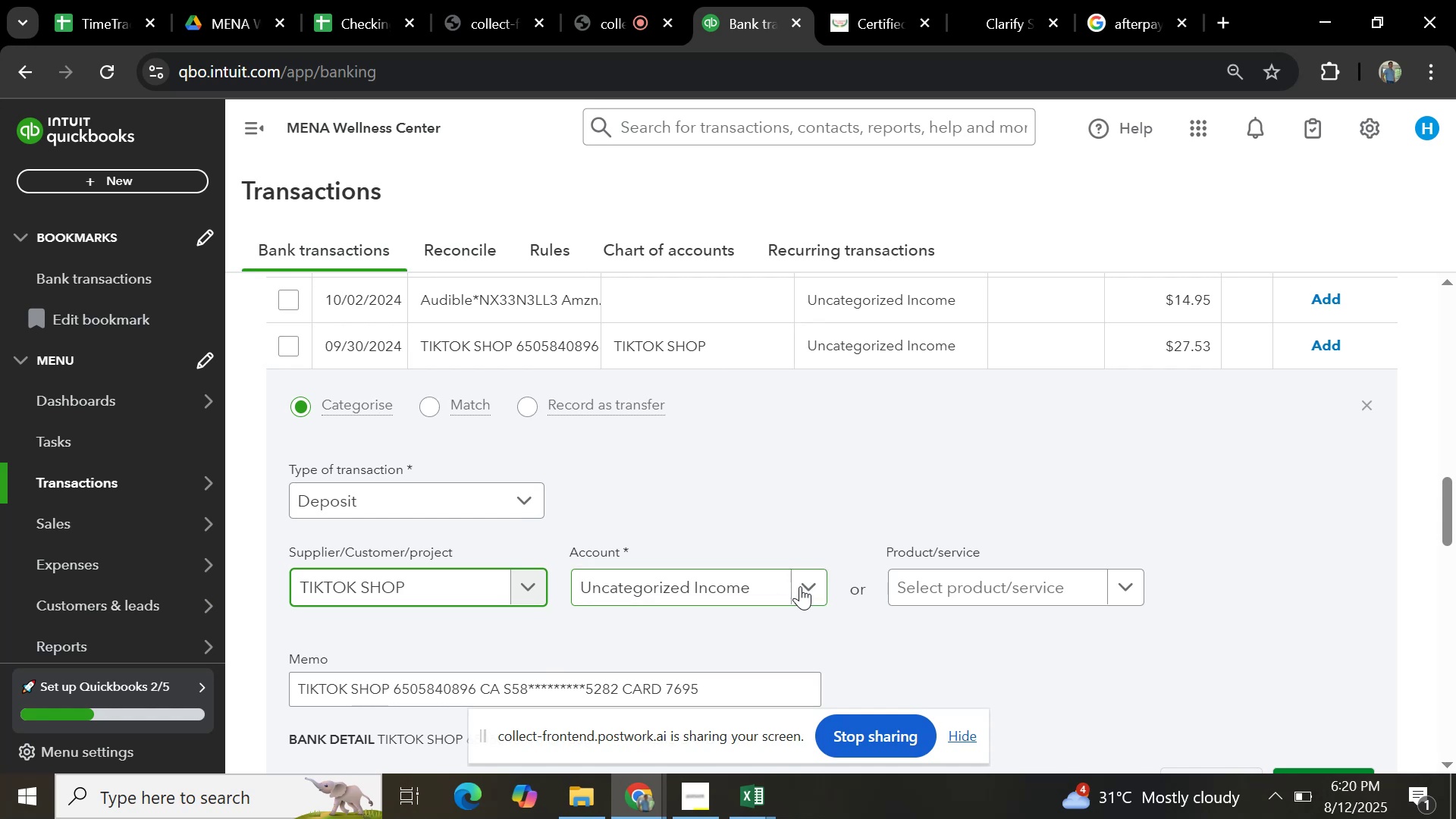 
left_click([814, 583])
 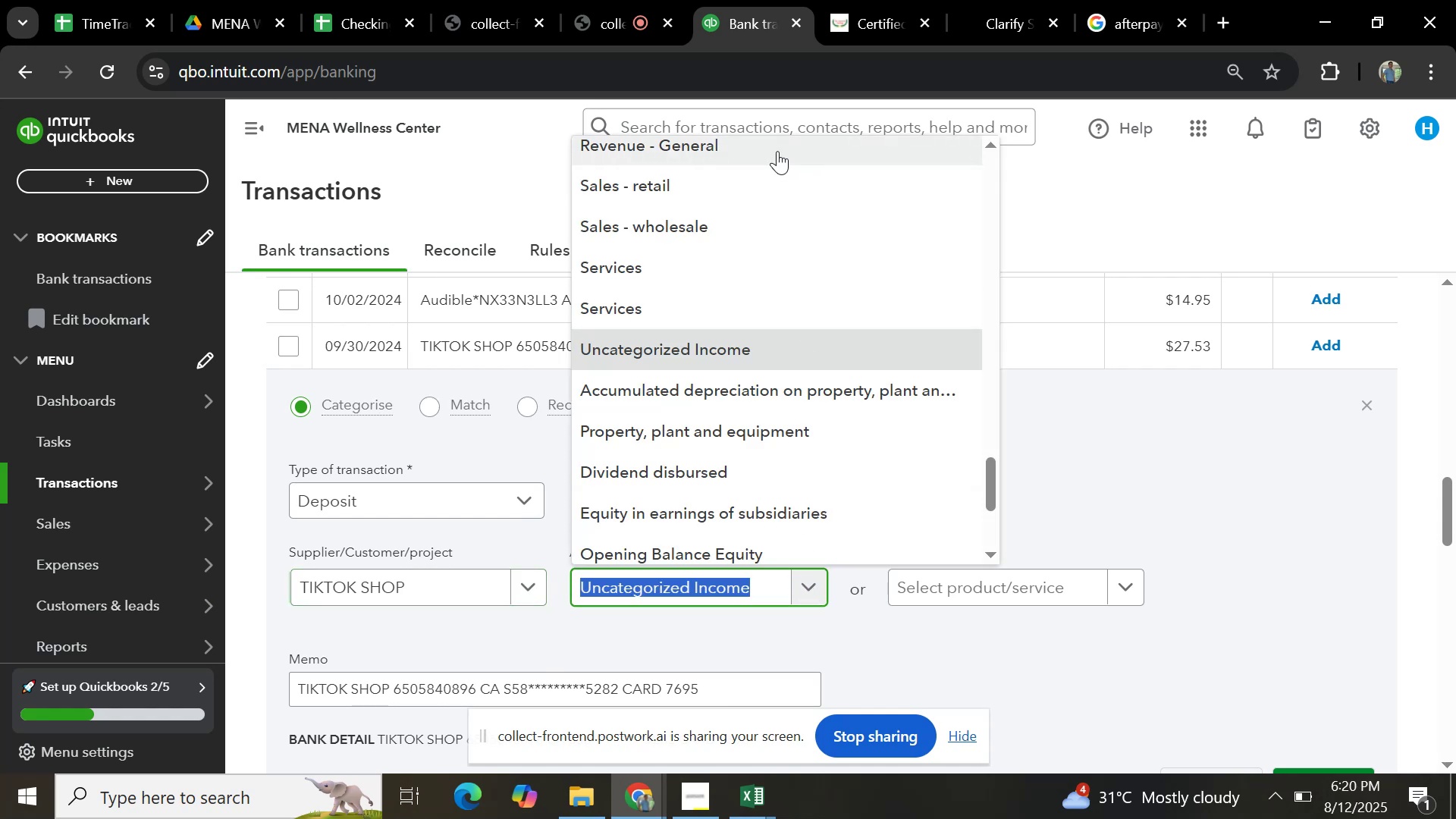 
left_click([695, 190])
 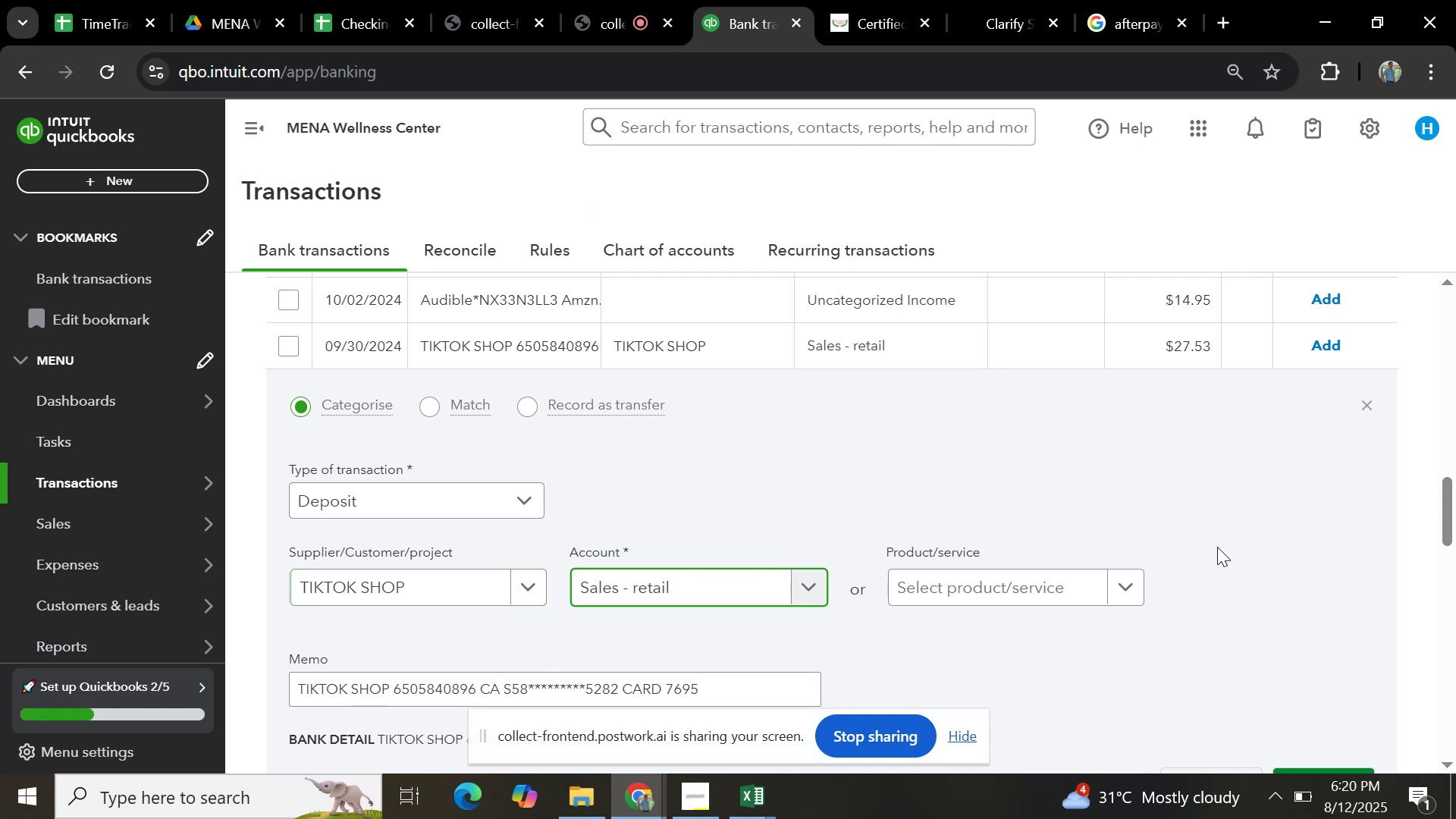 
scroll: coordinate [1204, 557], scroll_direction: down, amount: 3.0
 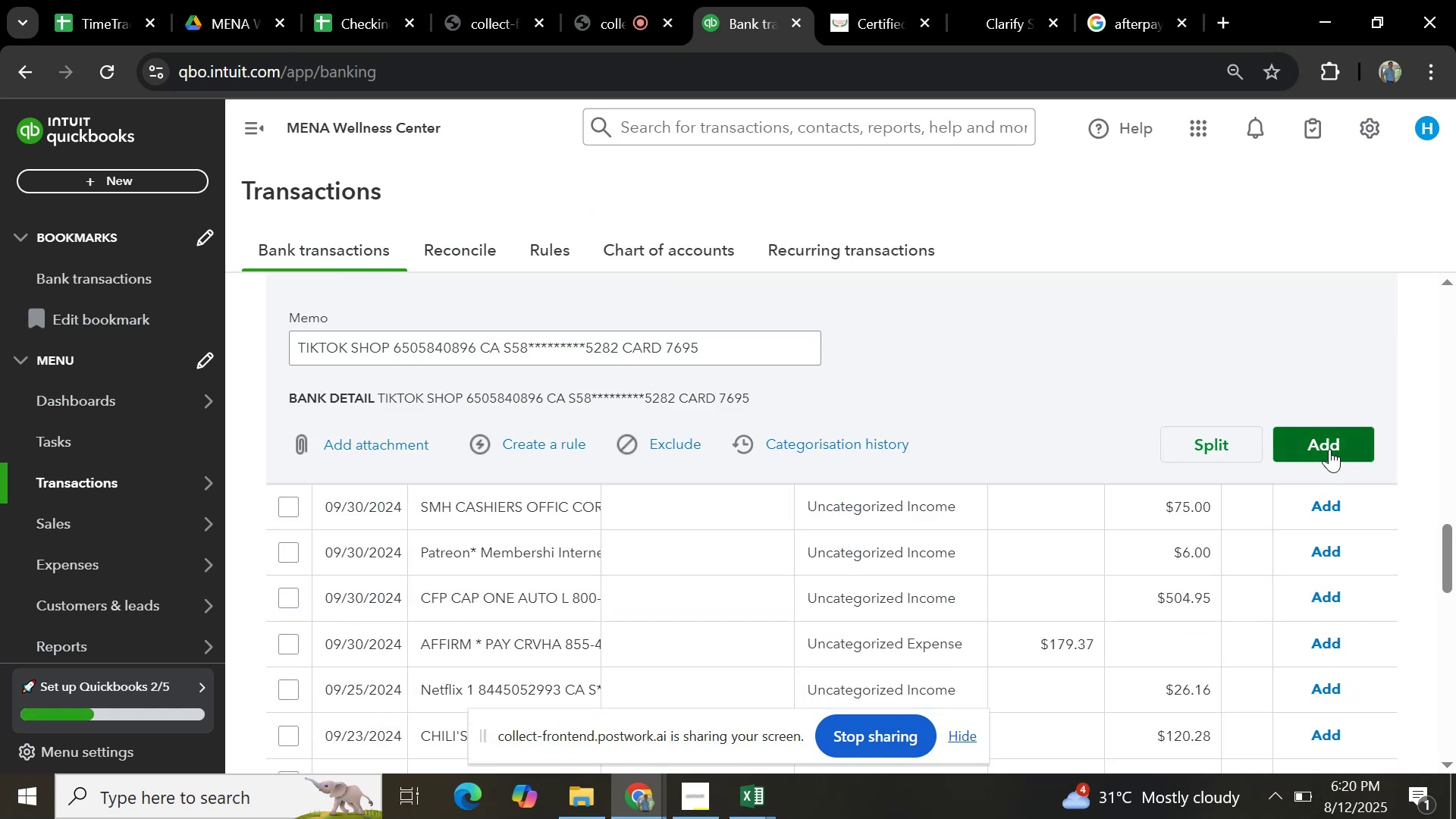 
left_click([1329, 449])
 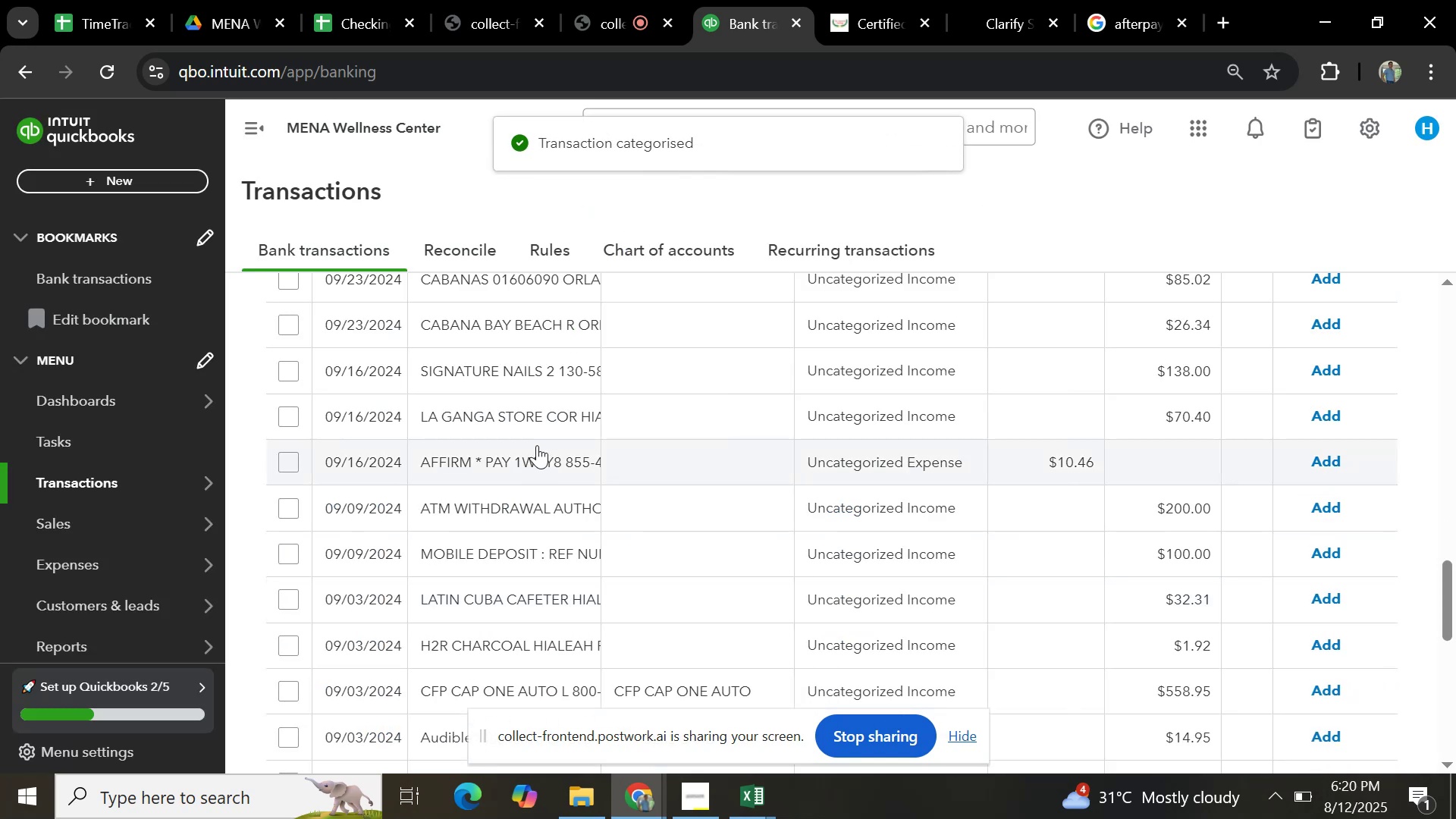 
wait(8.92)
 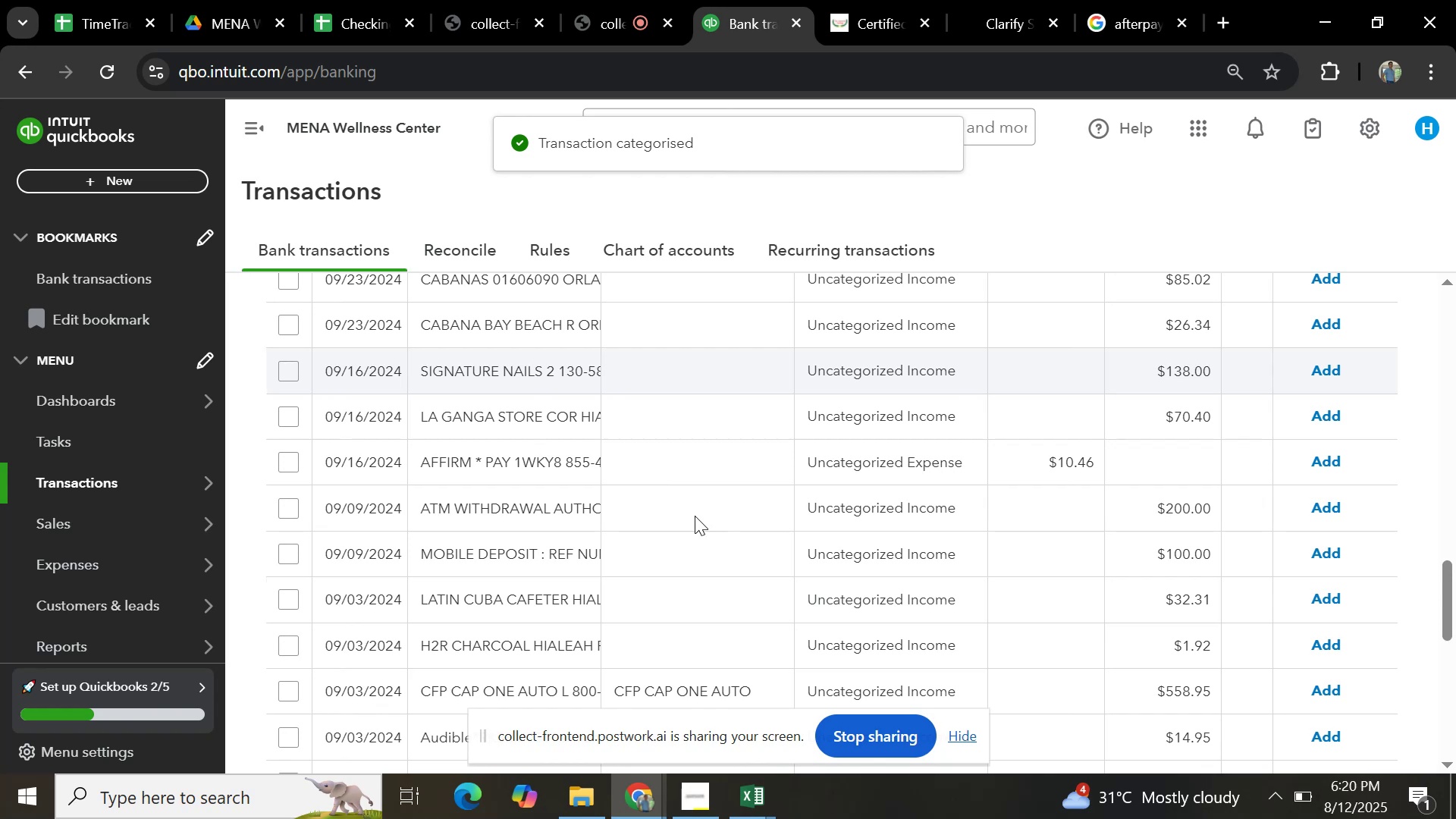 
key(Control+C)
 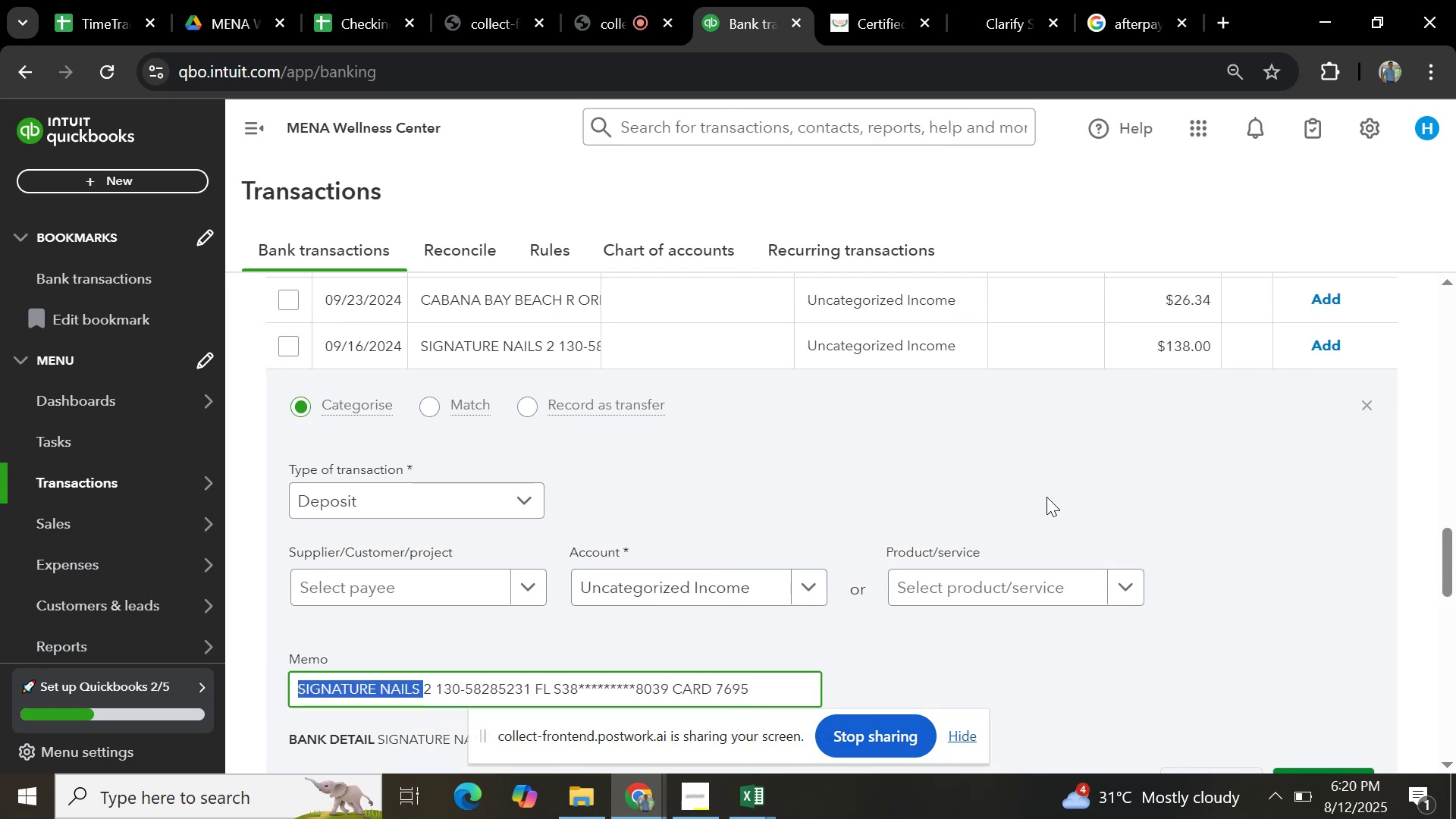 
scroll: coordinate [904, 450], scroll_direction: up, amount: 15.0
 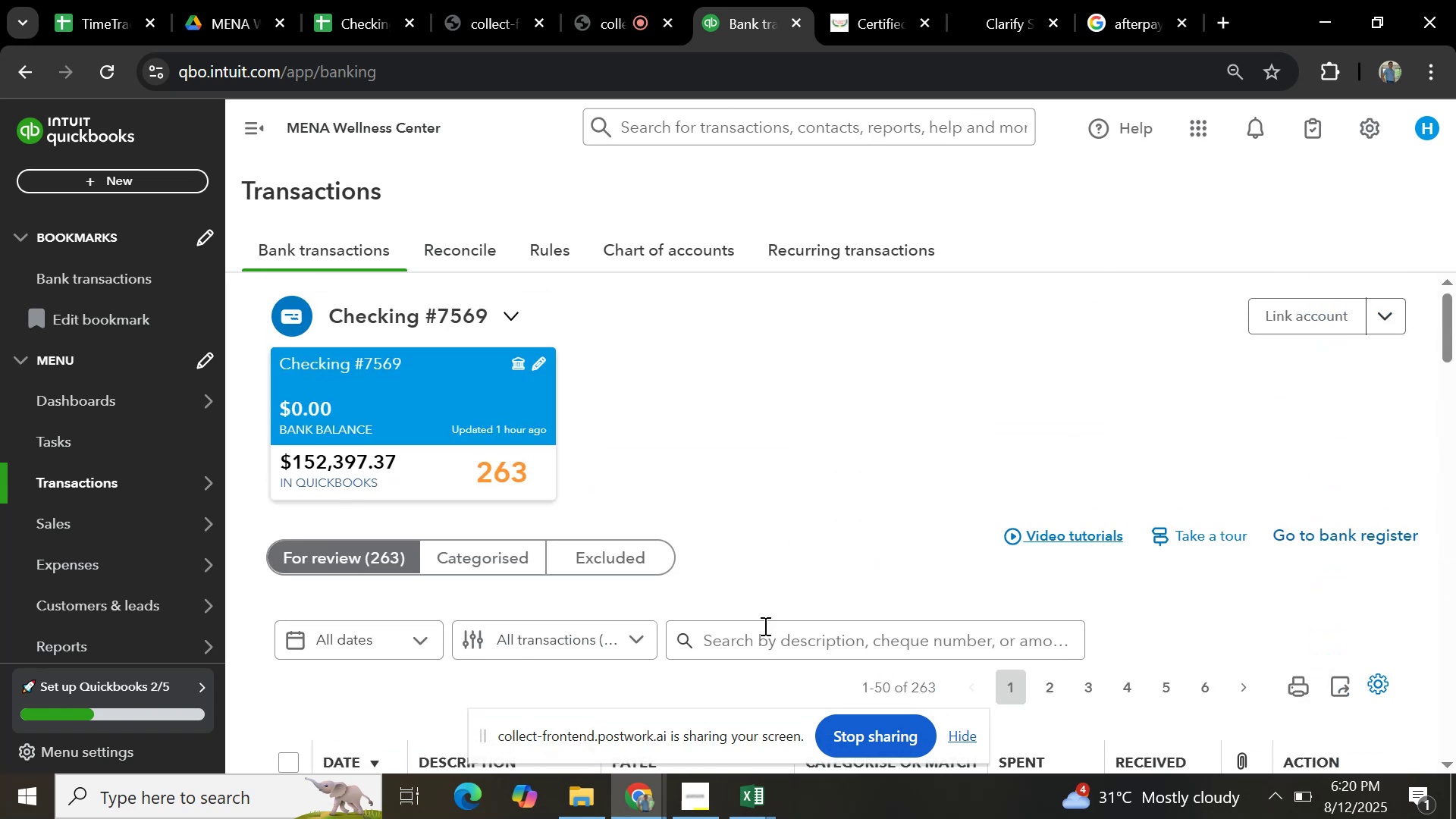 
left_click([761, 641])
 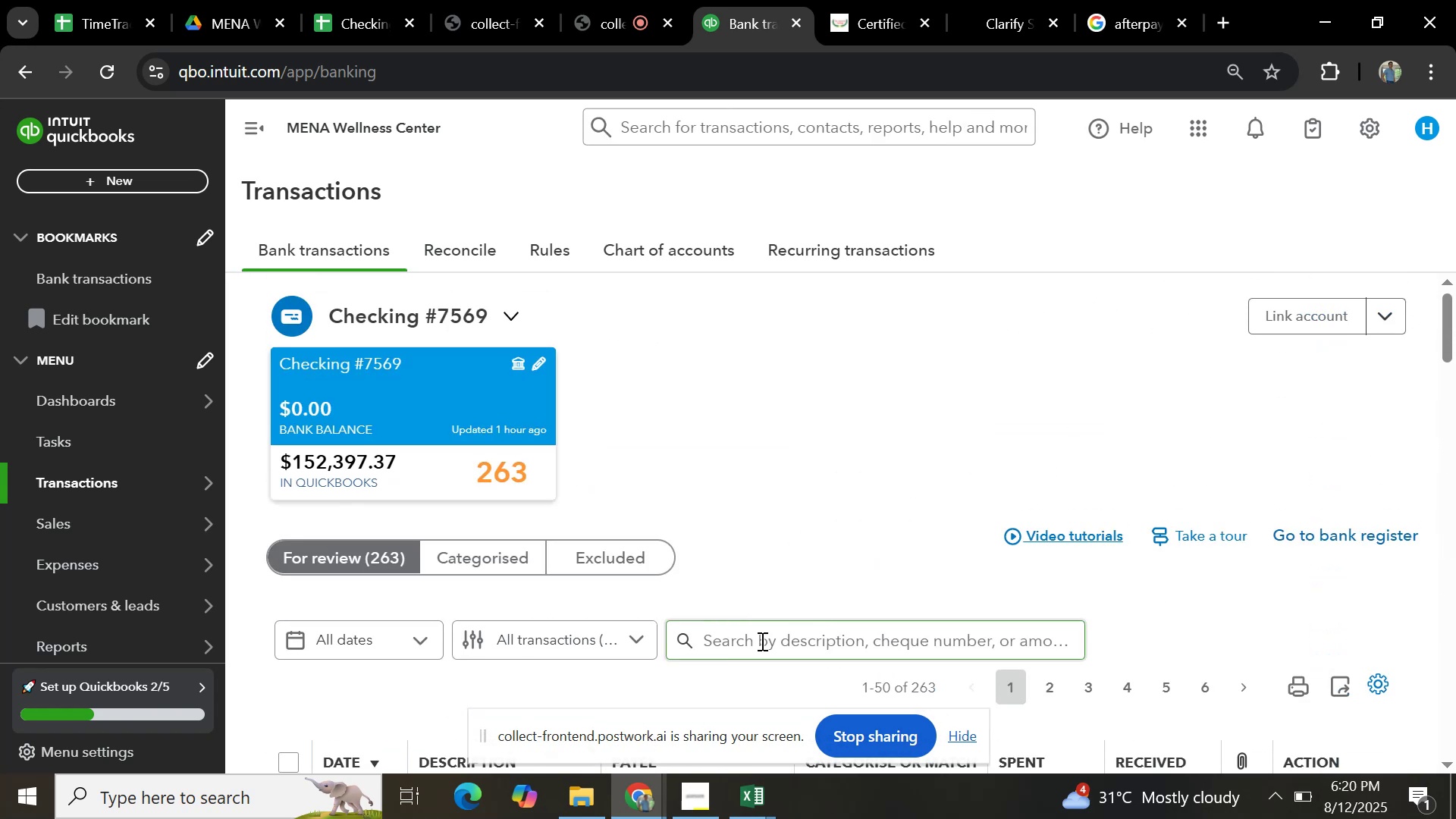 
key(Control+V)
 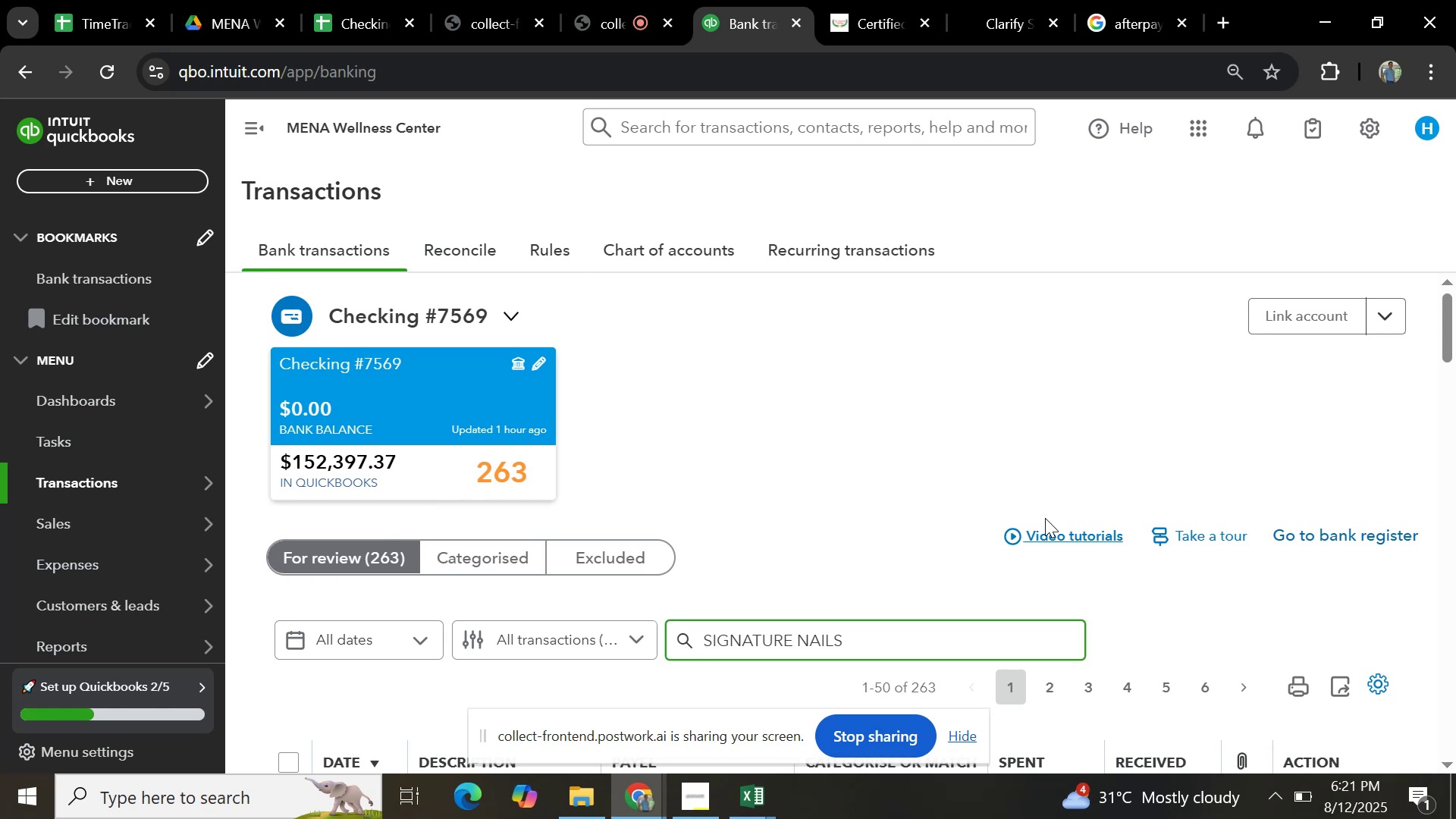 
key(Backspace)
 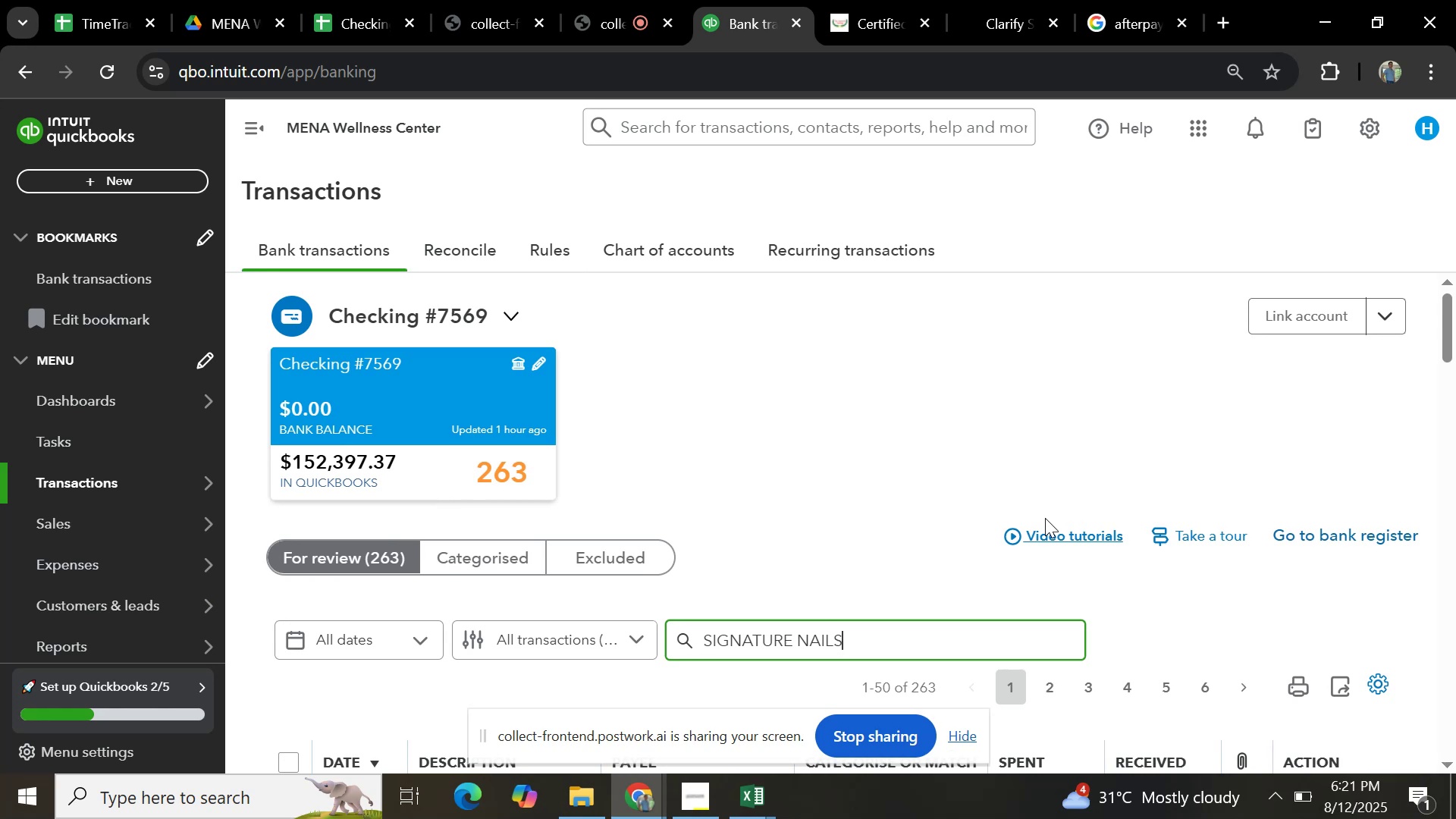 
key(Enter)
 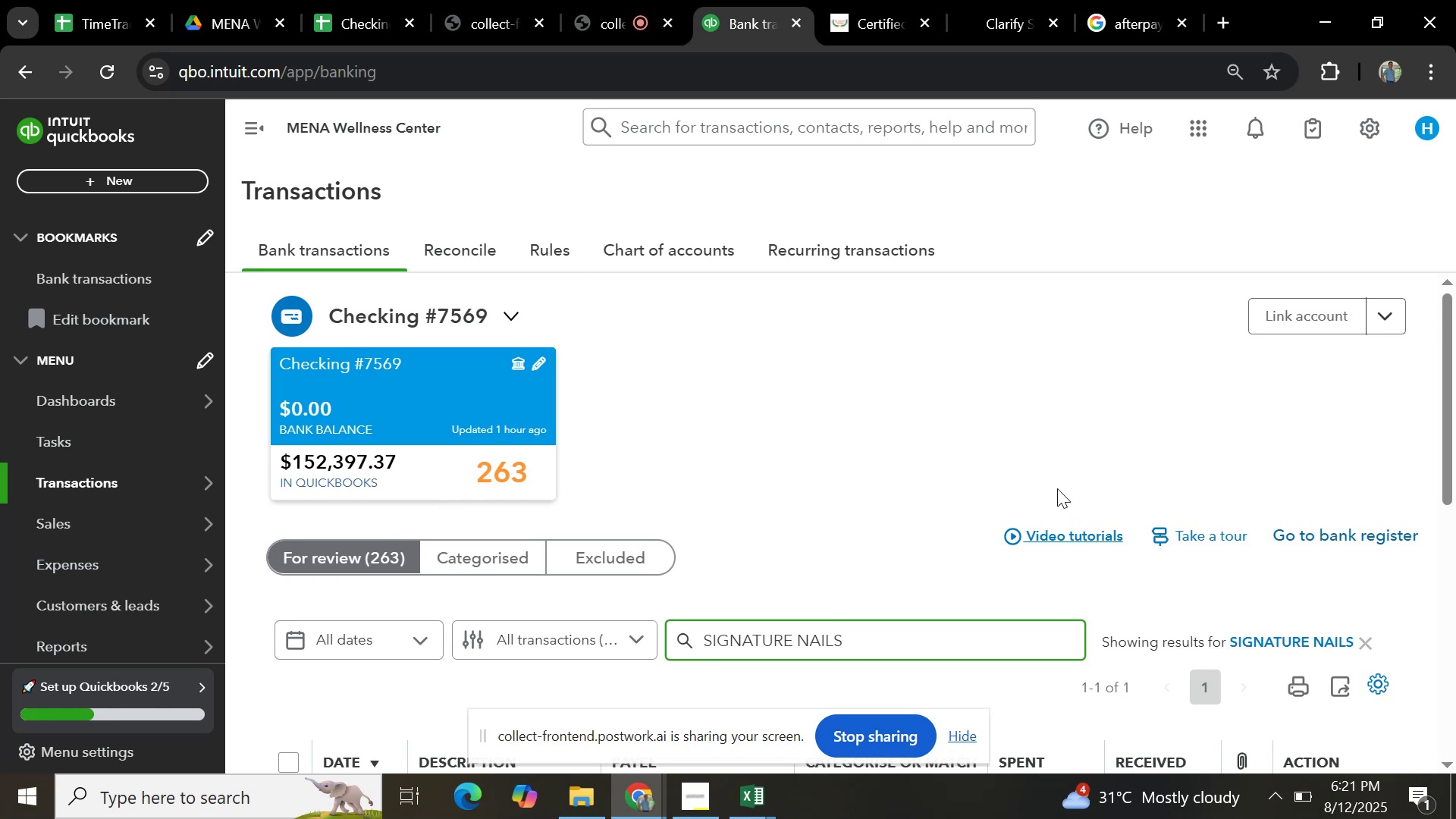 
scroll: coordinate [1088, 486], scroll_direction: down, amount: 9.0
 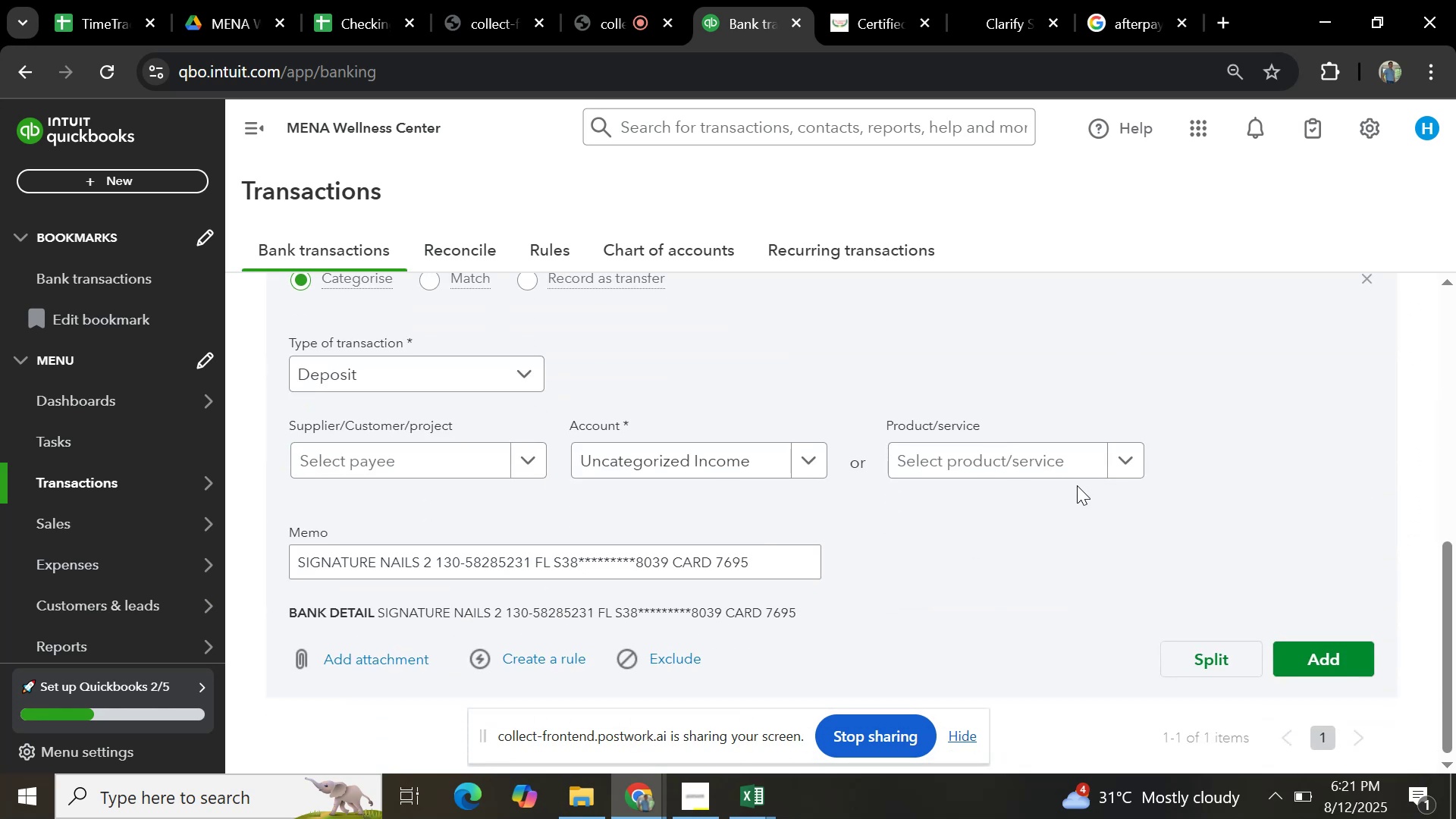 
scroll: coordinate [1077, 485], scroll_direction: up, amount: 4.0
 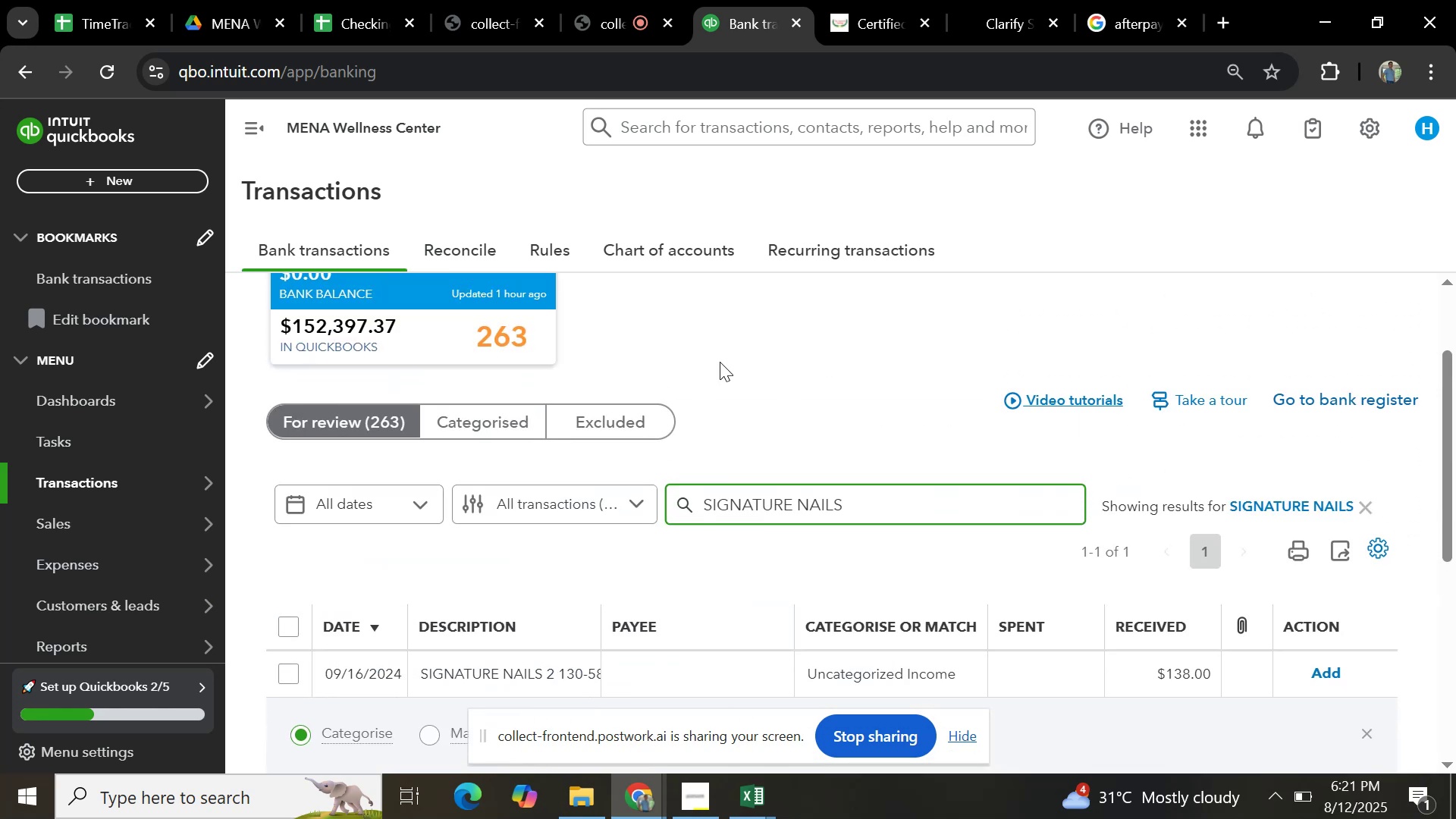 
left_click([823, 354])
 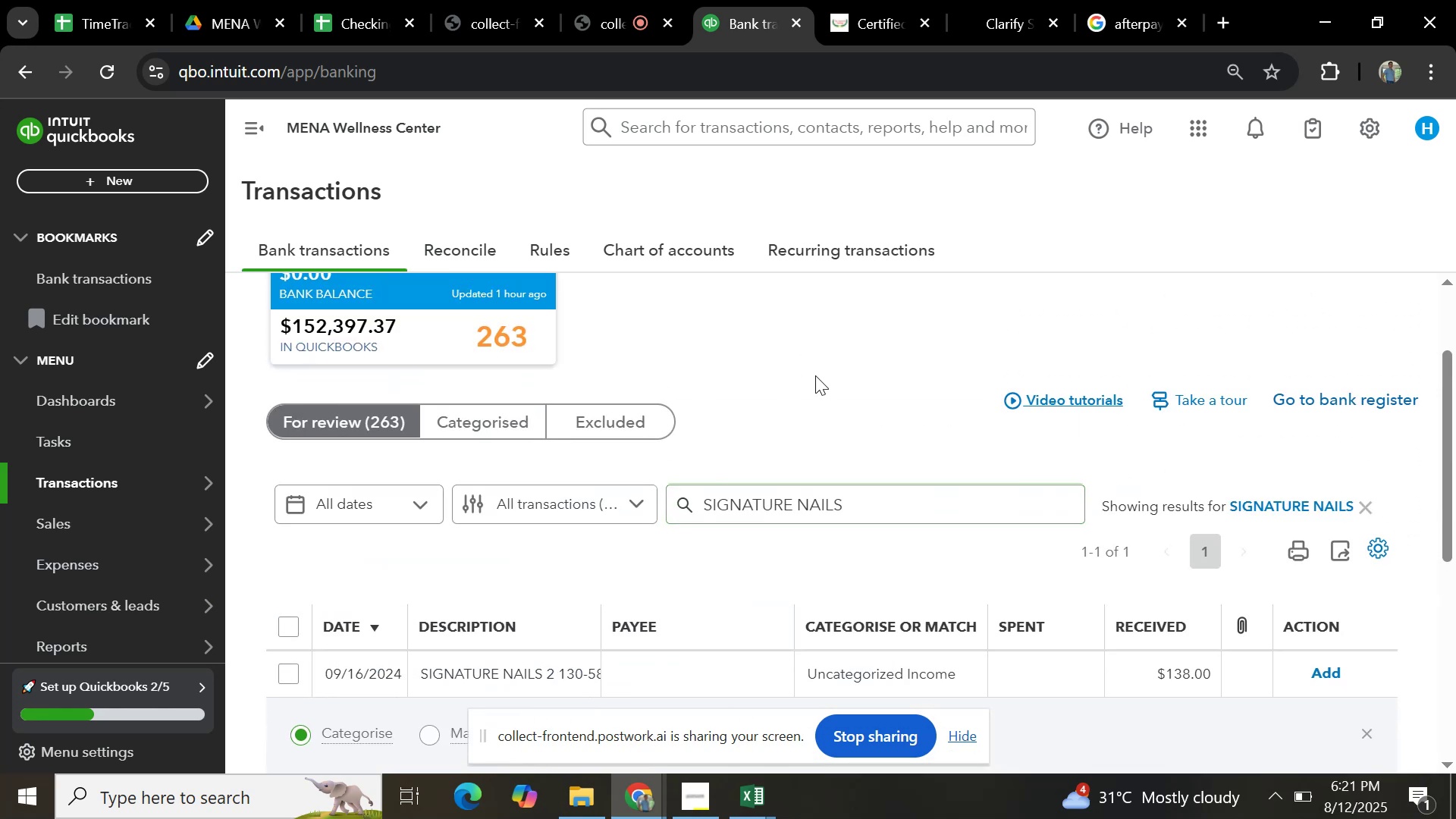 
left_click([815, 375])
 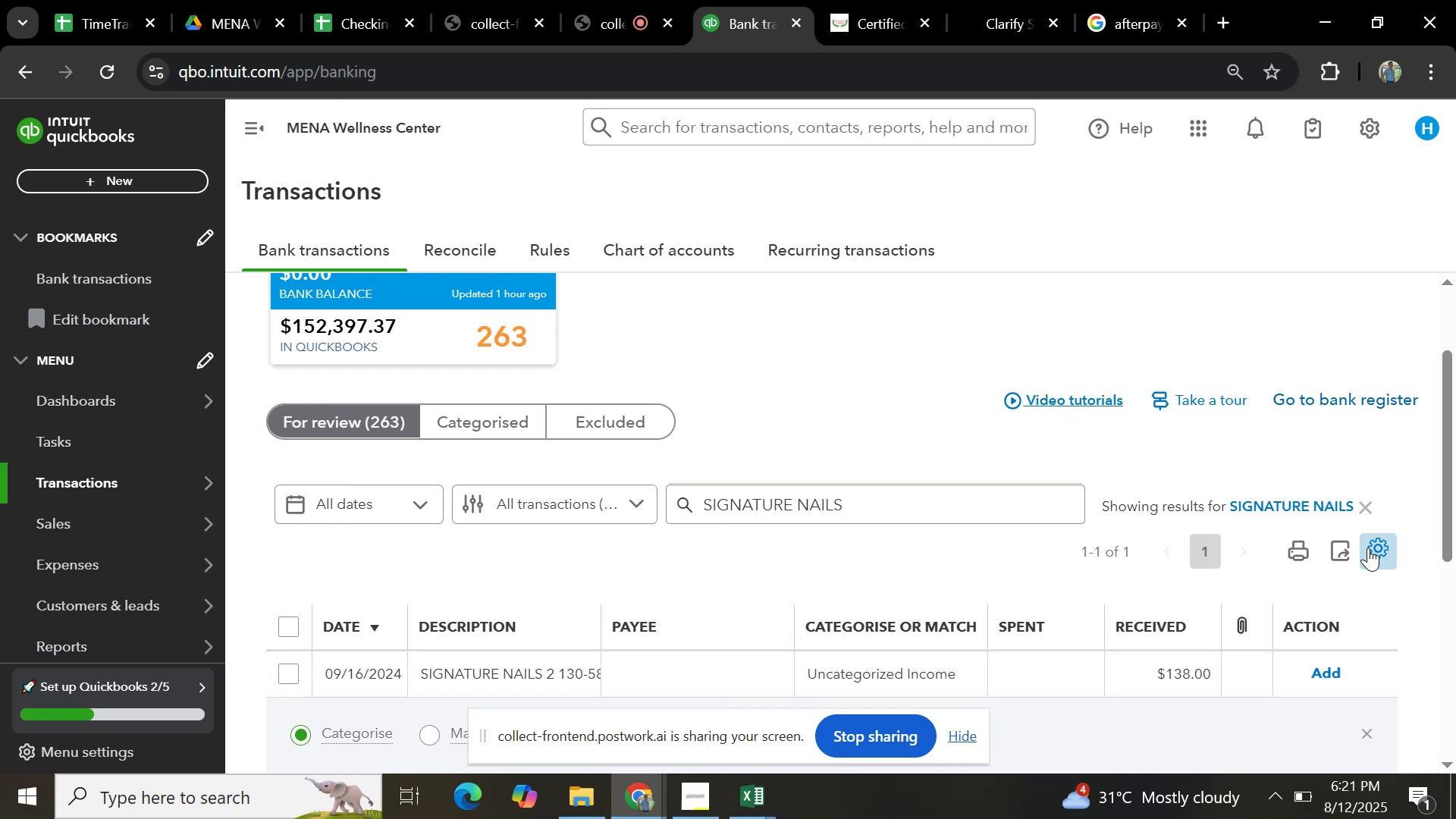 
left_click([1367, 507])
 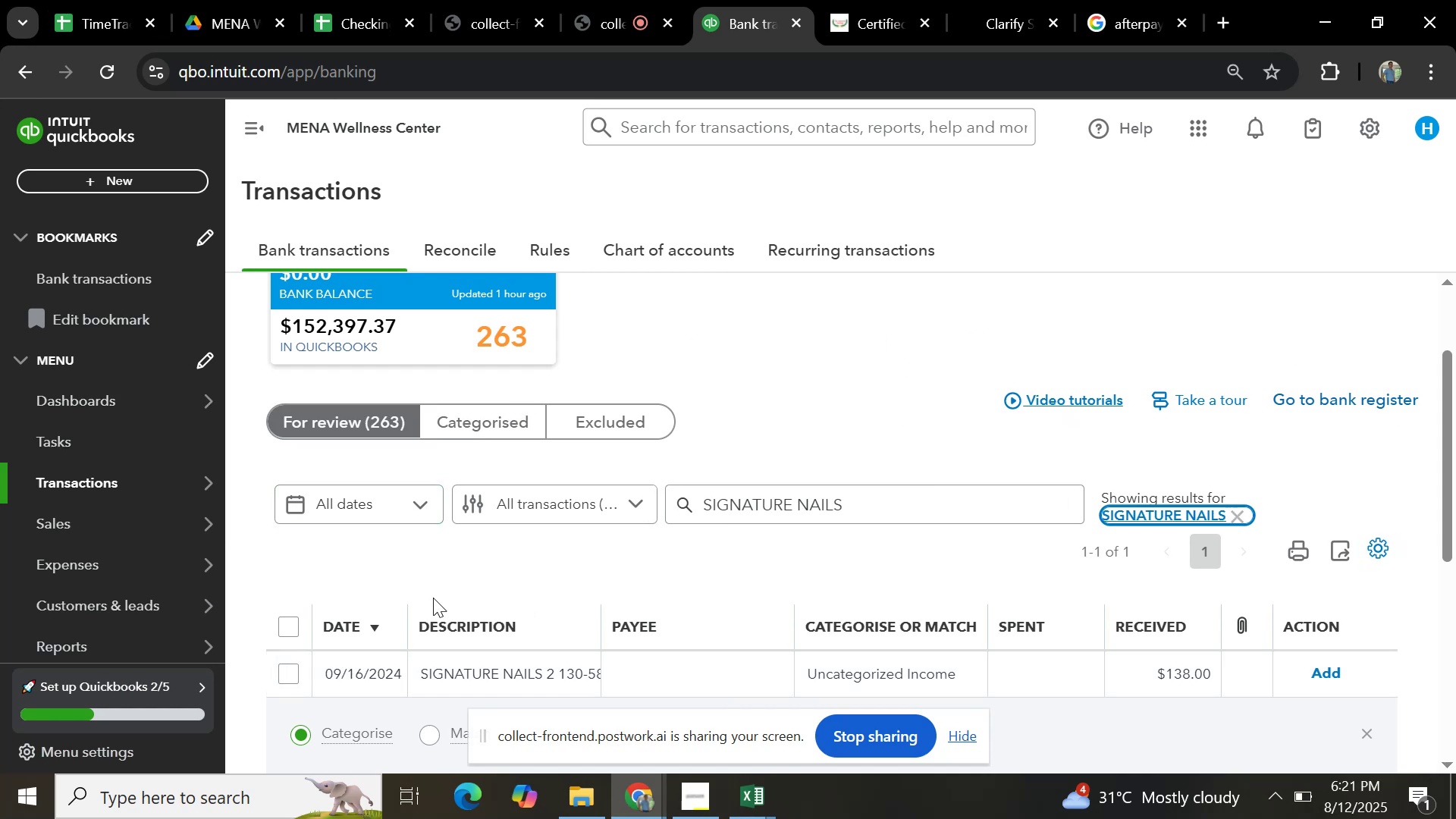 
wait(8.82)
 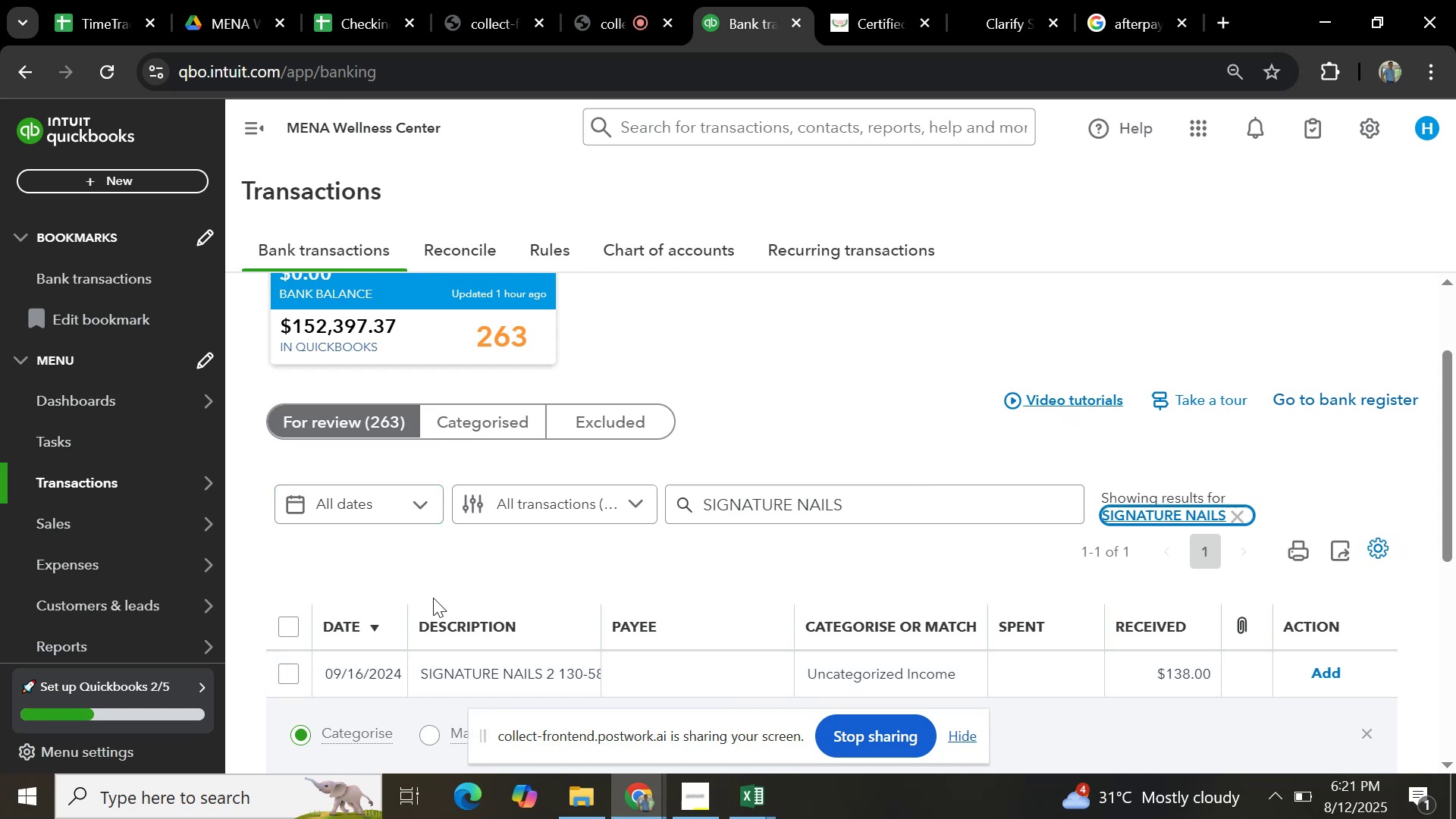 
left_click([1243, 515])
 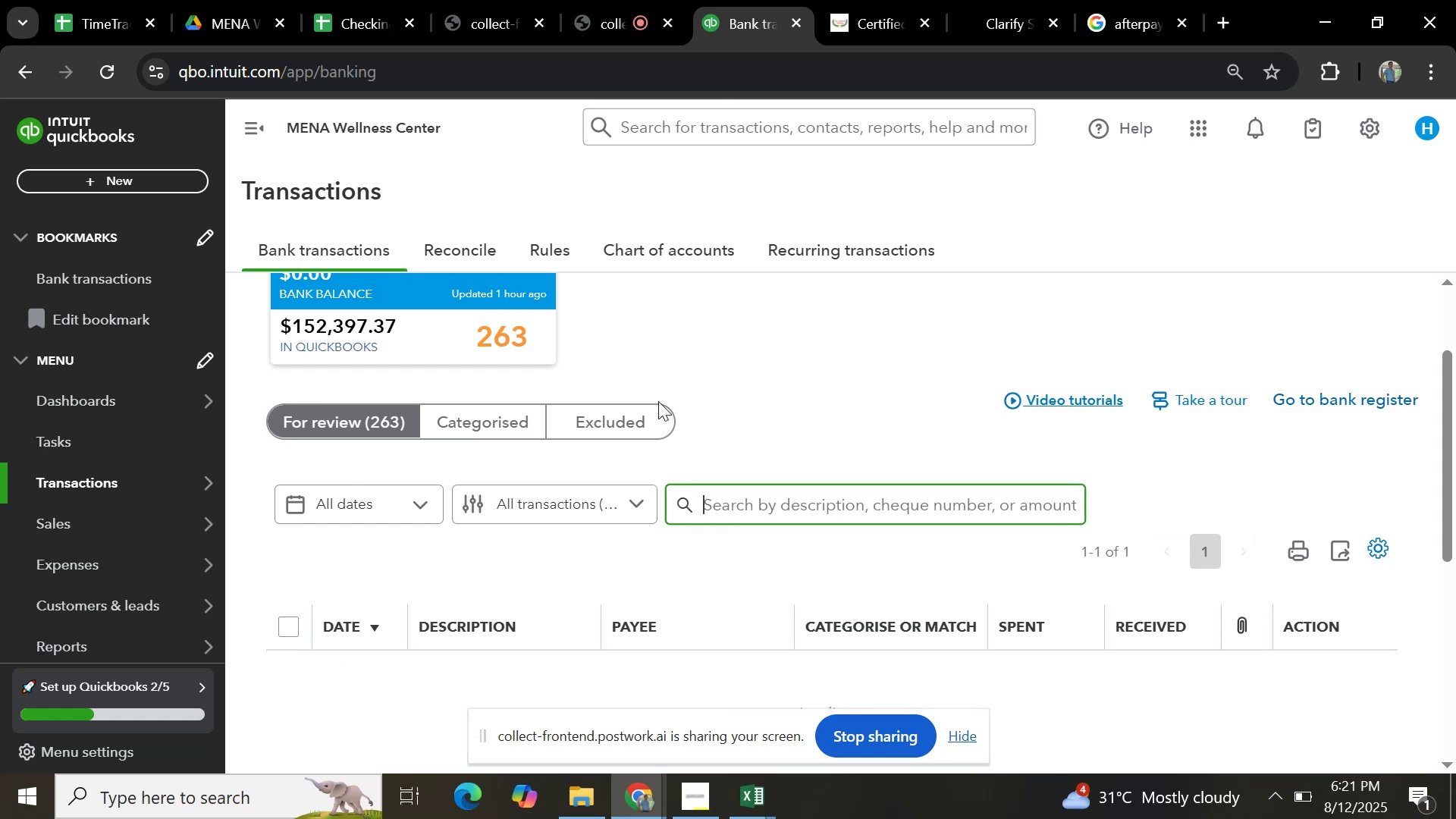 
scroll: coordinate [648, 426], scroll_direction: down, amount: 2.0
 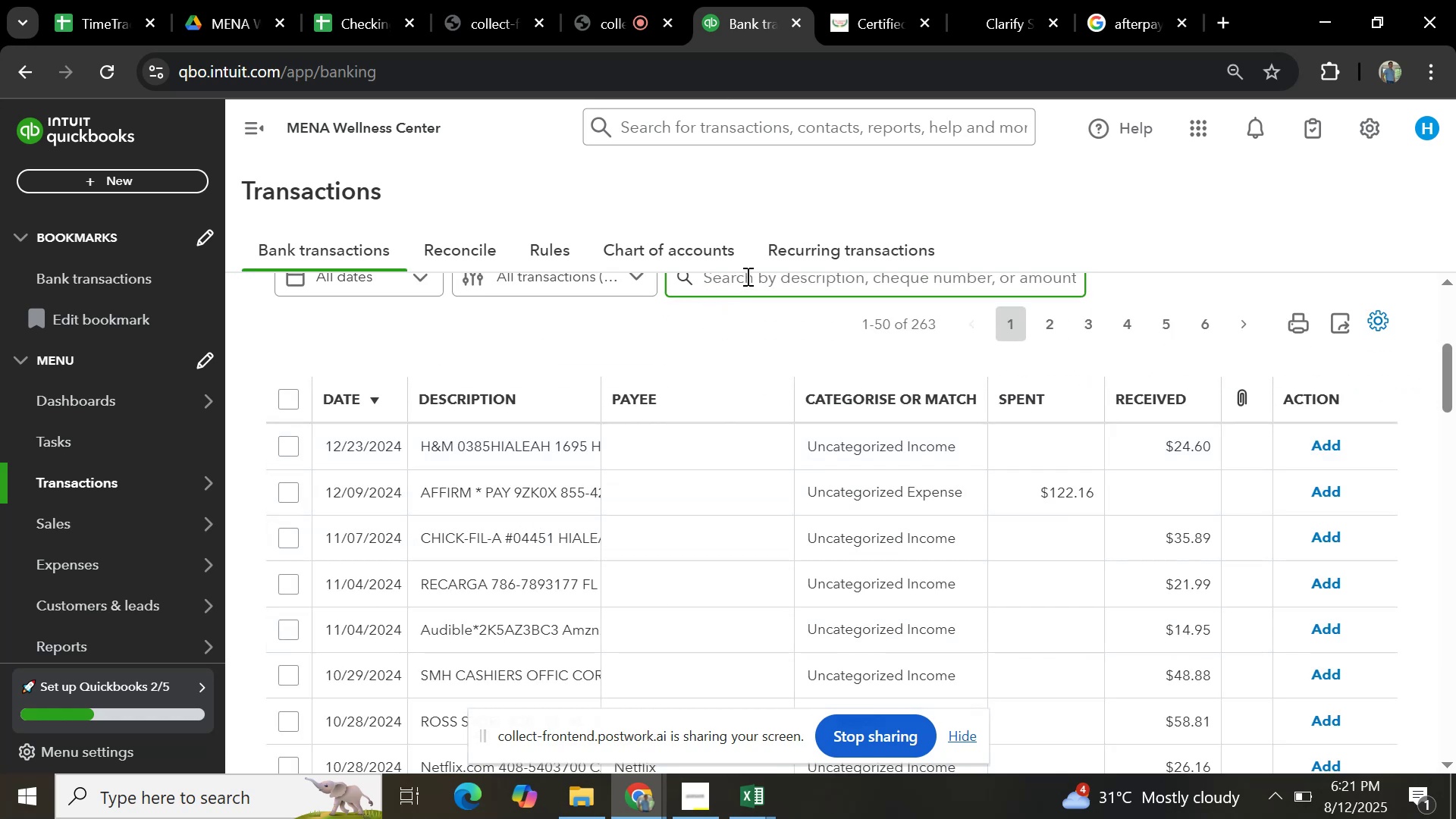 
scroll: coordinate [664, 408], scroll_direction: up, amount: 1.0
 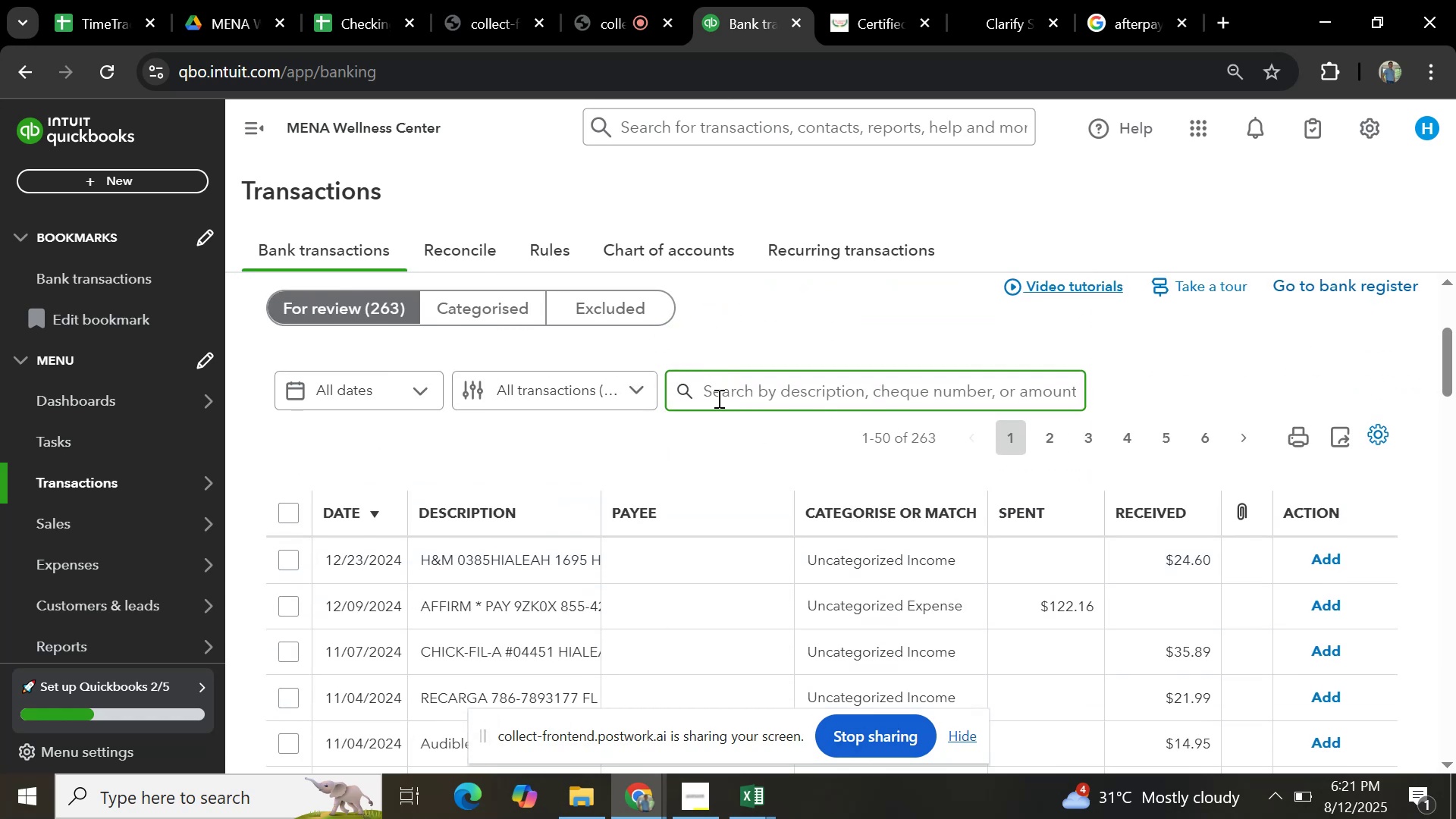 
type(AFFIRA)
key(Backspace)
type(M)
 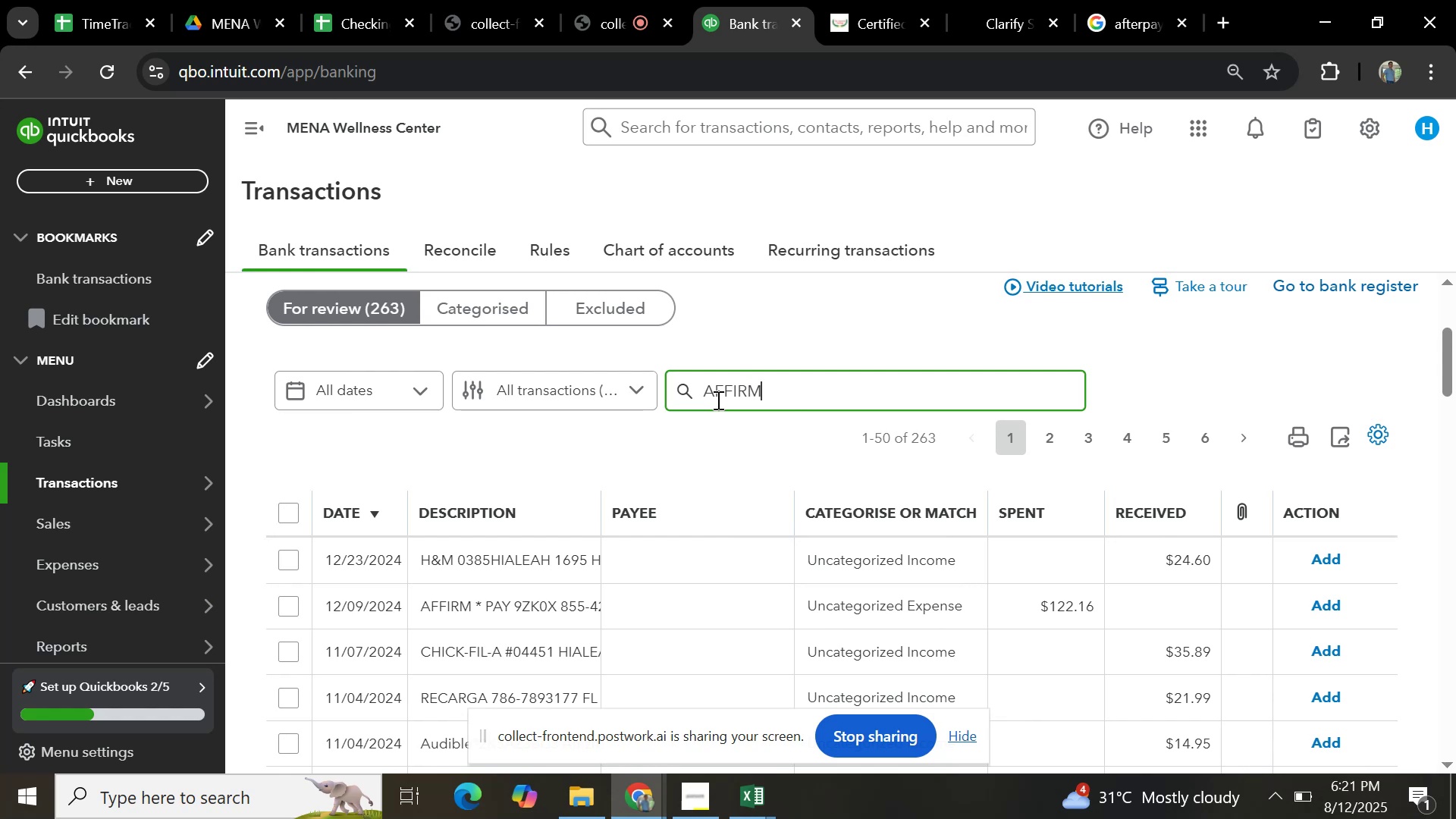 
key(Enter)
 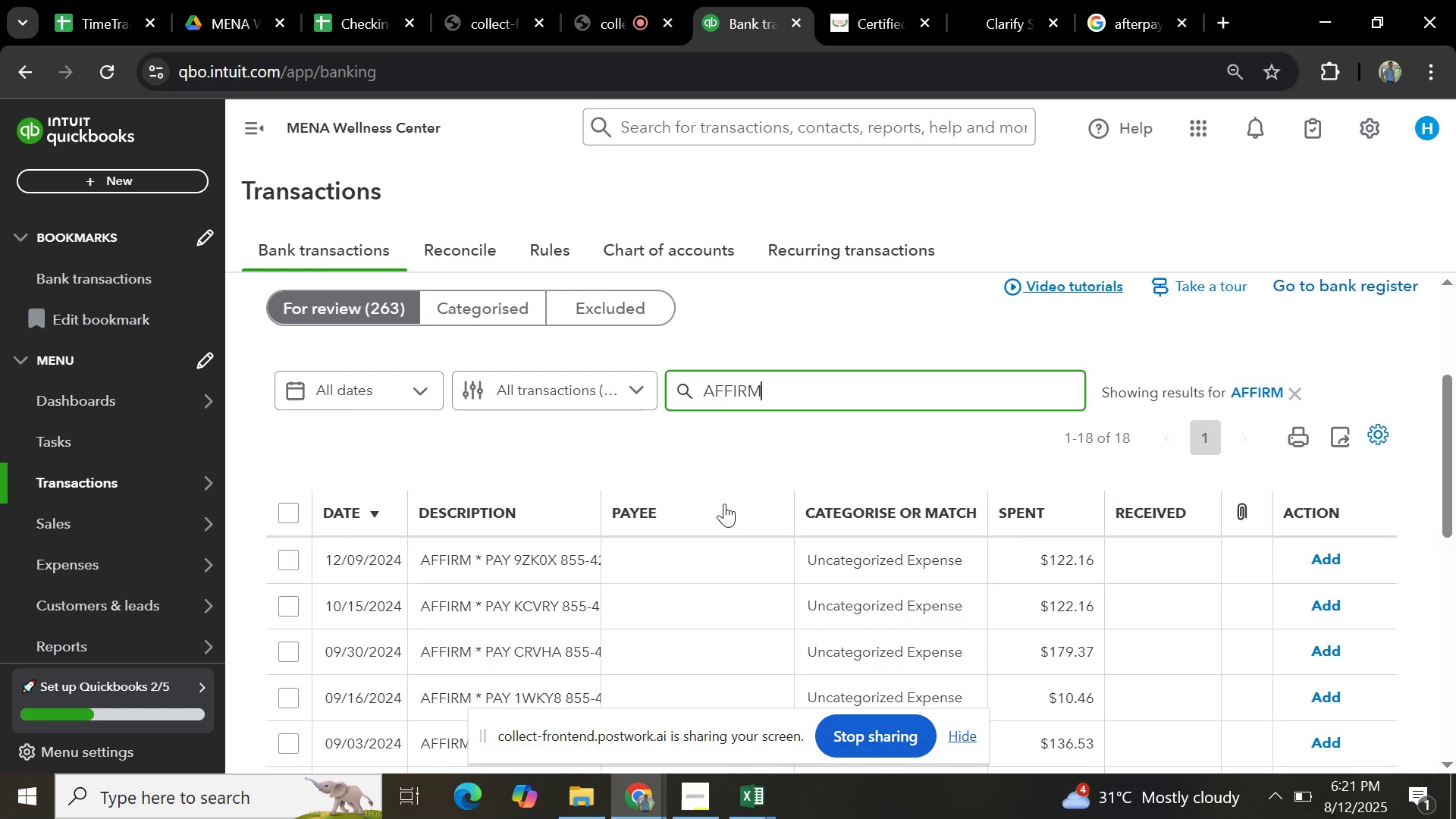 
scroll: coordinate [562, 479], scroll_direction: down, amount: 5.0
 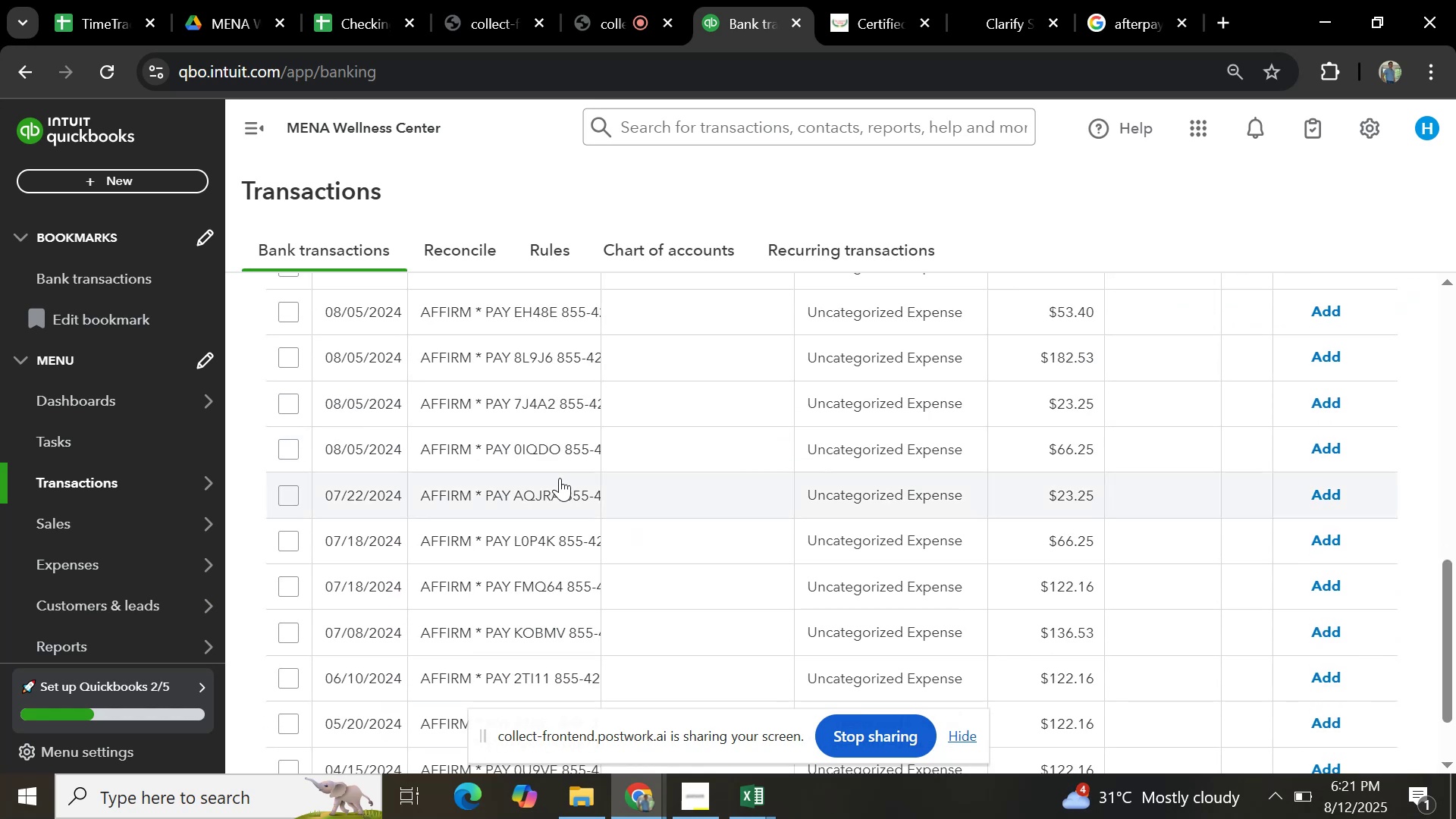 
scroll: coordinate [557, 481], scroll_direction: up, amount: 4.0
 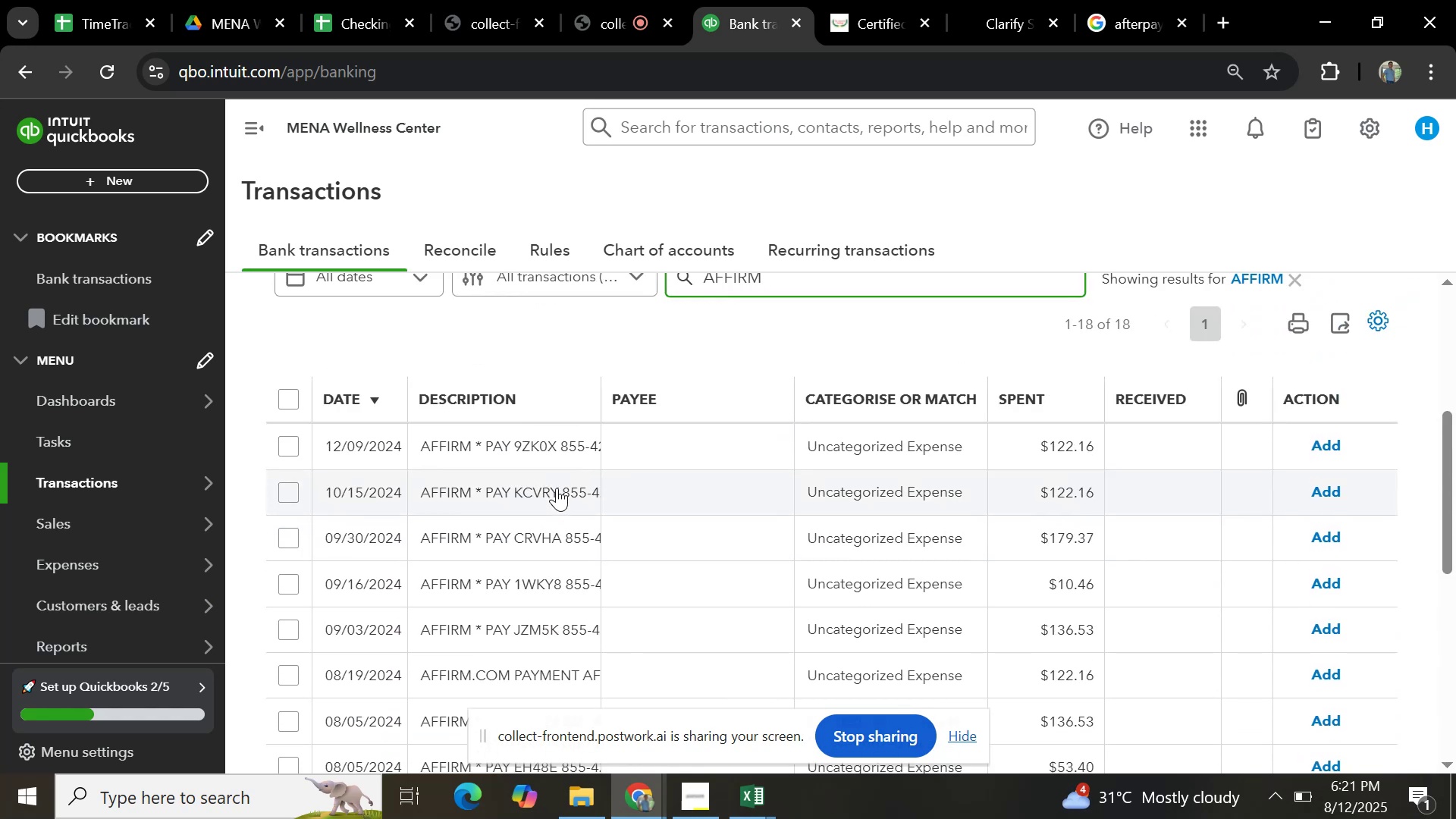 
scroll: coordinate [554, 484], scroll_direction: down, amount: 6.0
 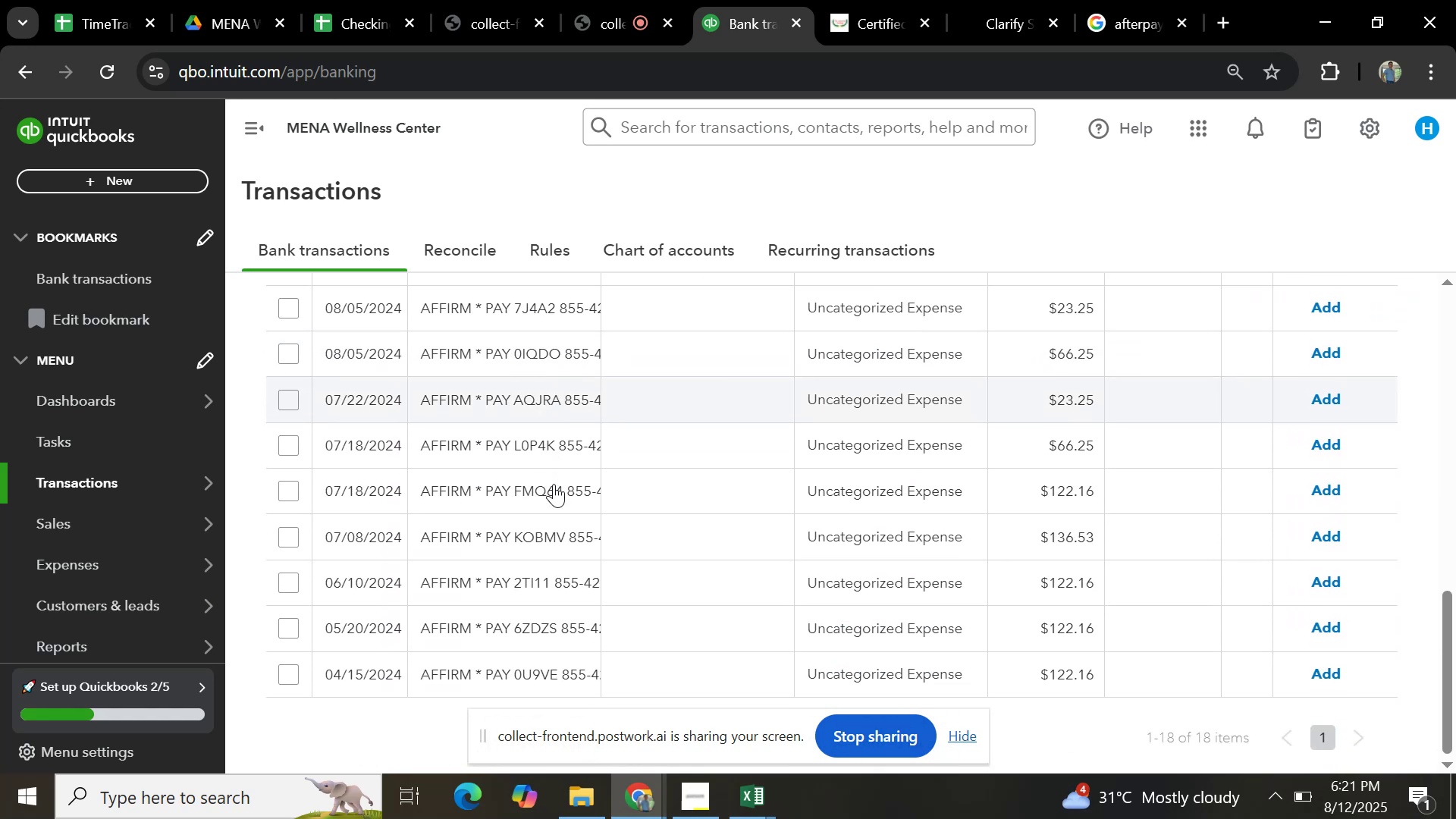 
scroll: coordinate [542, 450], scroll_direction: up, amount: 6.0
 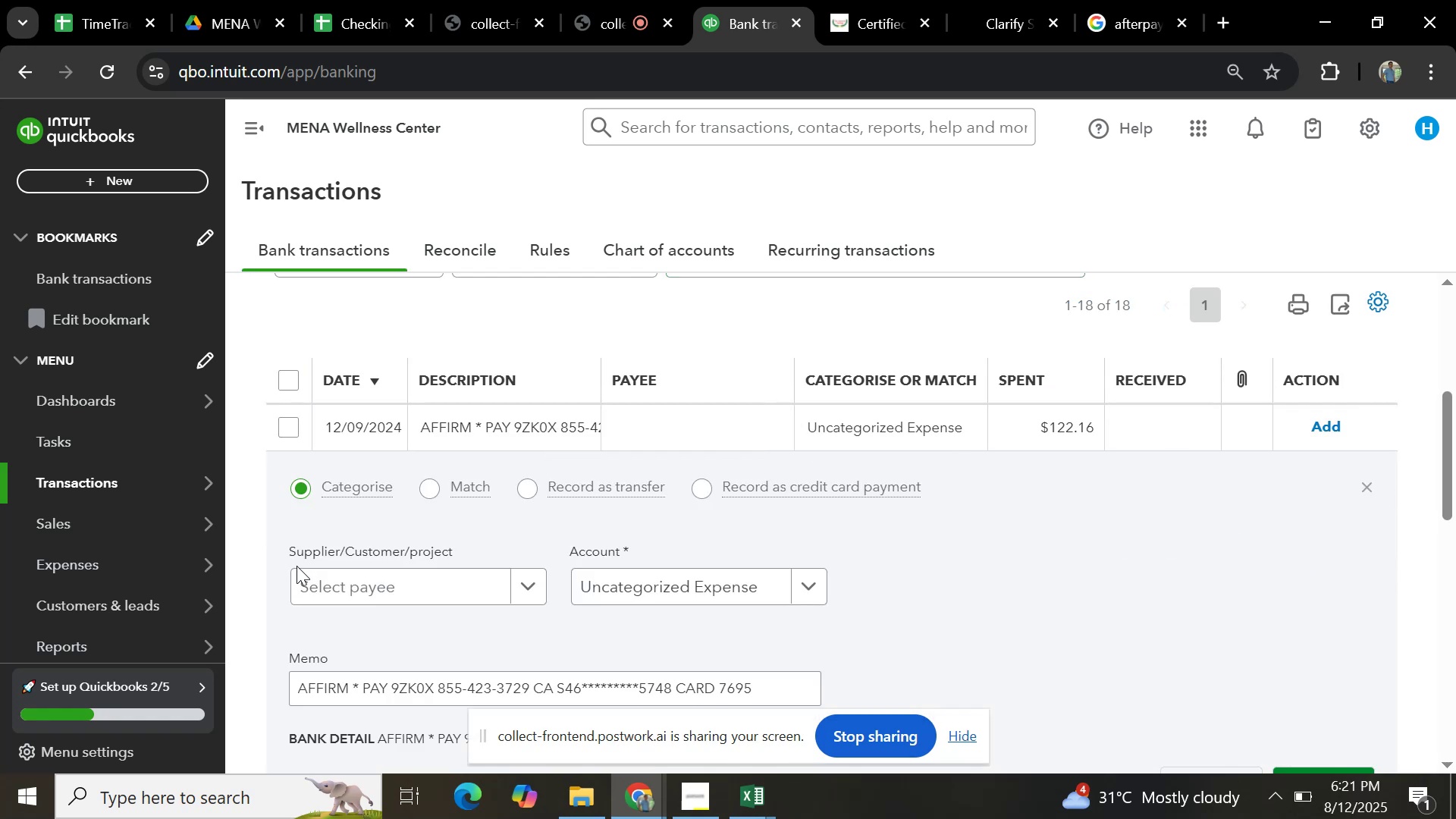 
scroll: coordinate [798, 587], scroll_direction: down, amount: 1.0
 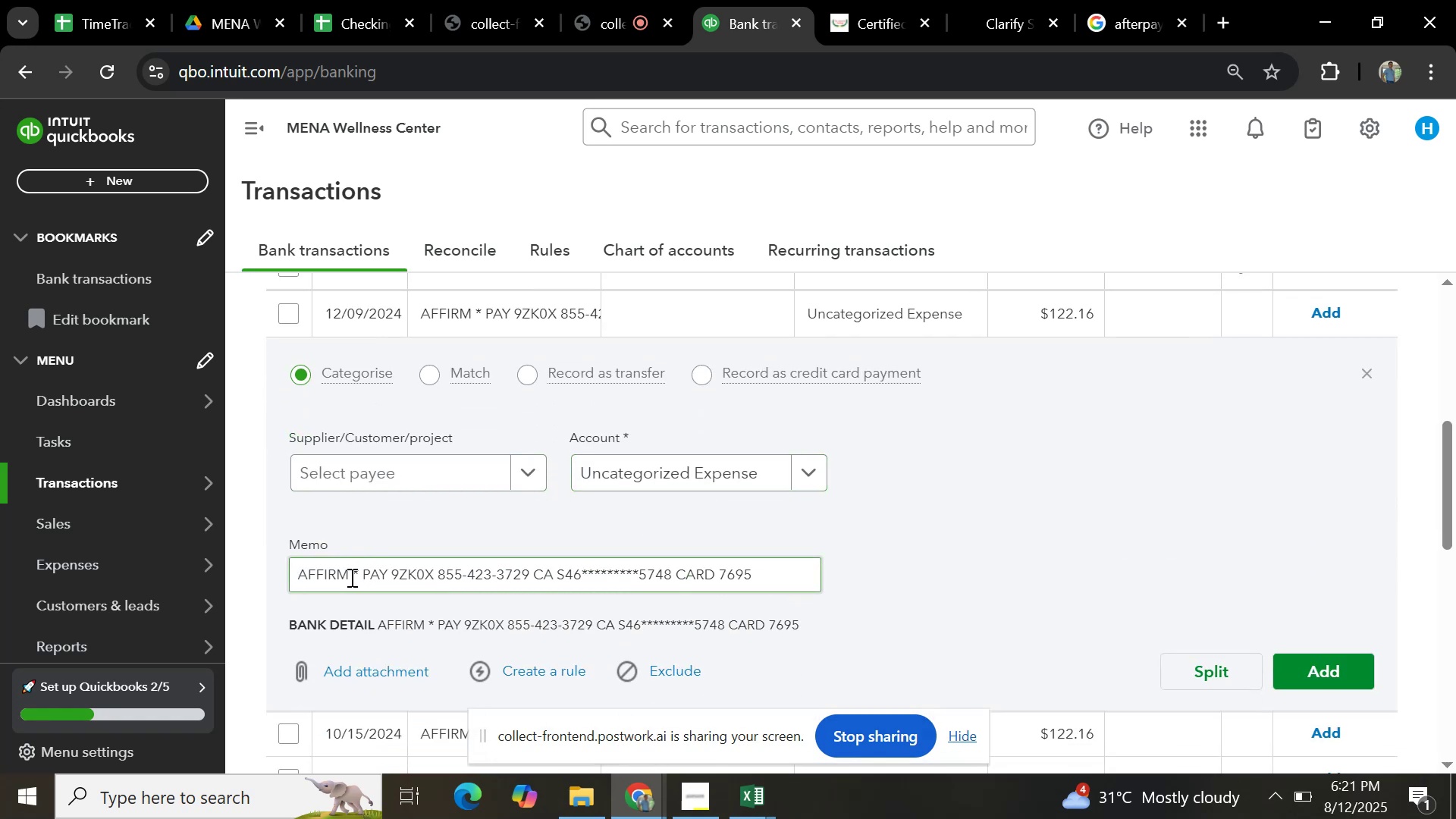 
key(Control+C)
 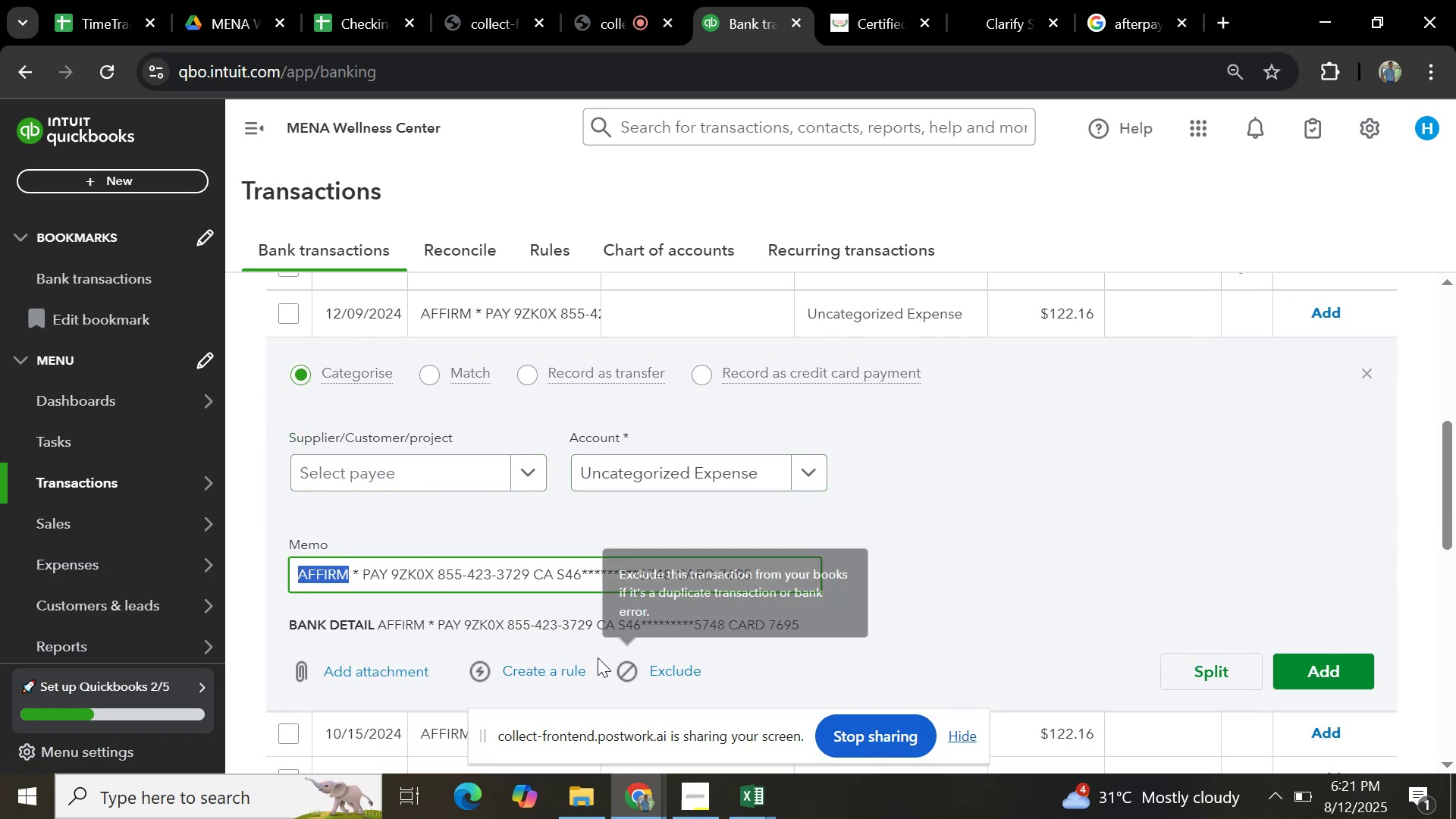 
mouse_move([553, 647])
 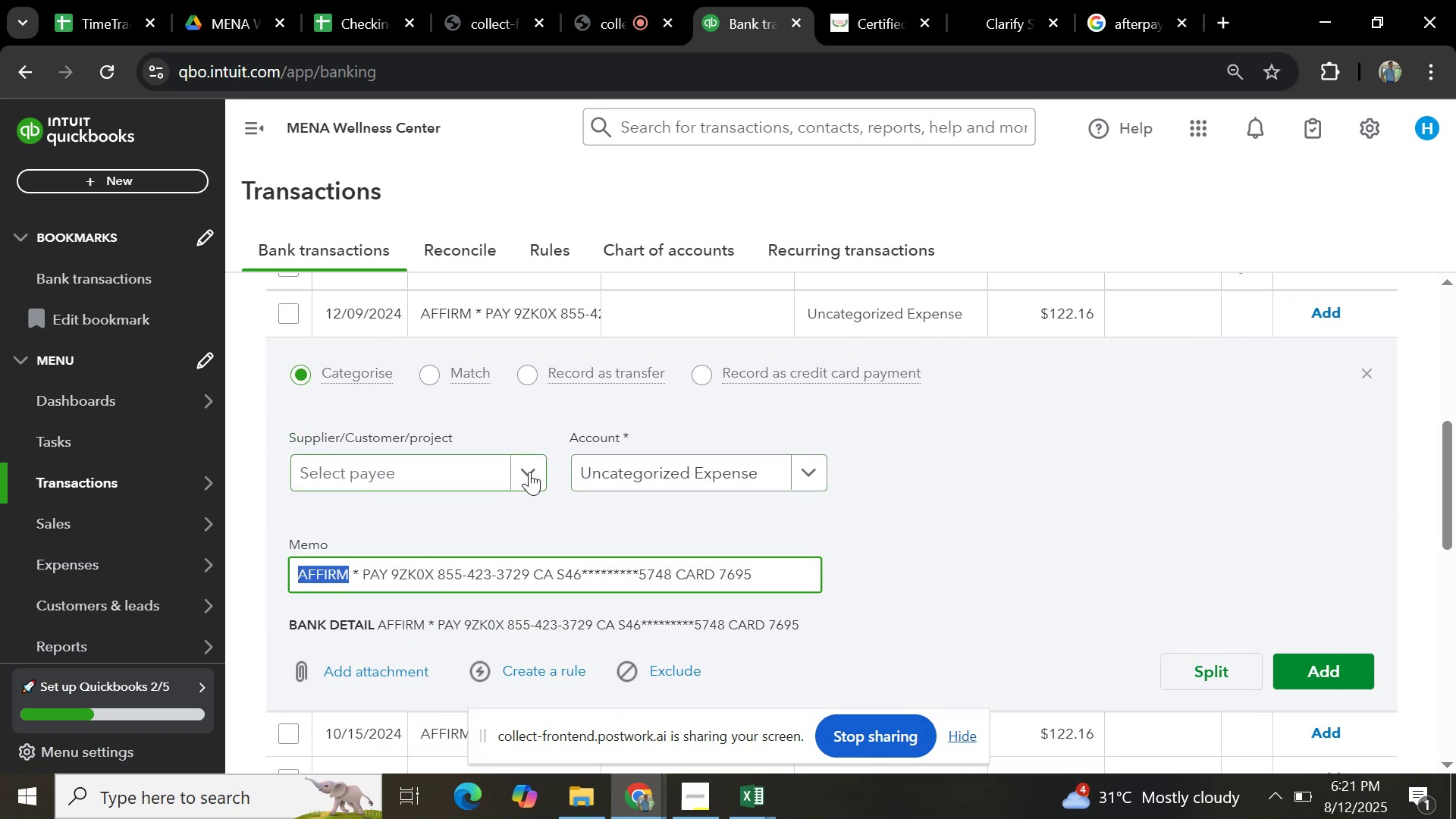 
left_click([529, 472])
 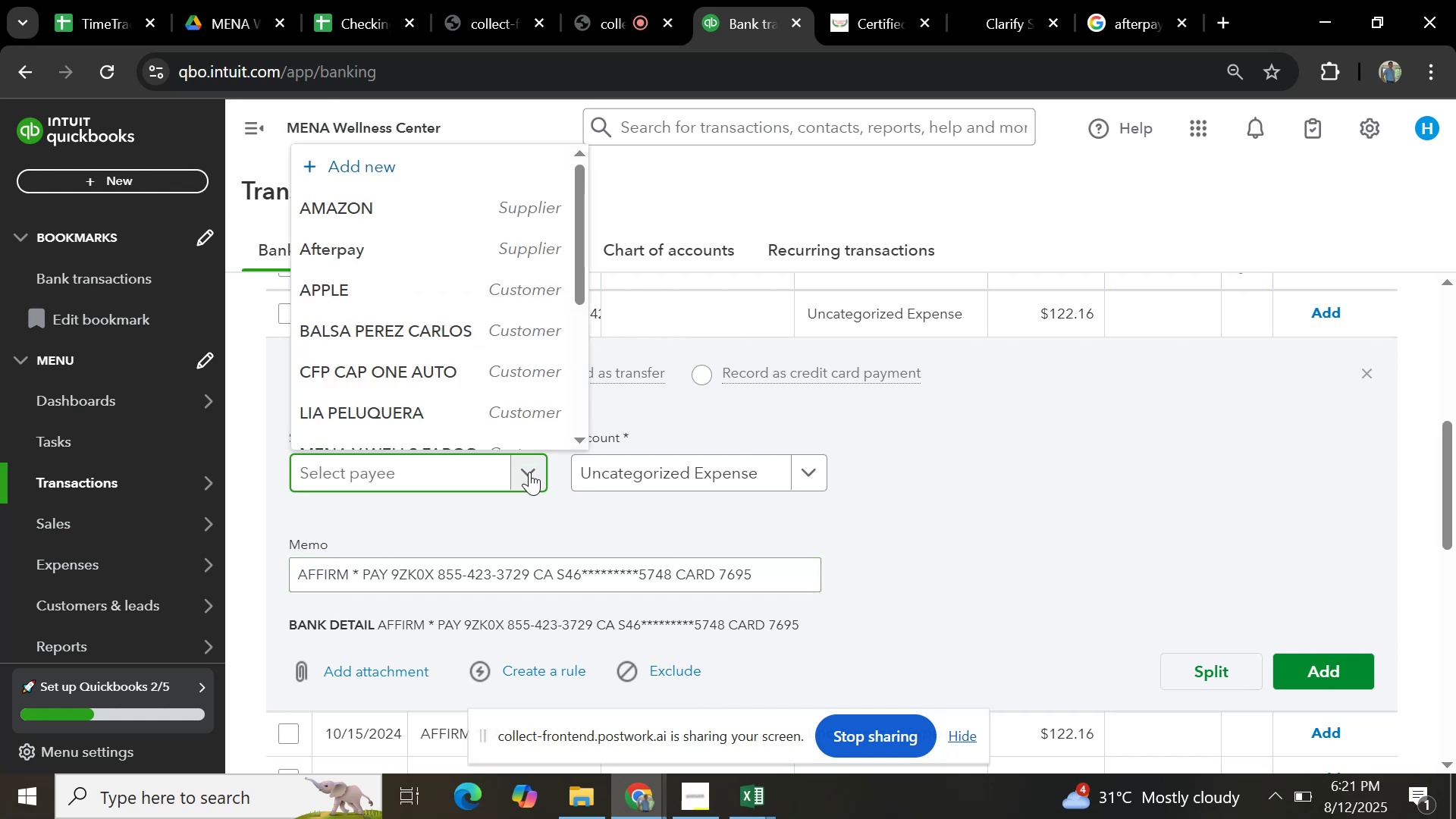 
wait(6.56)
 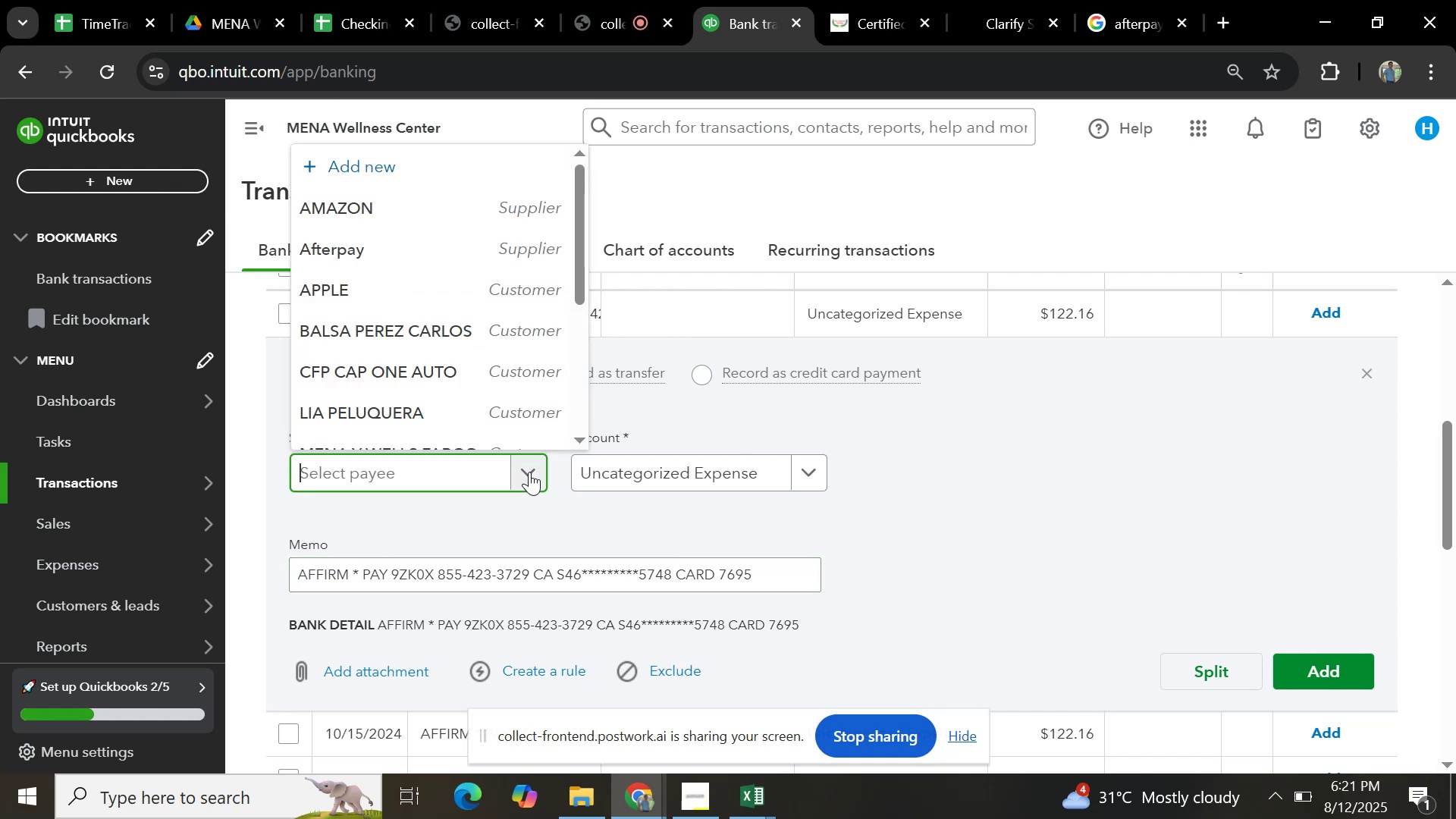 
left_click([547, 673])
 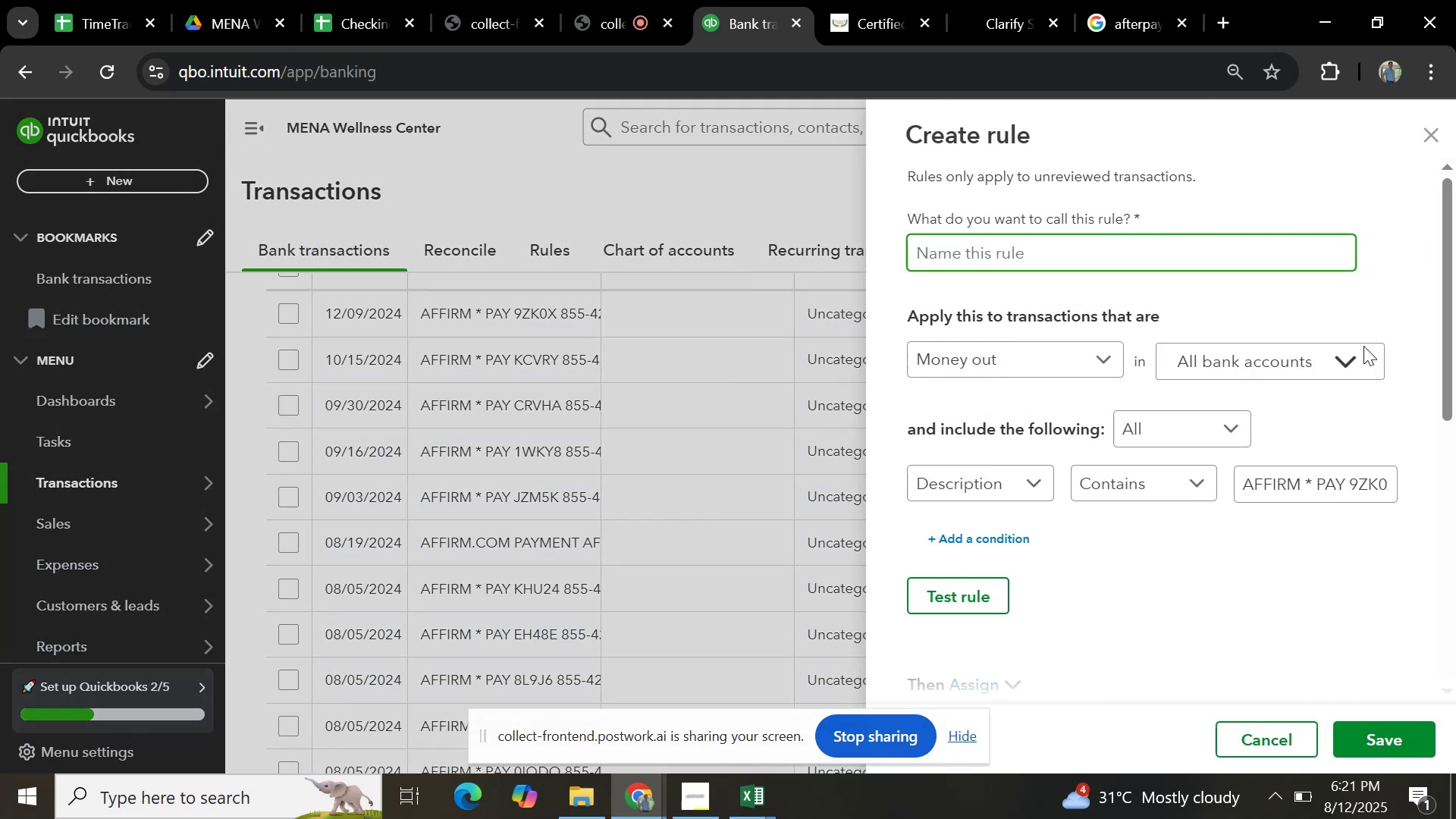 
key(Control+V)
 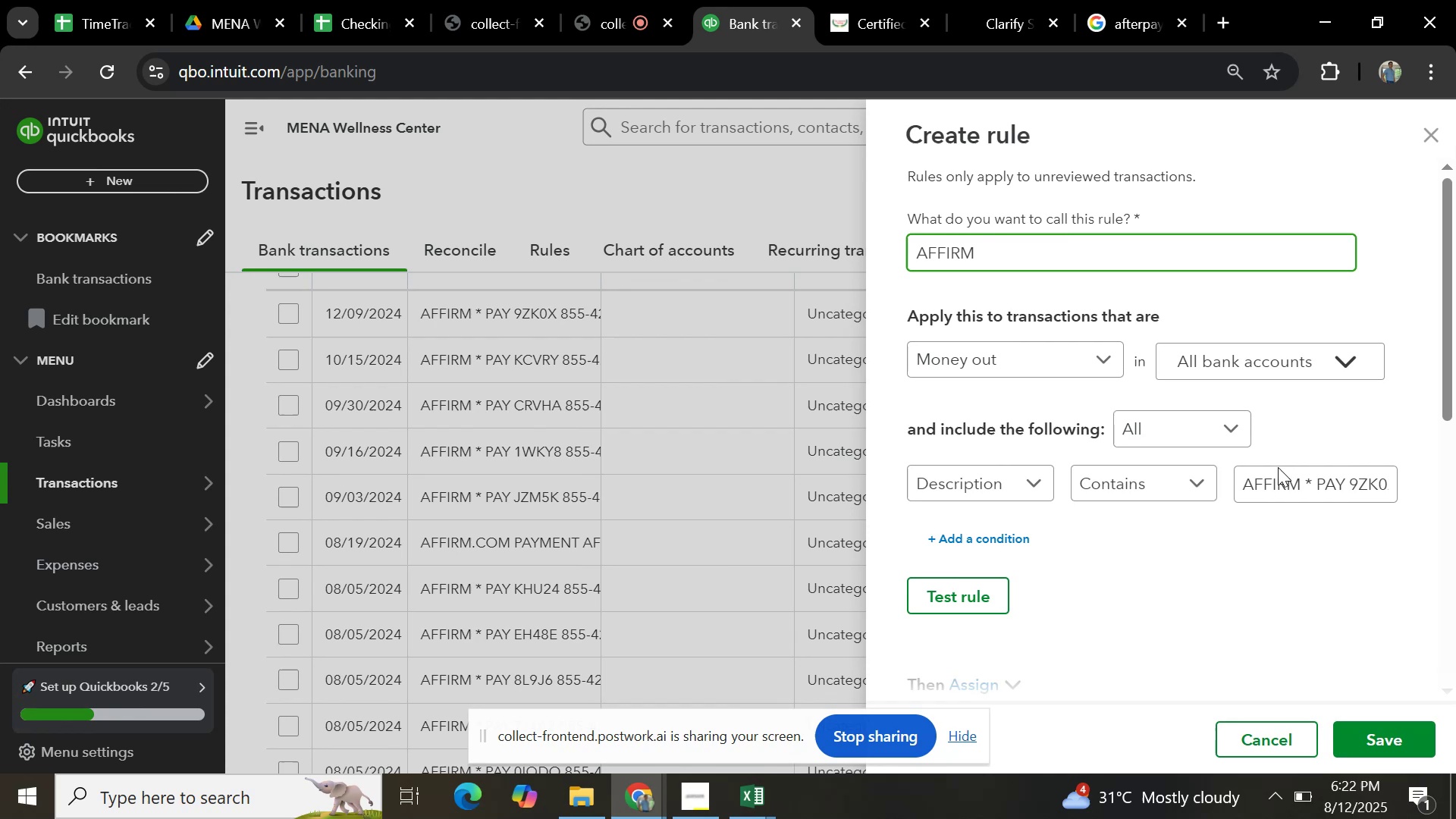 
left_click([1279, 479])
 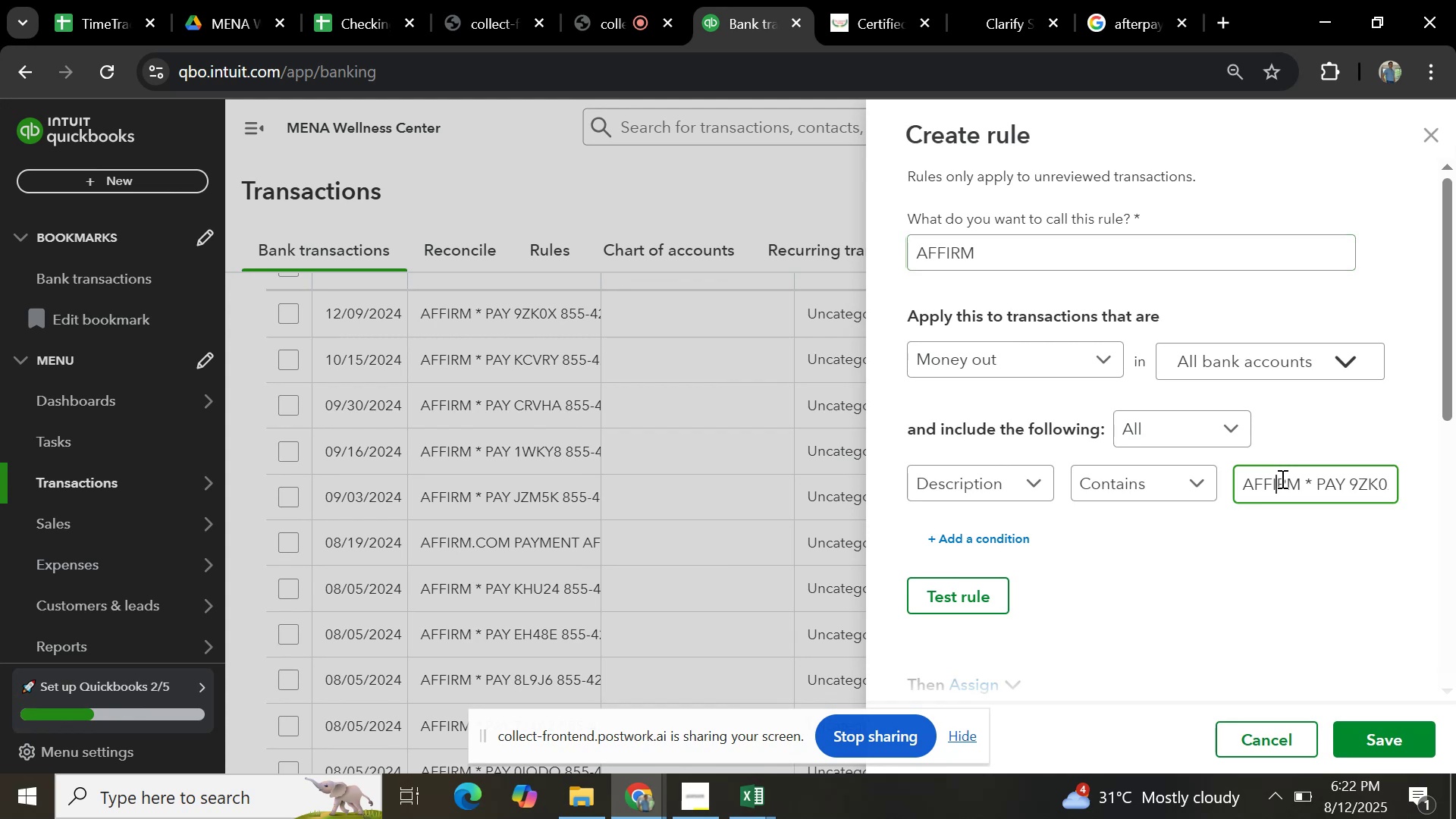 
key(Control+A)
 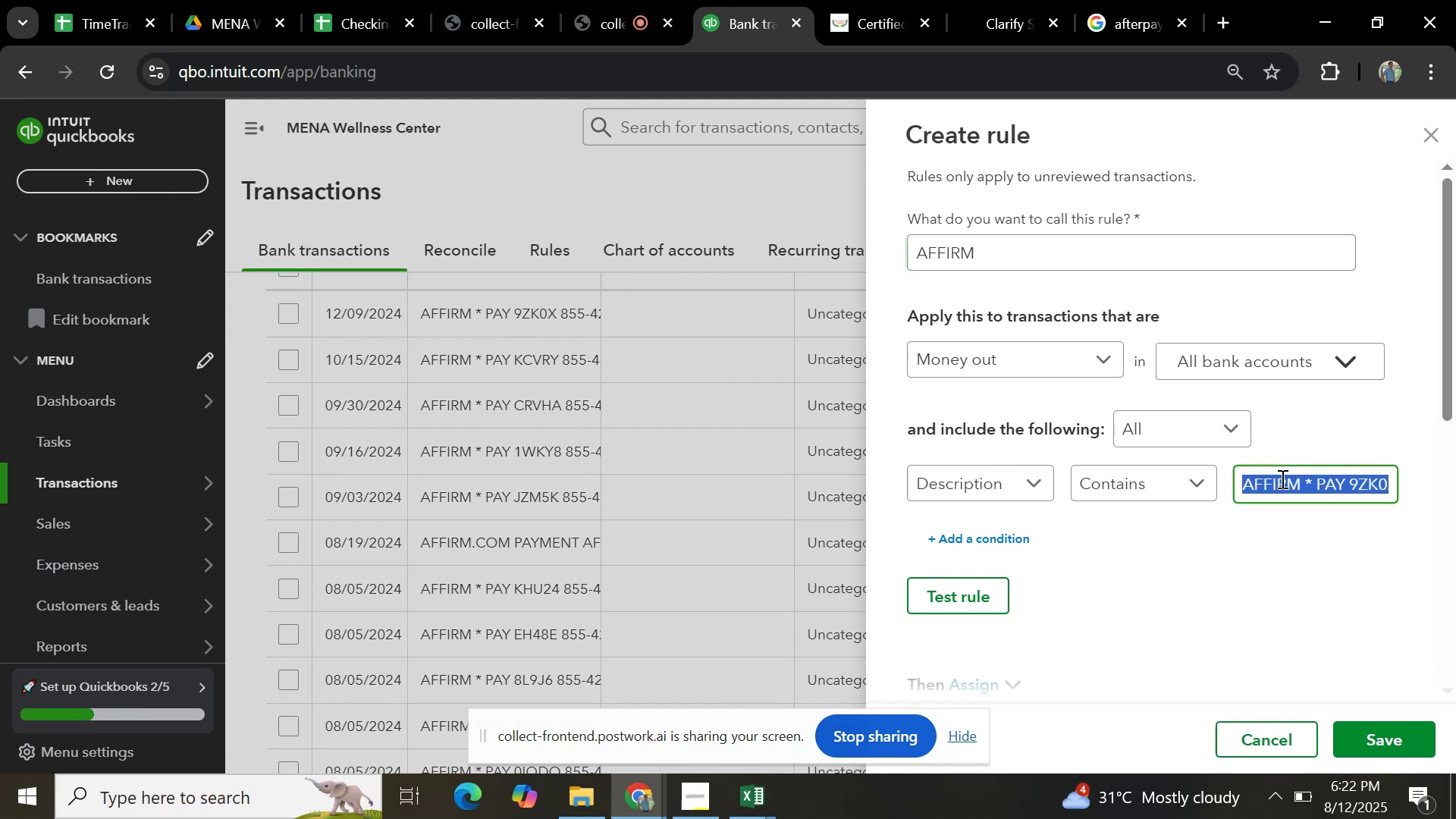 
key(Control+V)
 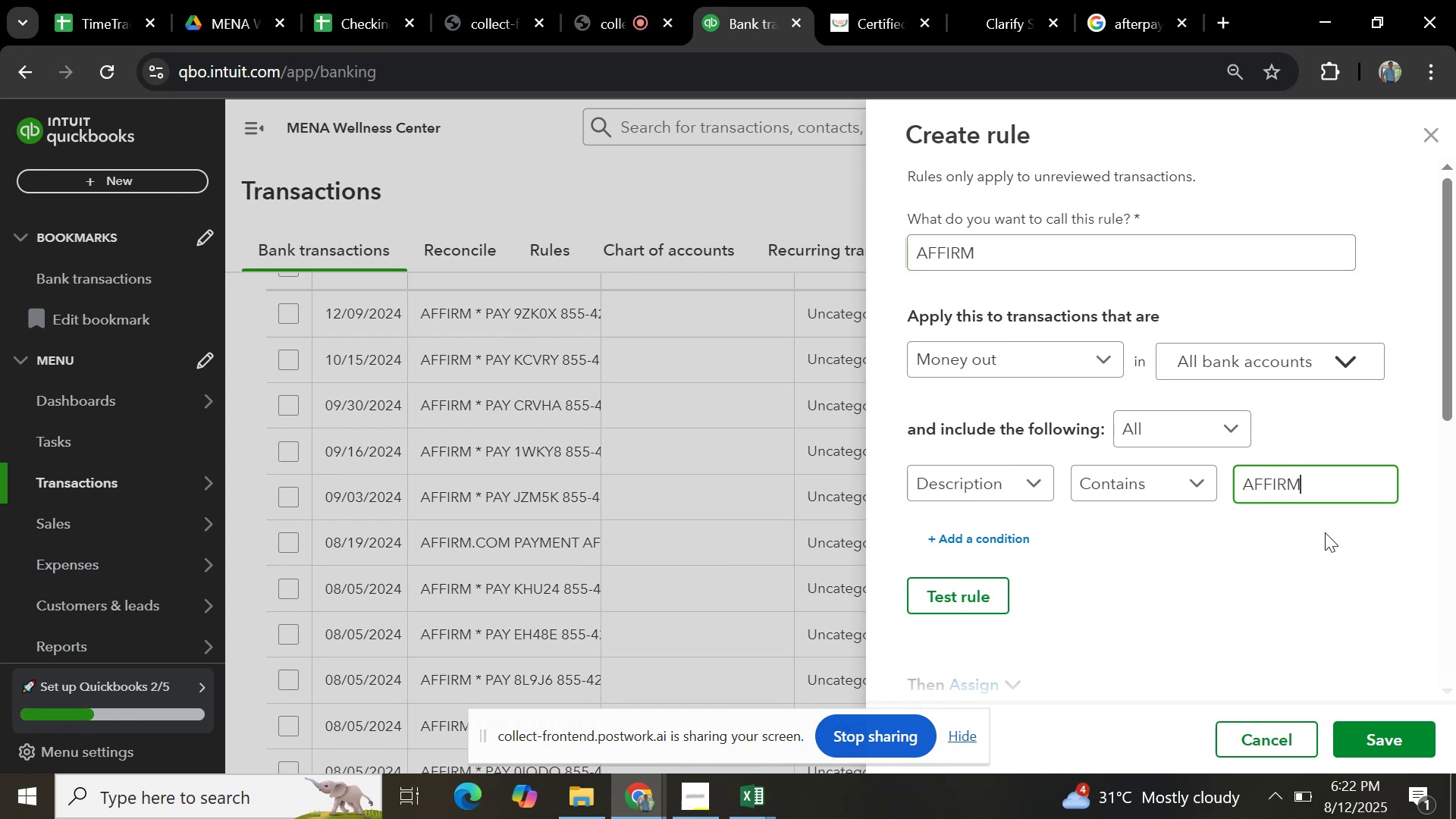 
scroll: coordinate [1326, 535], scroll_direction: down, amount: 5.0
 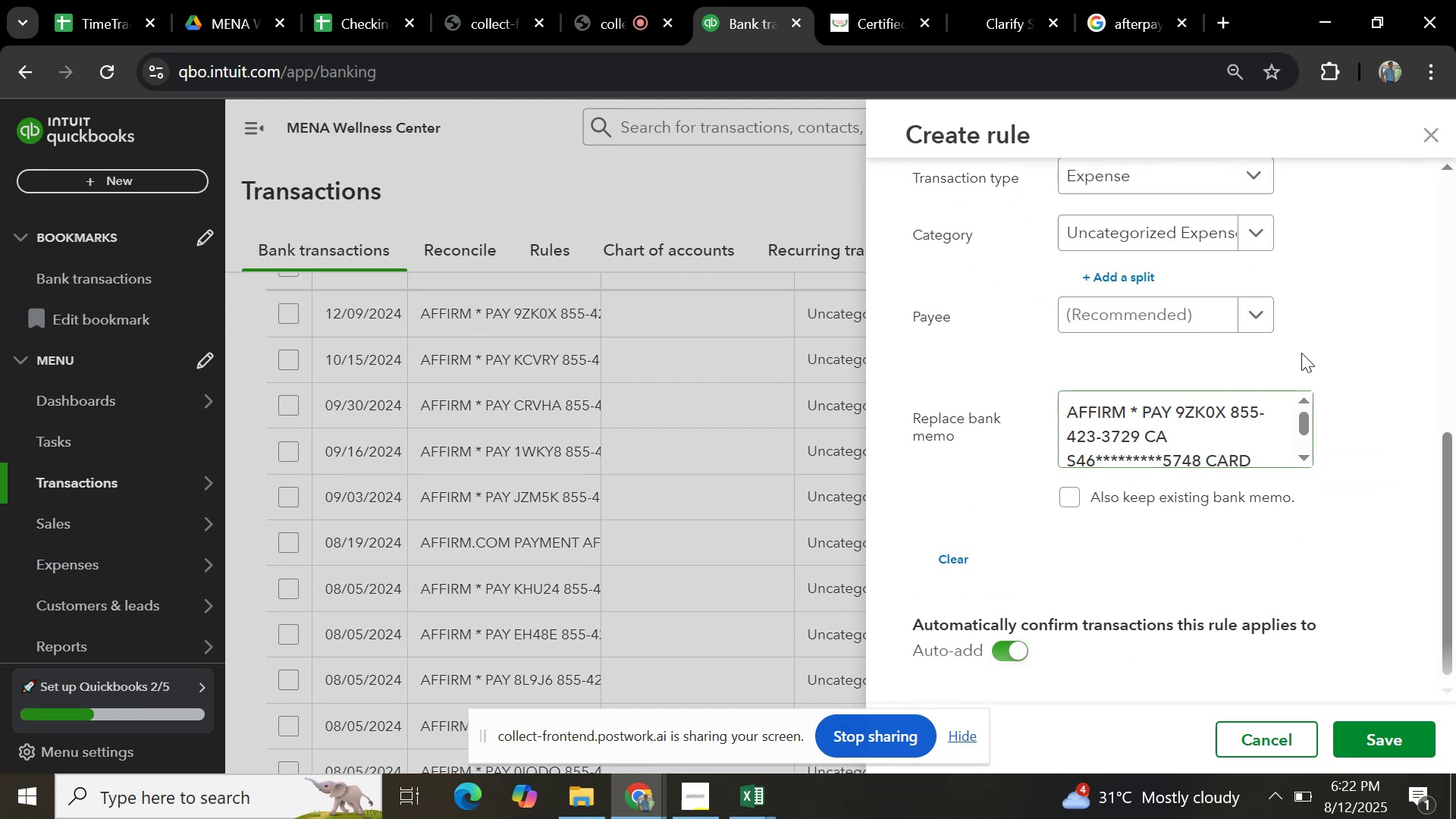 
scroll: coordinate [1300, 354], scroll_direction: up, amount: 1.0
 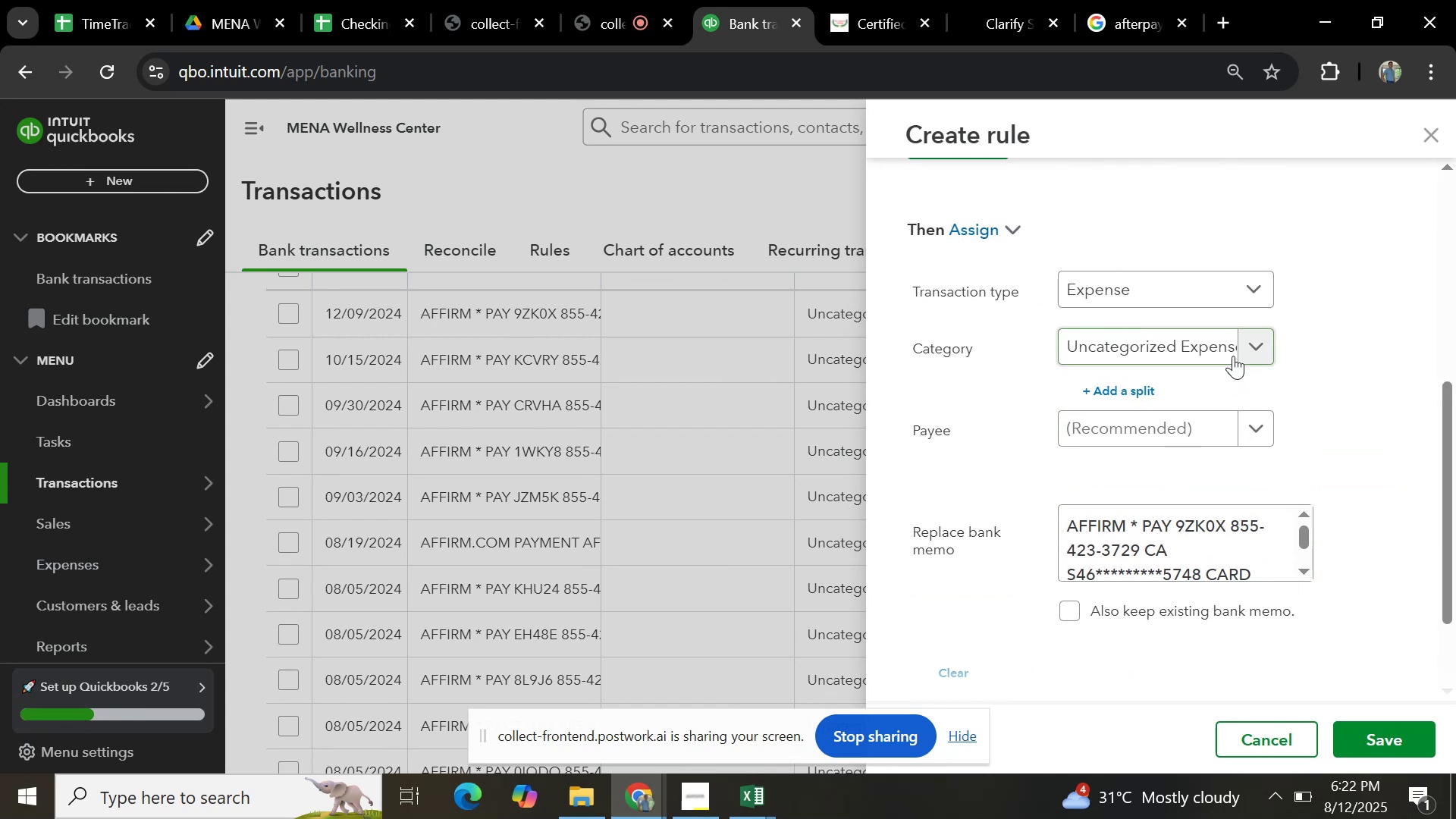 
mouse_move([1226, 361])
 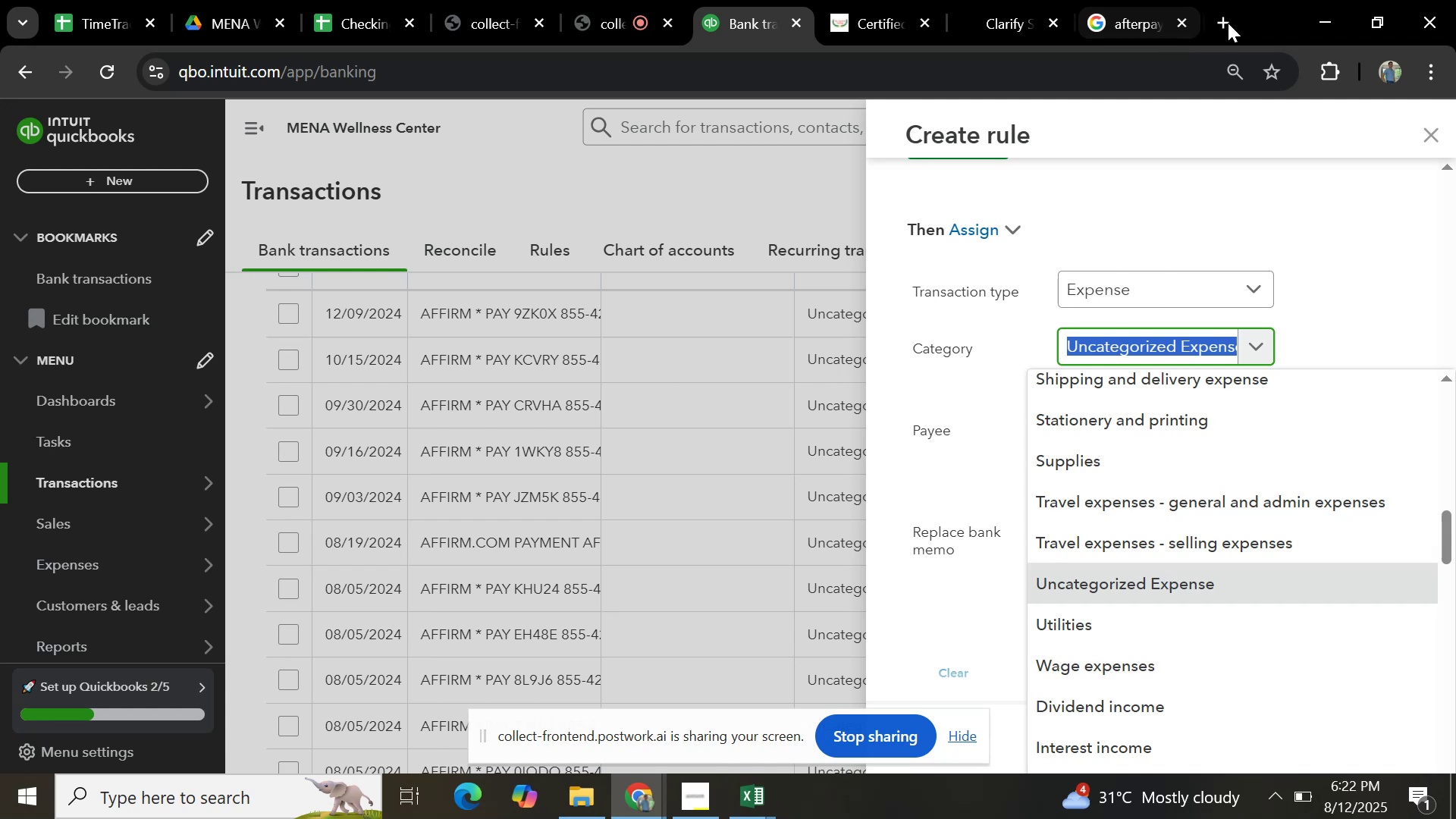 
left_click([1231, 20])
 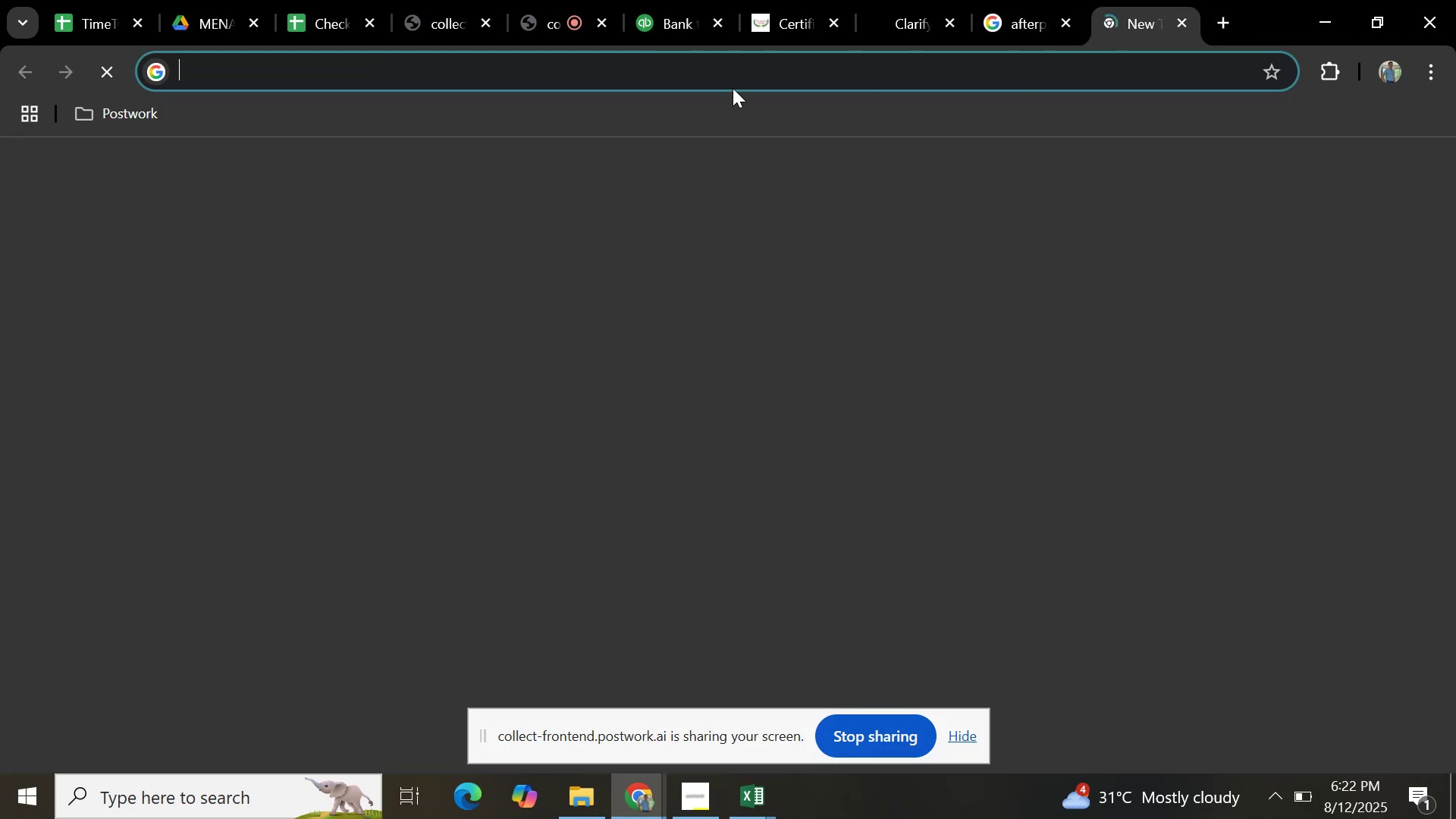 
type(AFFIRM PAR)
key(Backspace)
type(T)
key(Backspace)
type(Y)
 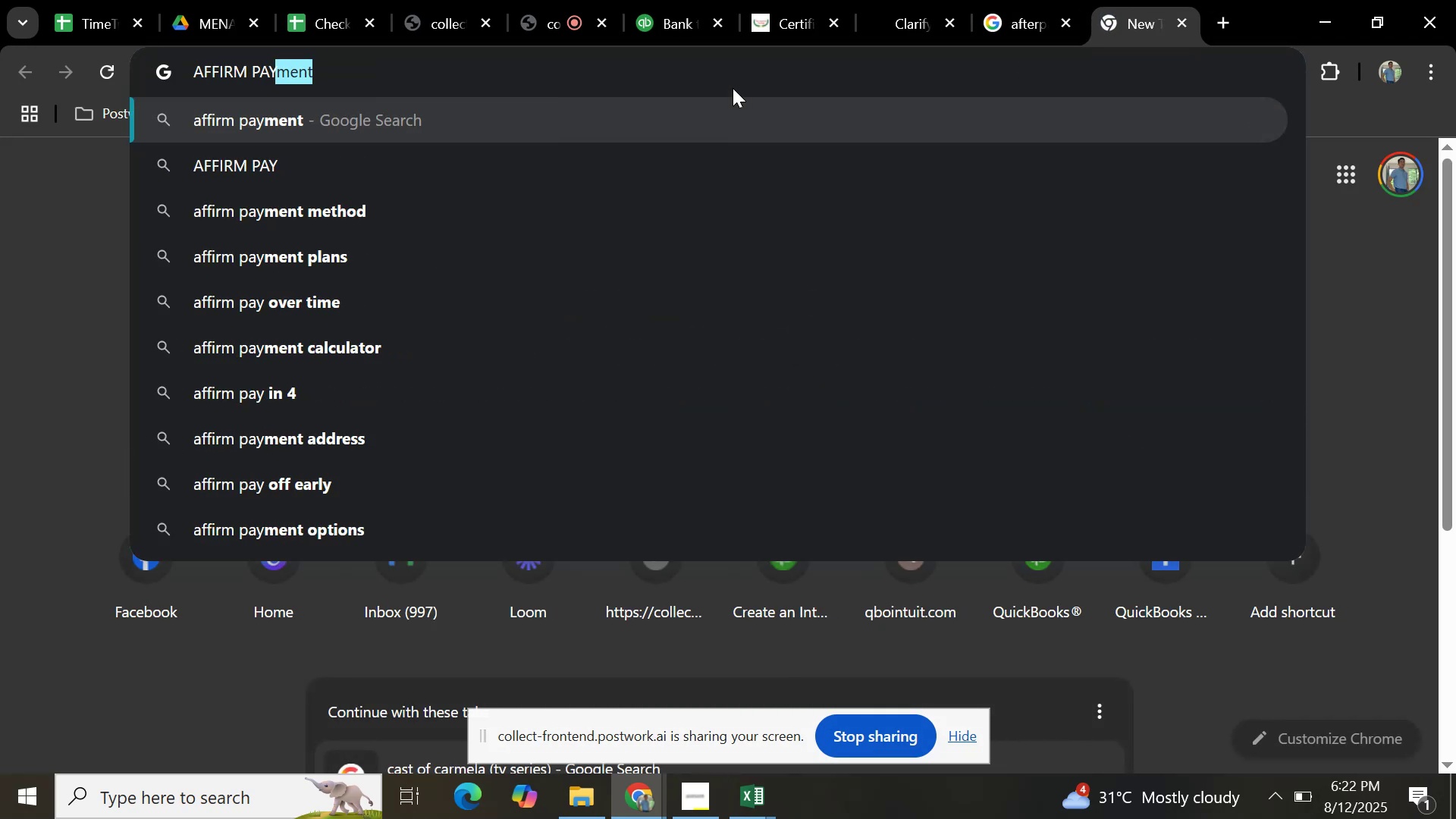 
key(Enter)
 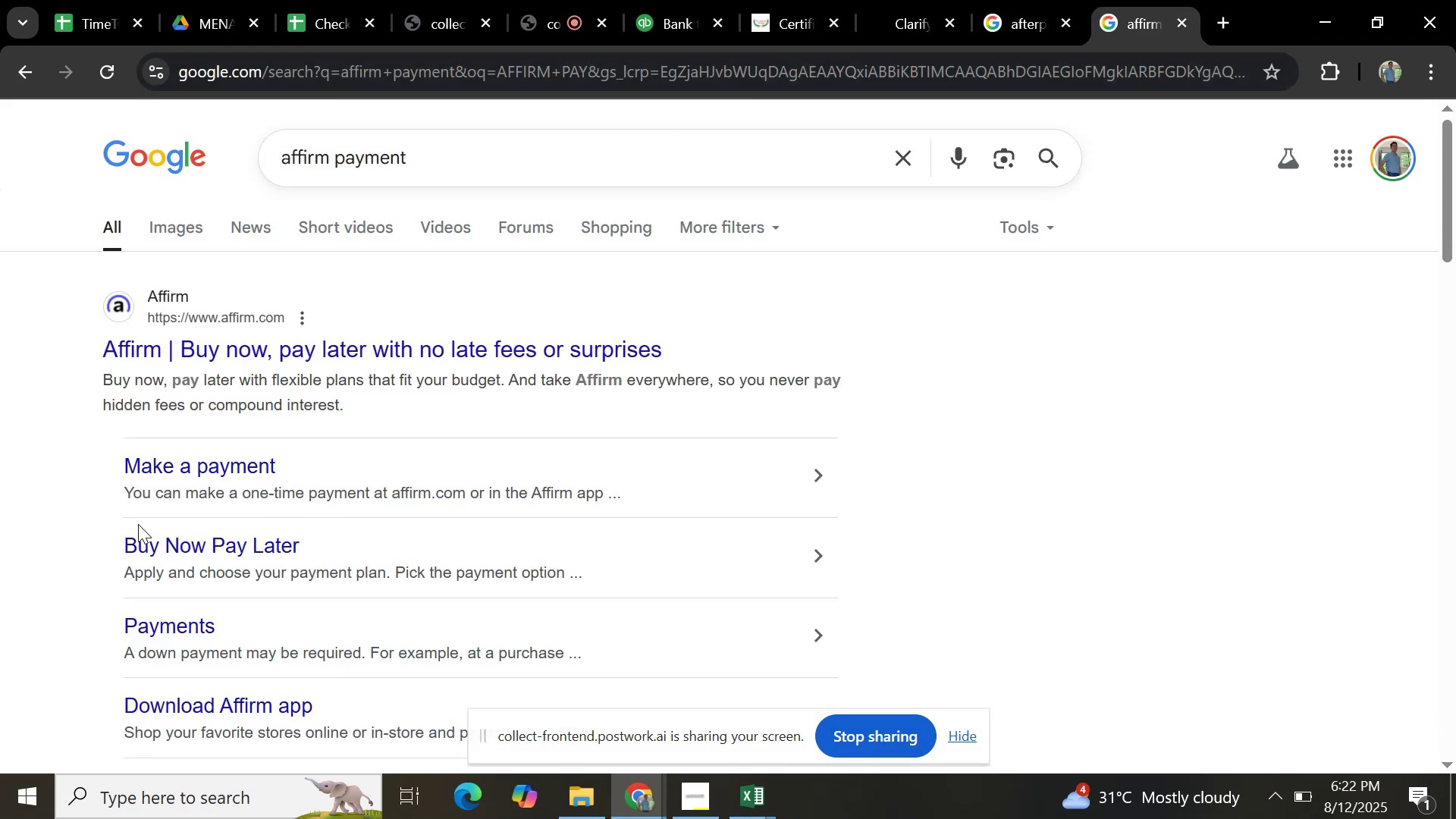 
wait(8.16)
 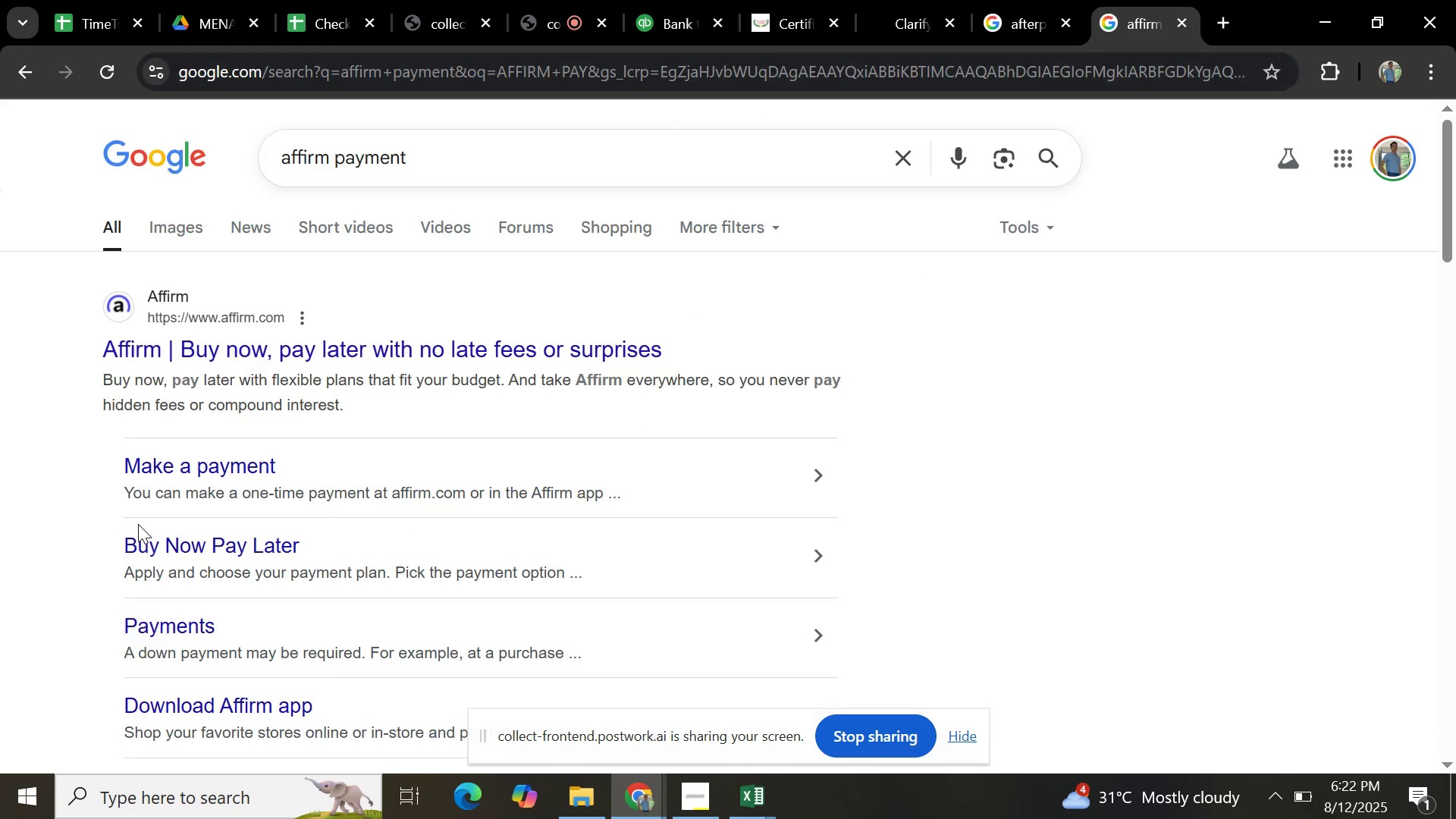 
scroll: coordinate [431, 614], scroll_direction: down, amount: 1.0
 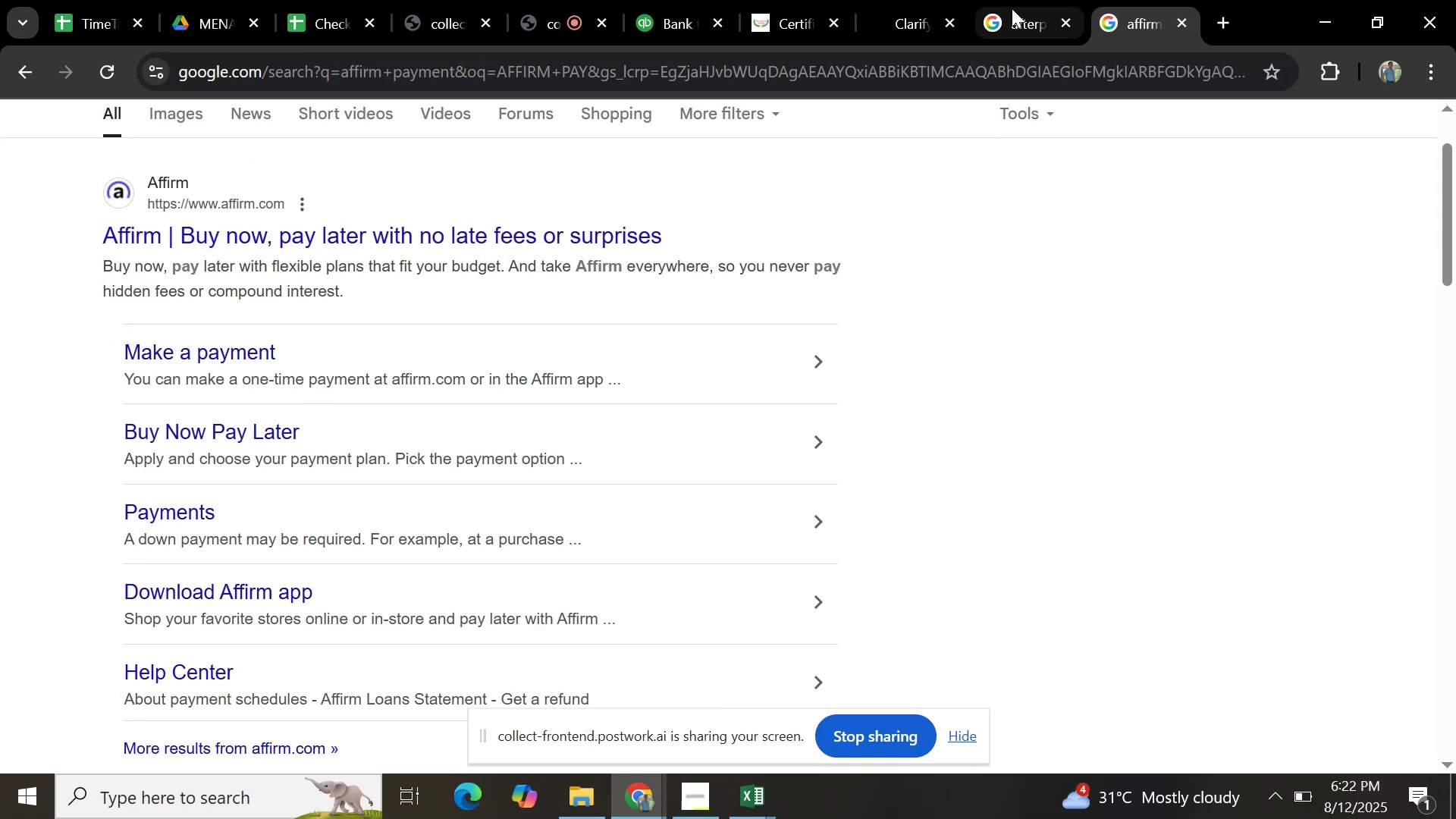 
left_click([667, 11])
 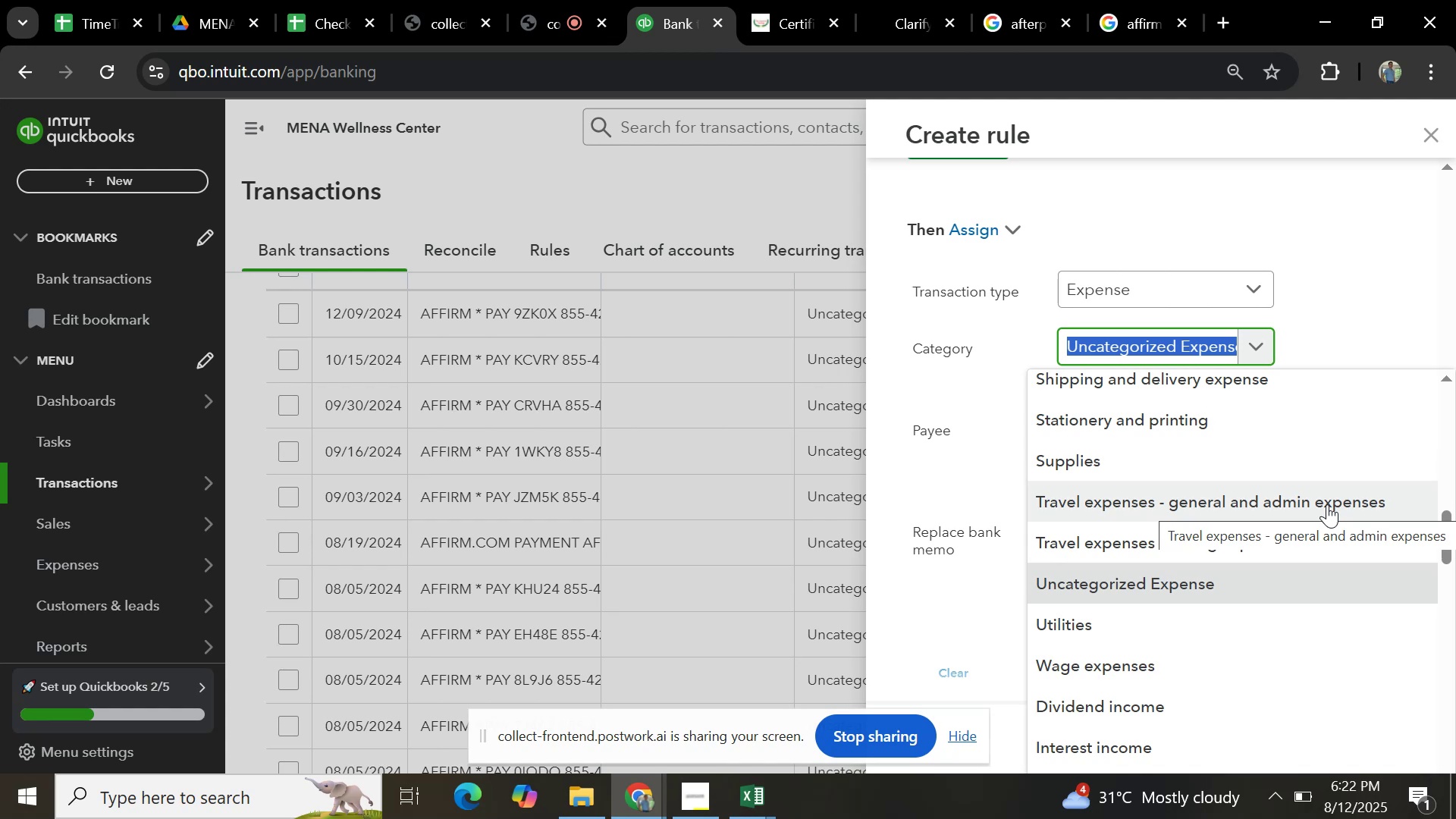 
wait(5.03)
 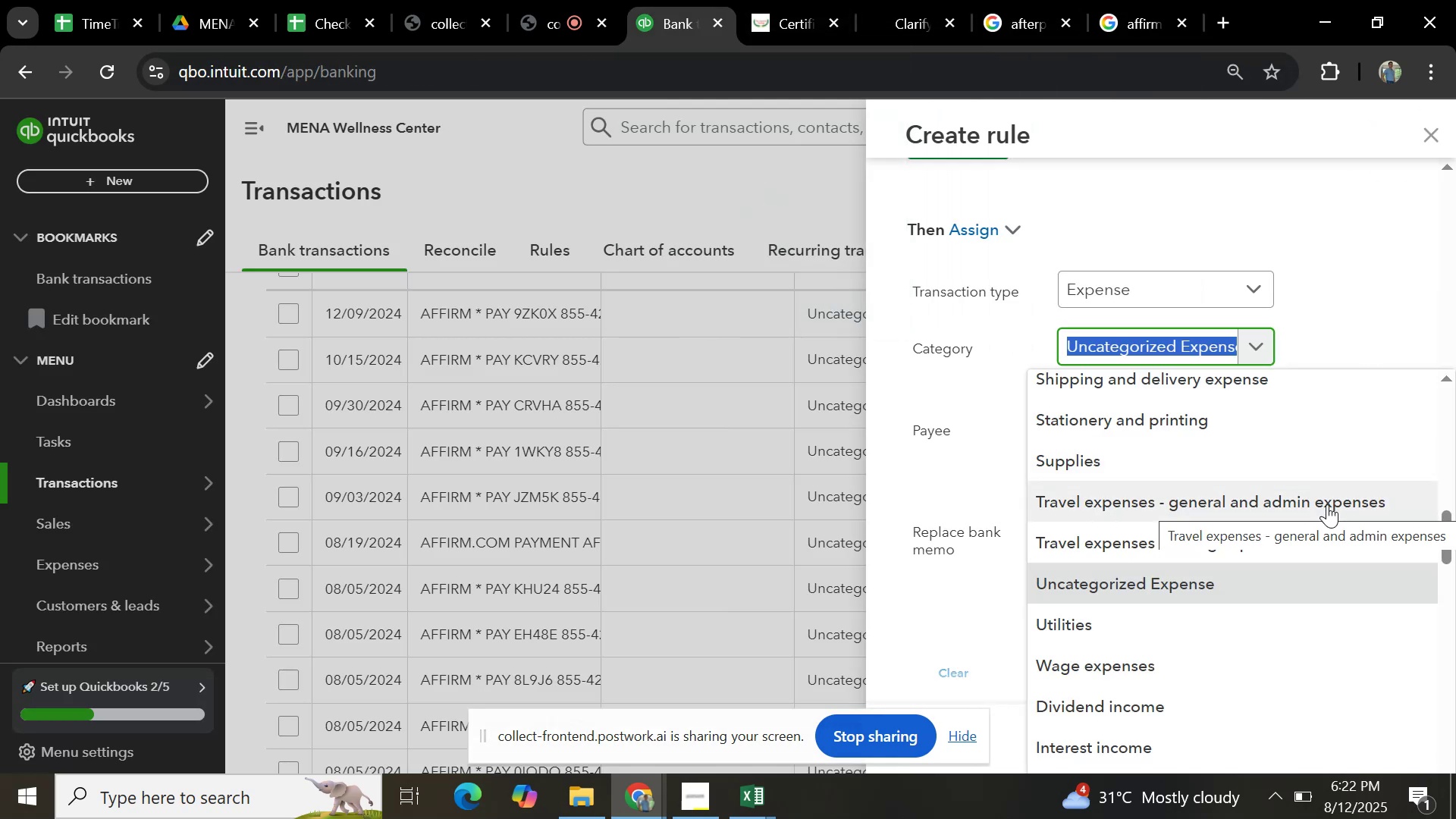 
type(GENERAL )
 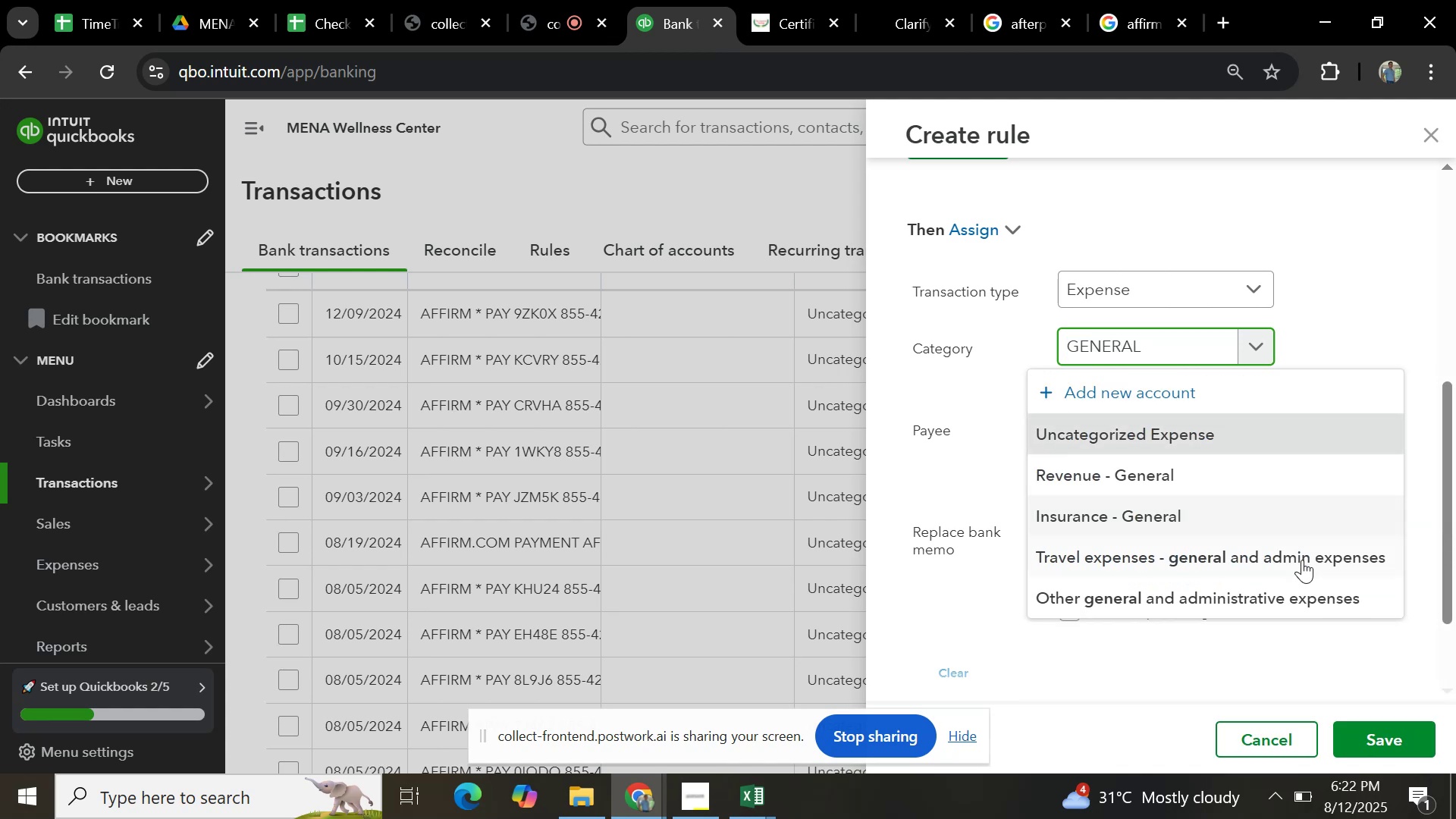 
left_click([1272, 598])
 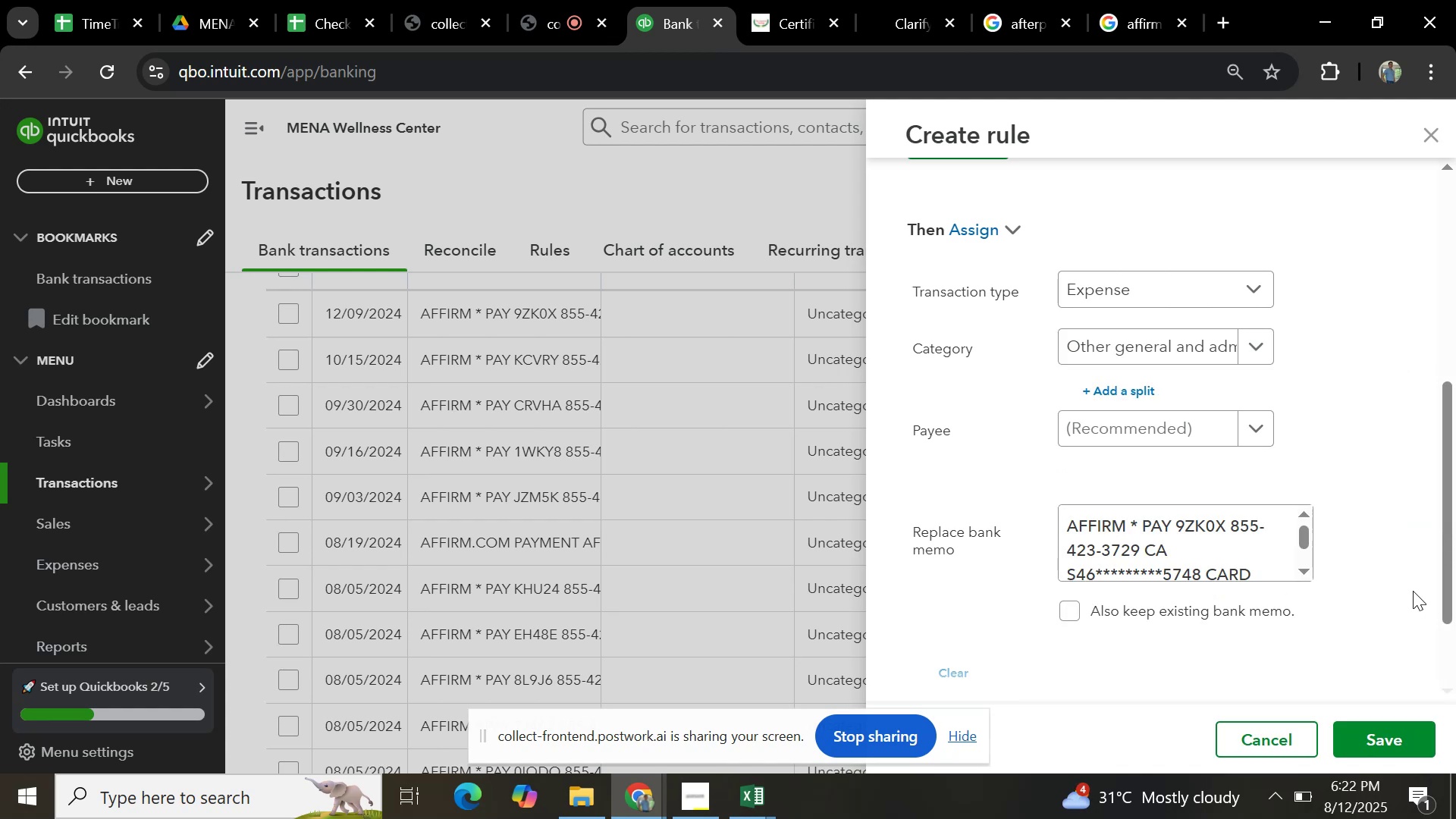 
scroll: coordinate [1392, 549], scroll_direction: down, amount: 6.0
 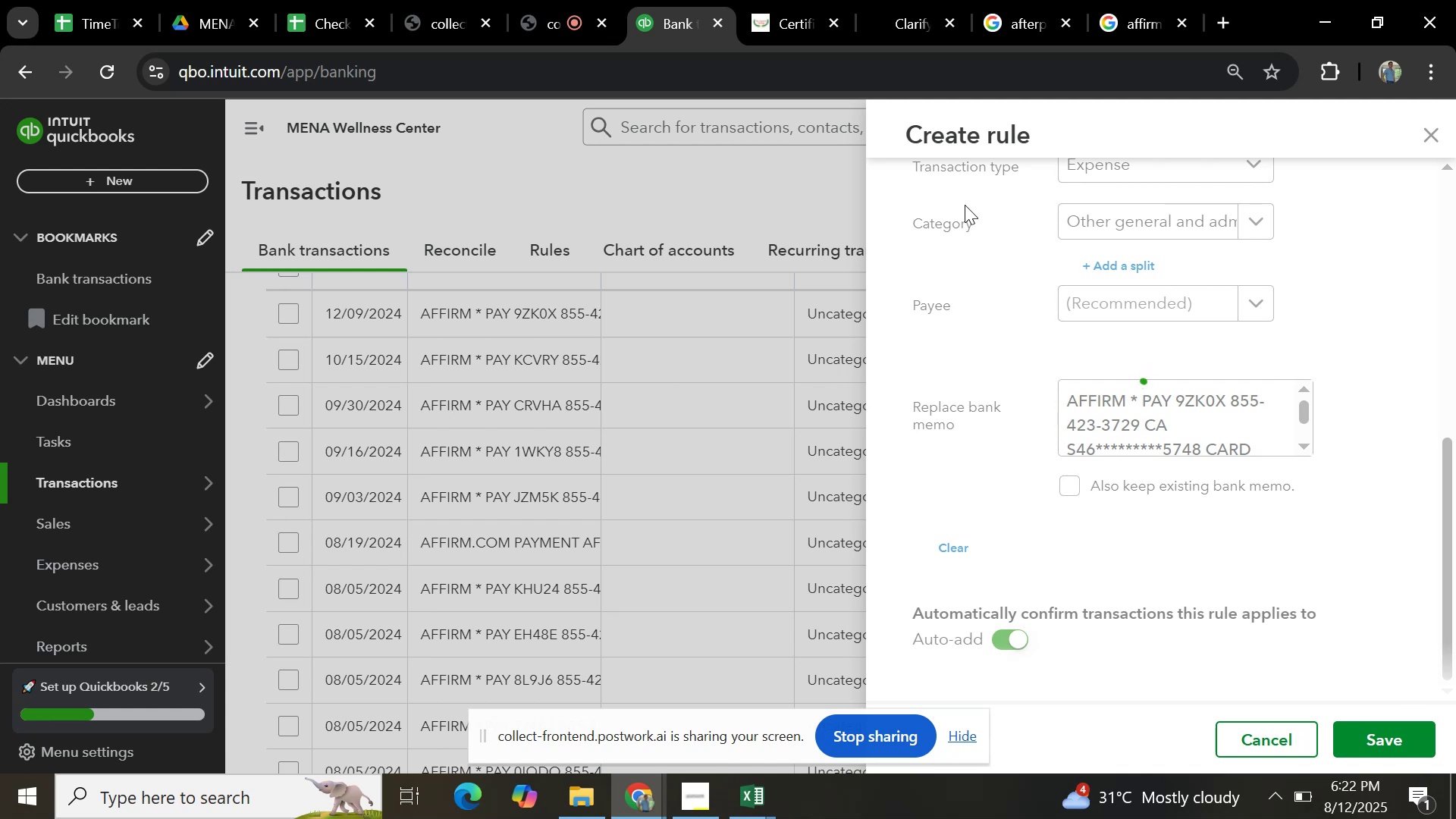 
wait(8.43)
 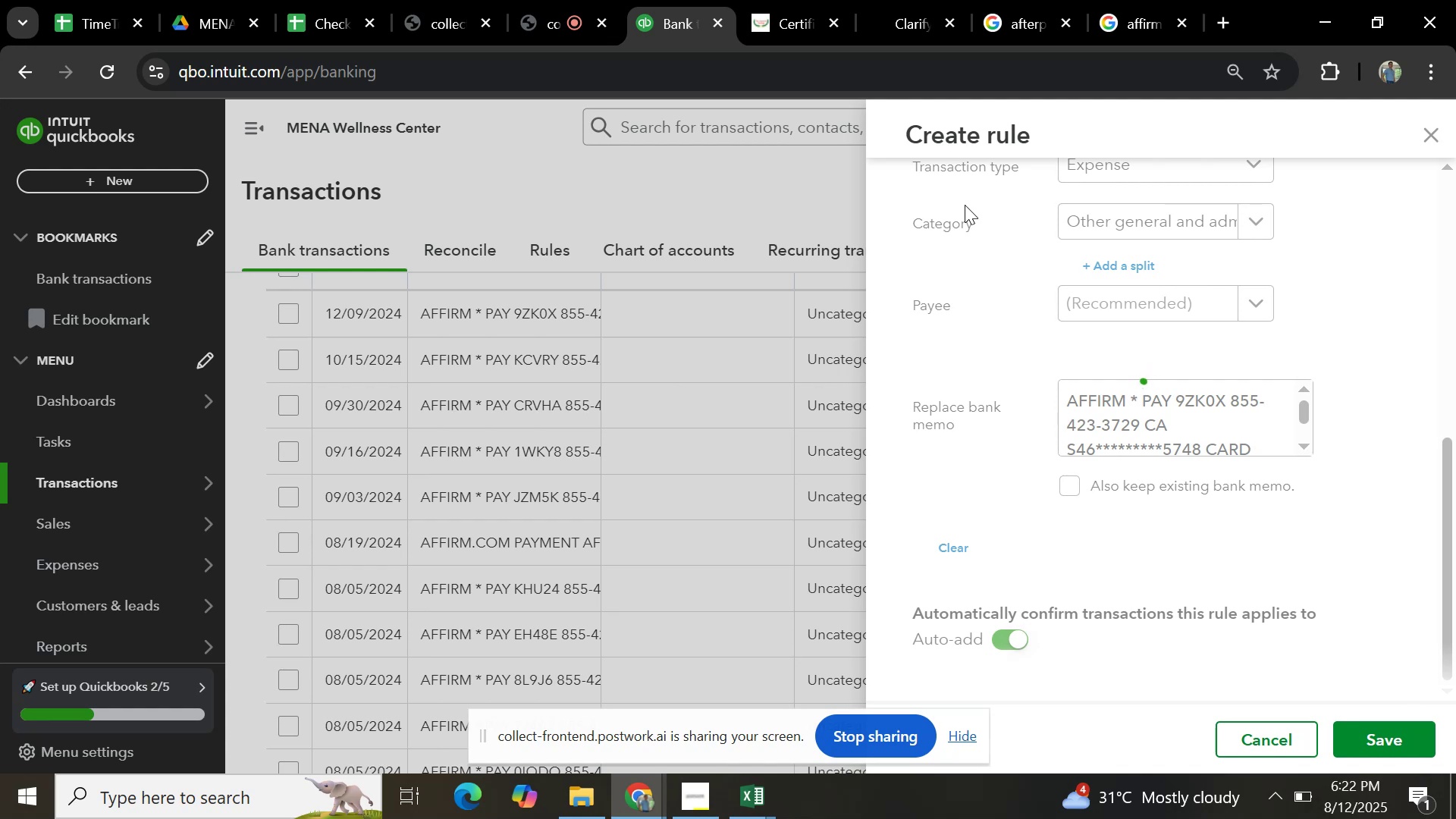 
left_click([1304, 414])
 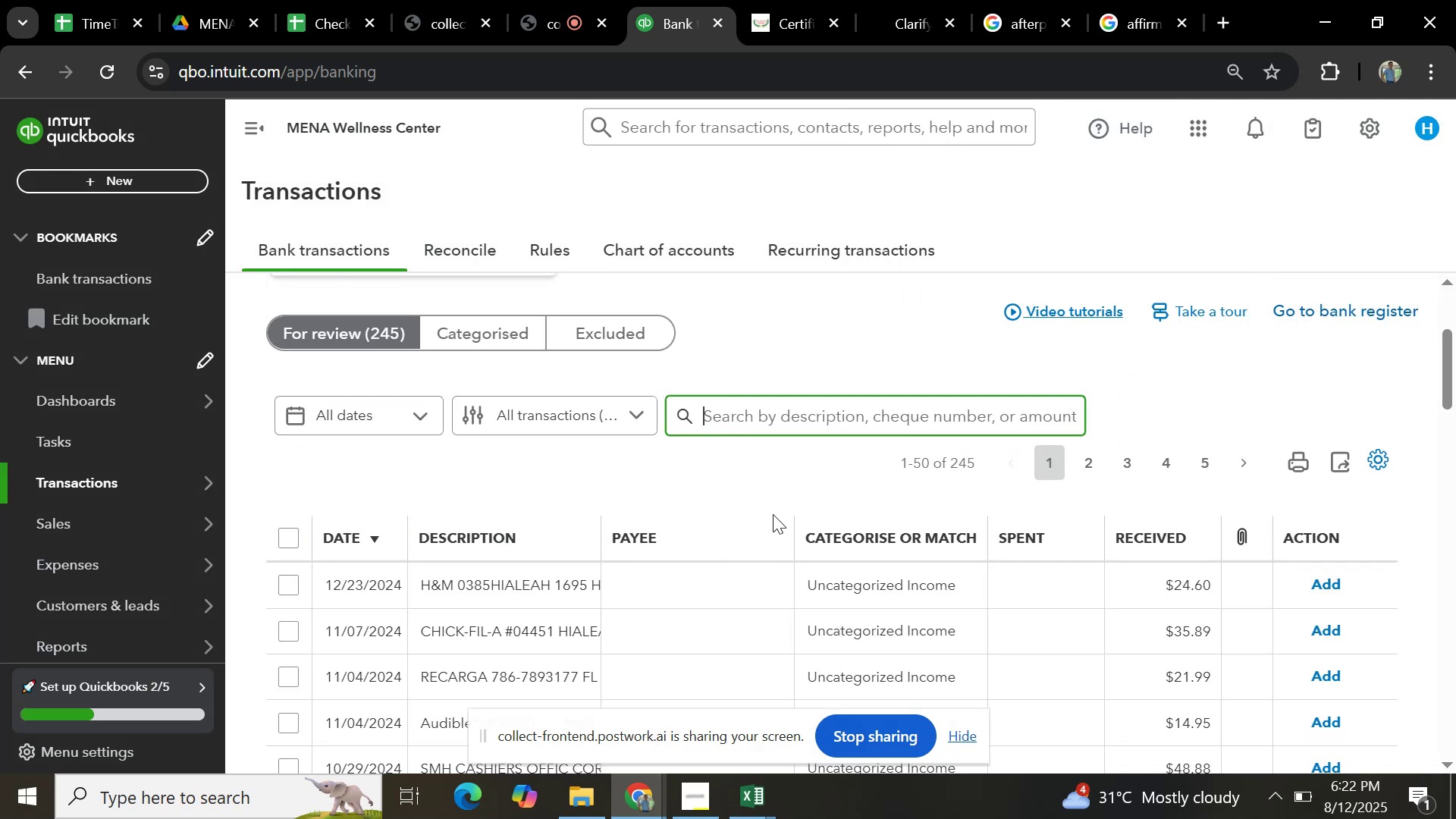 
scroll: coordinate [773, 516], scroll_direction: down, amount: 3.0
 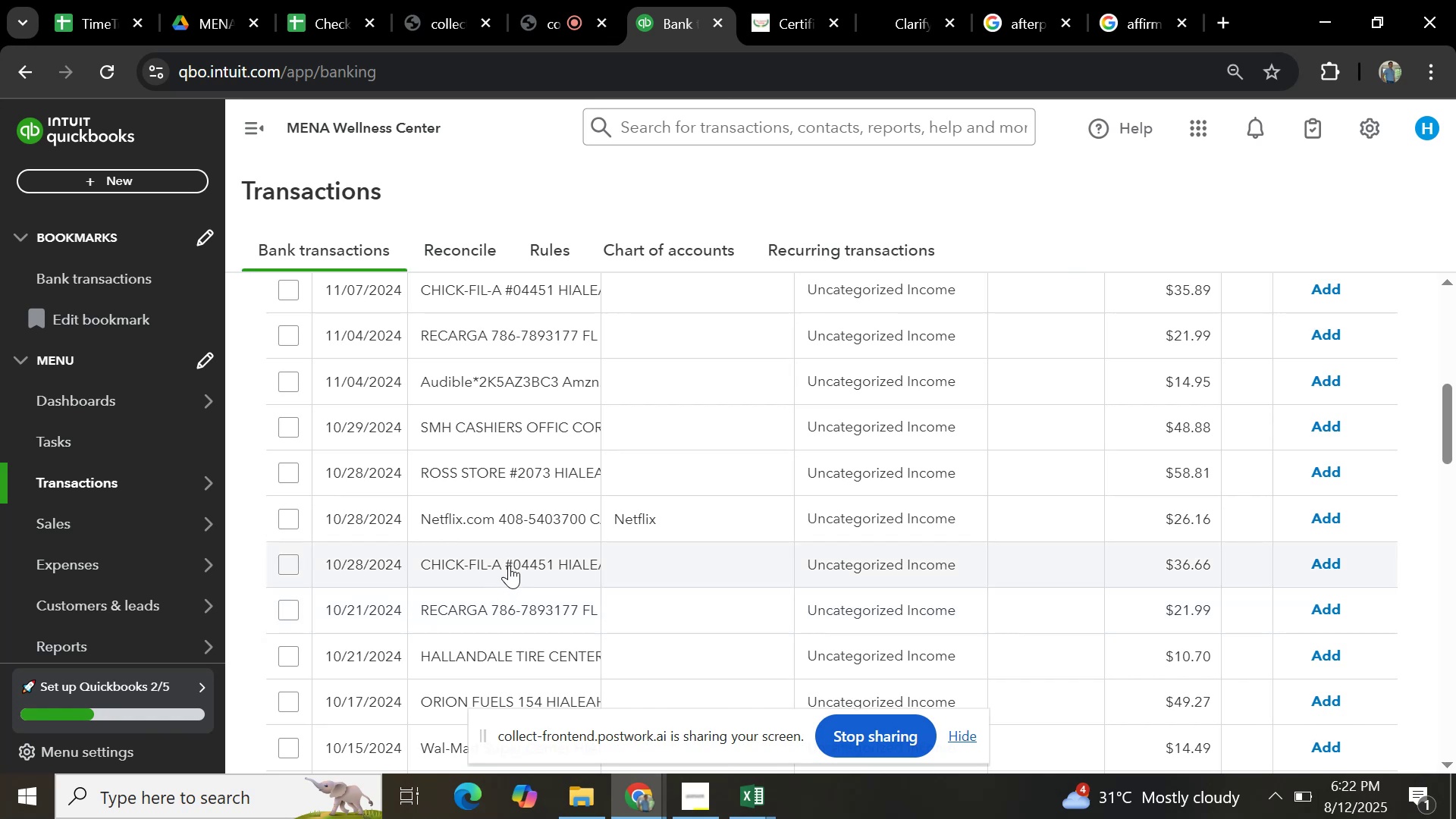 
left_click([510, 565])
 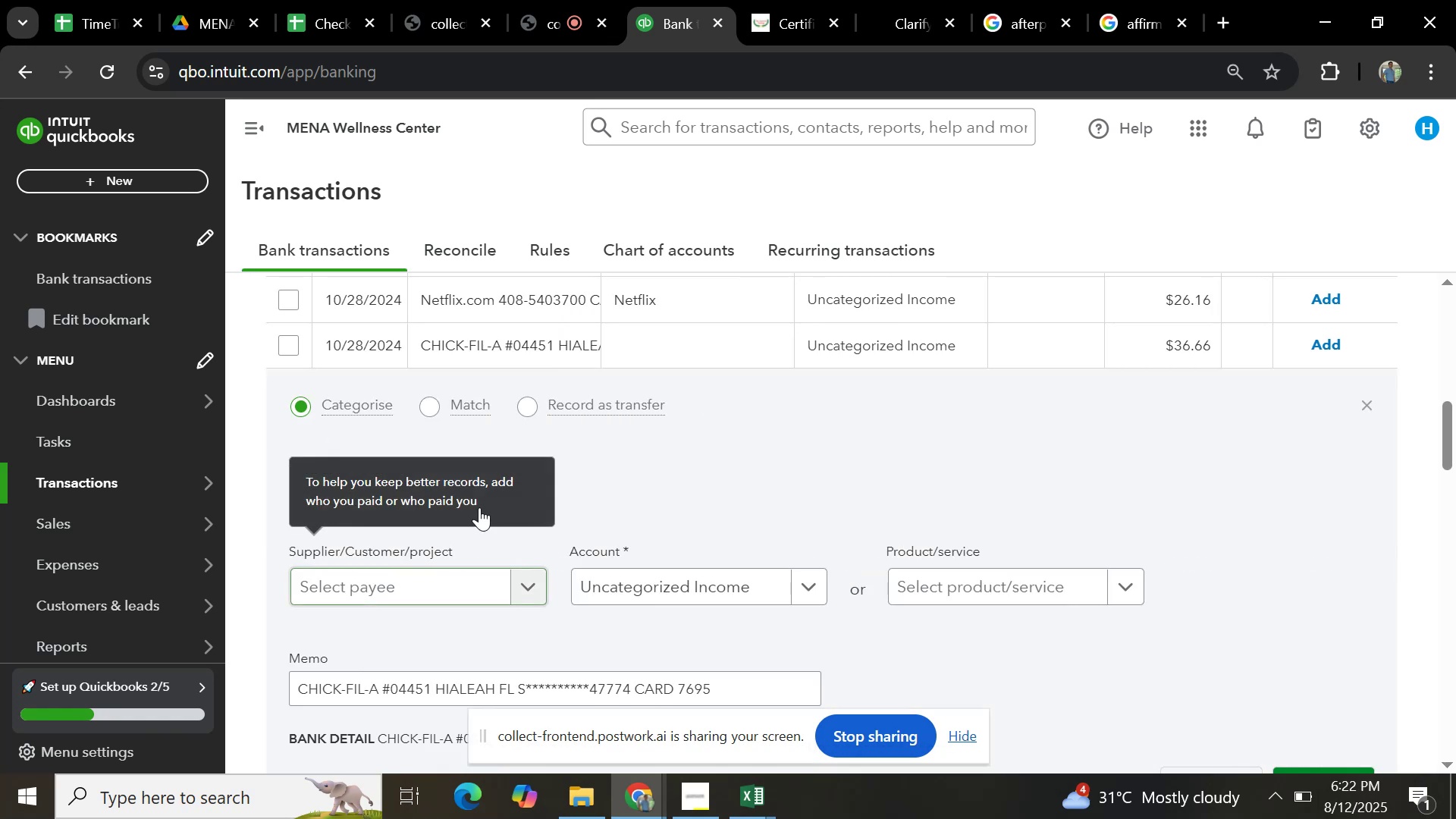 
scroll: coordinate [551, 556], scroll_direction: down, amount: 1.0
 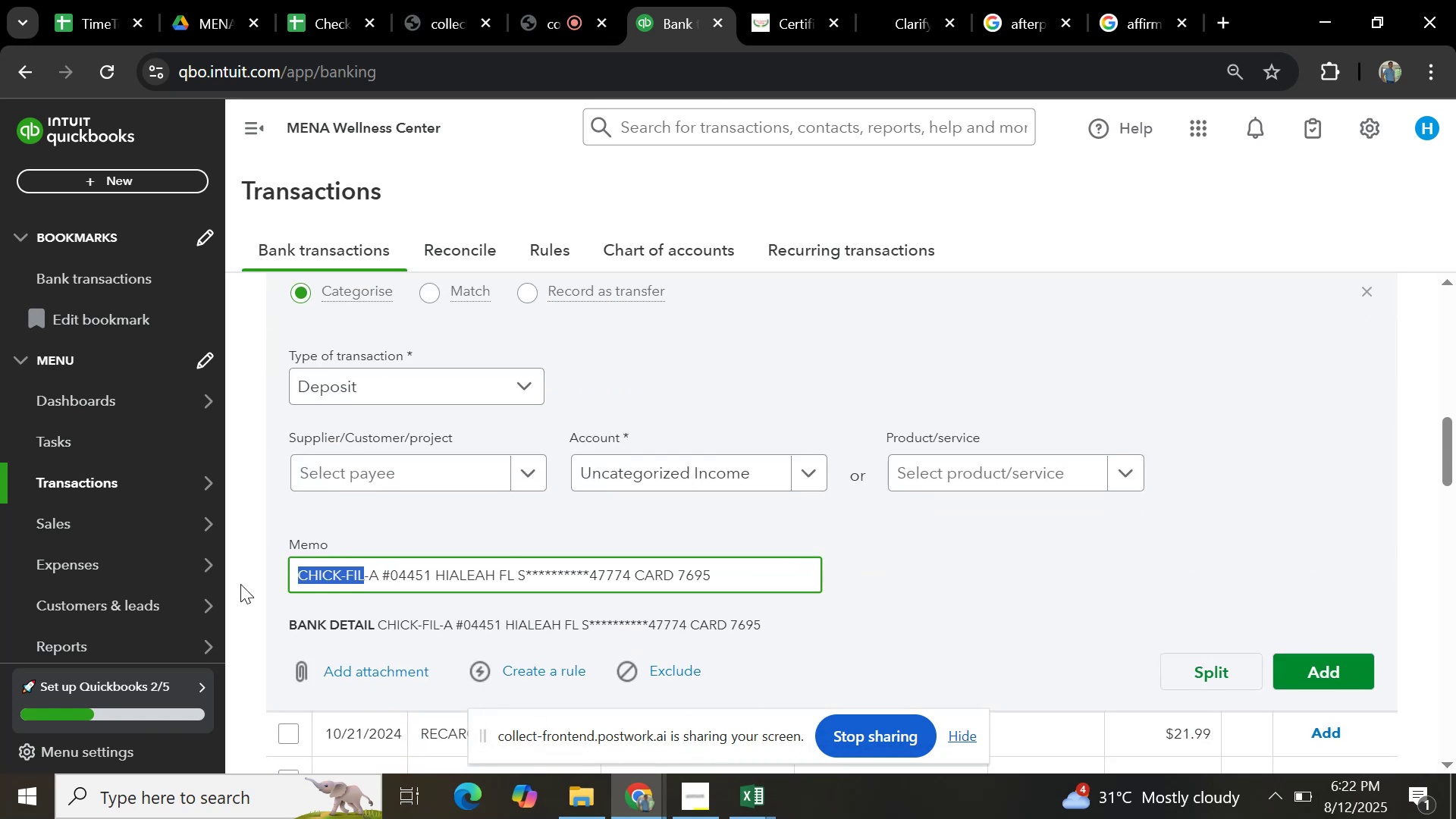 
key(Control+C)
 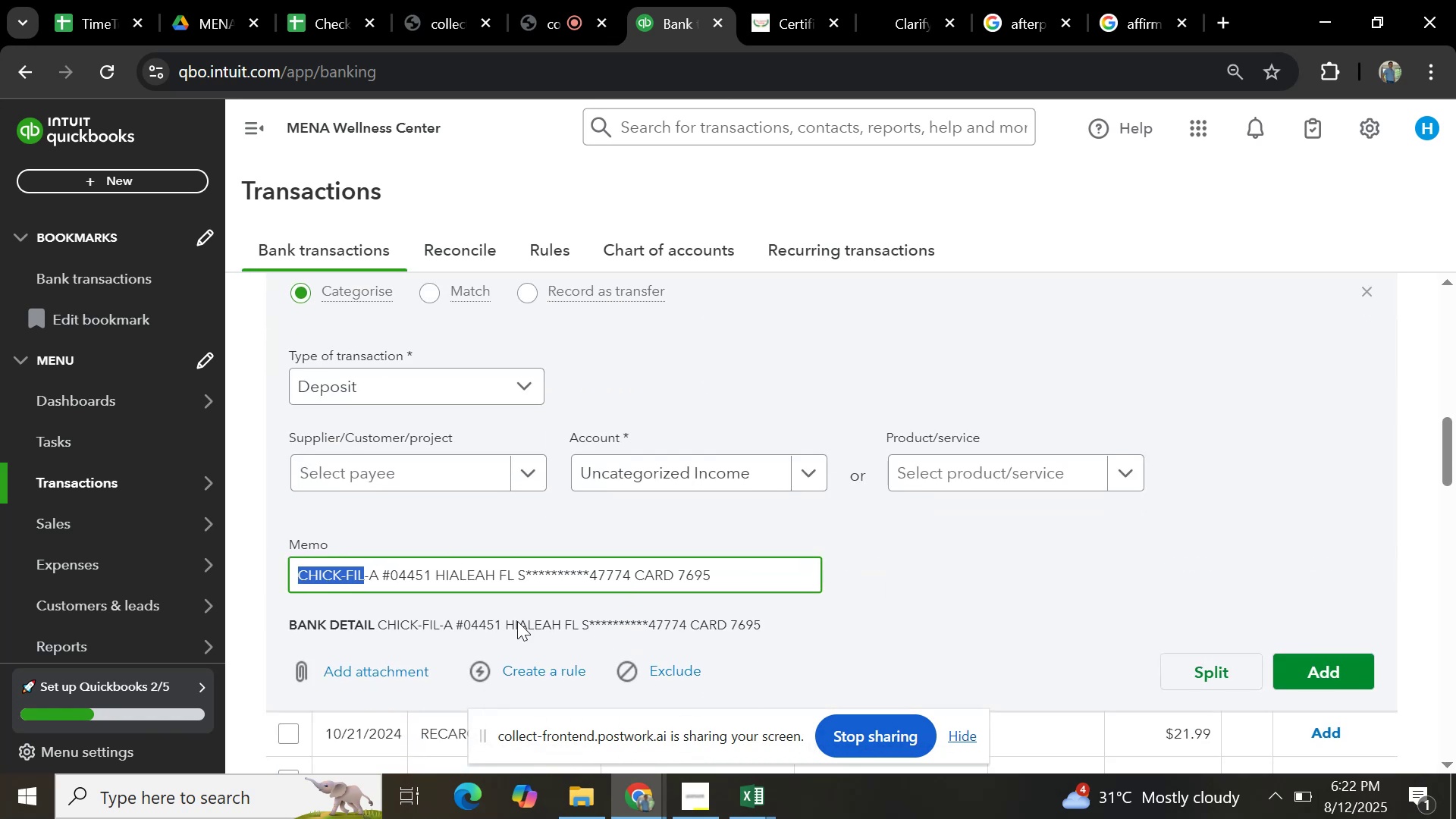 
left_click([526, 667])
 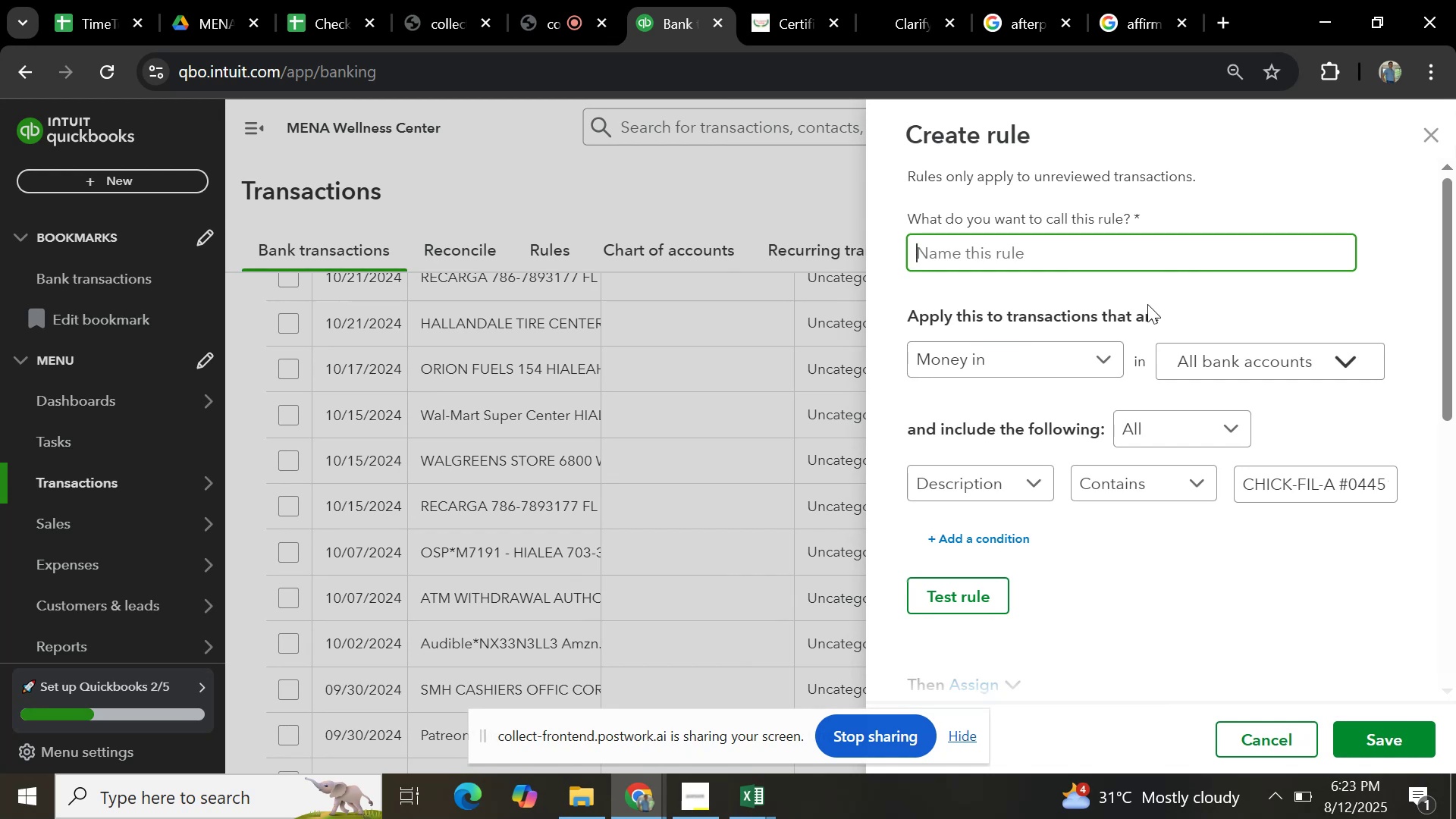 
key(Control+V)
 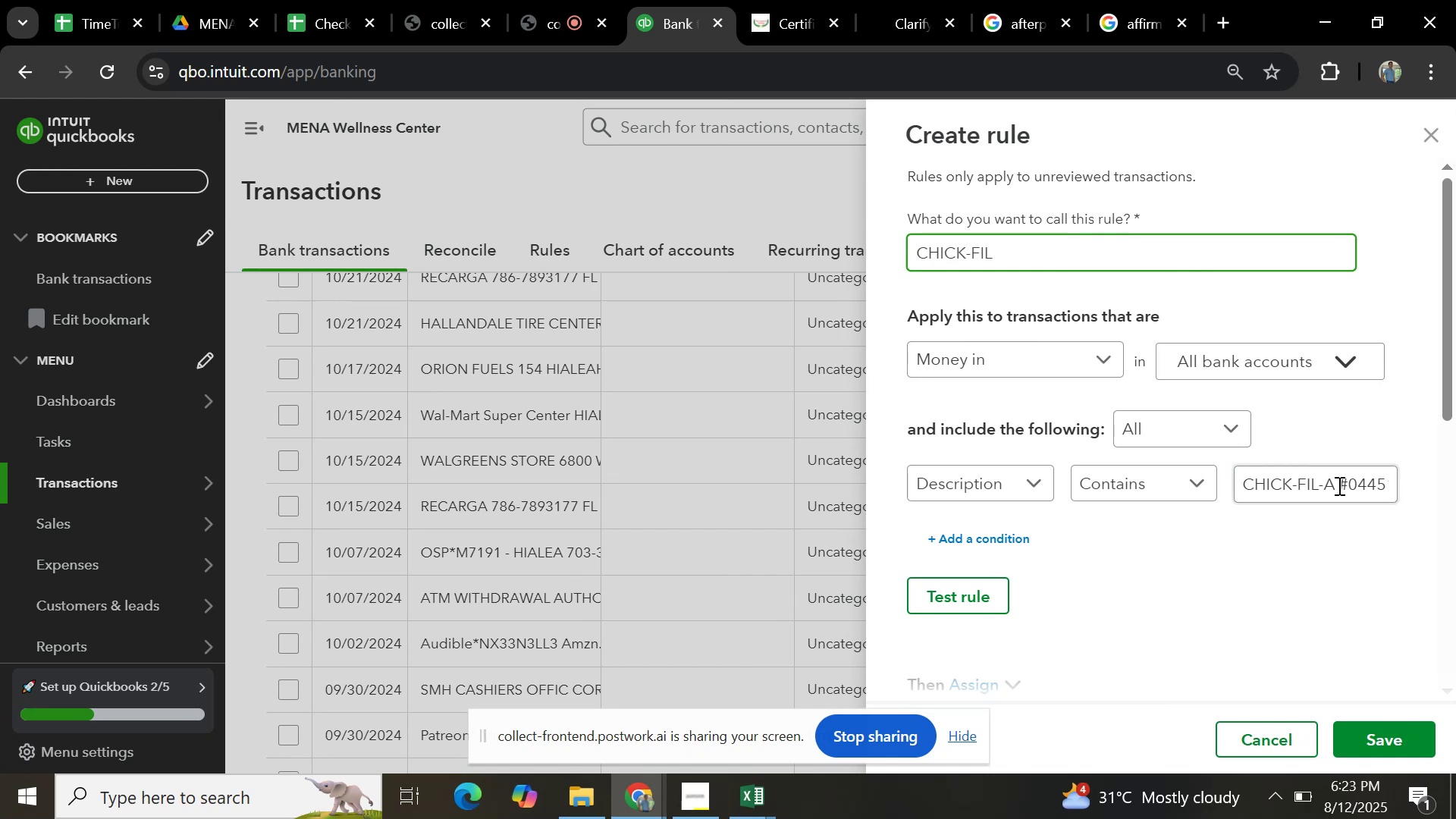 
left_click([1338, 482])
 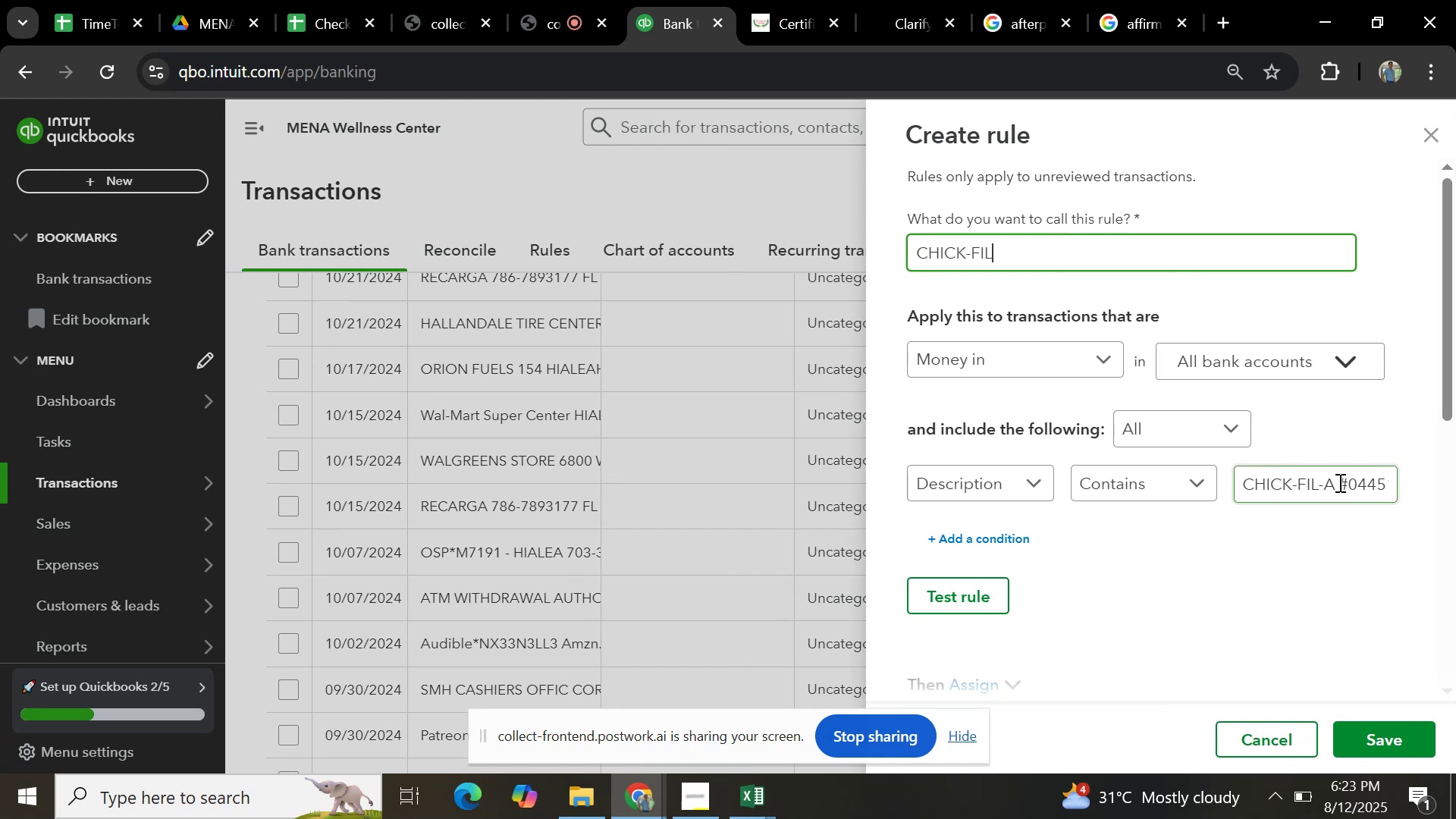 
key(Control+A)
 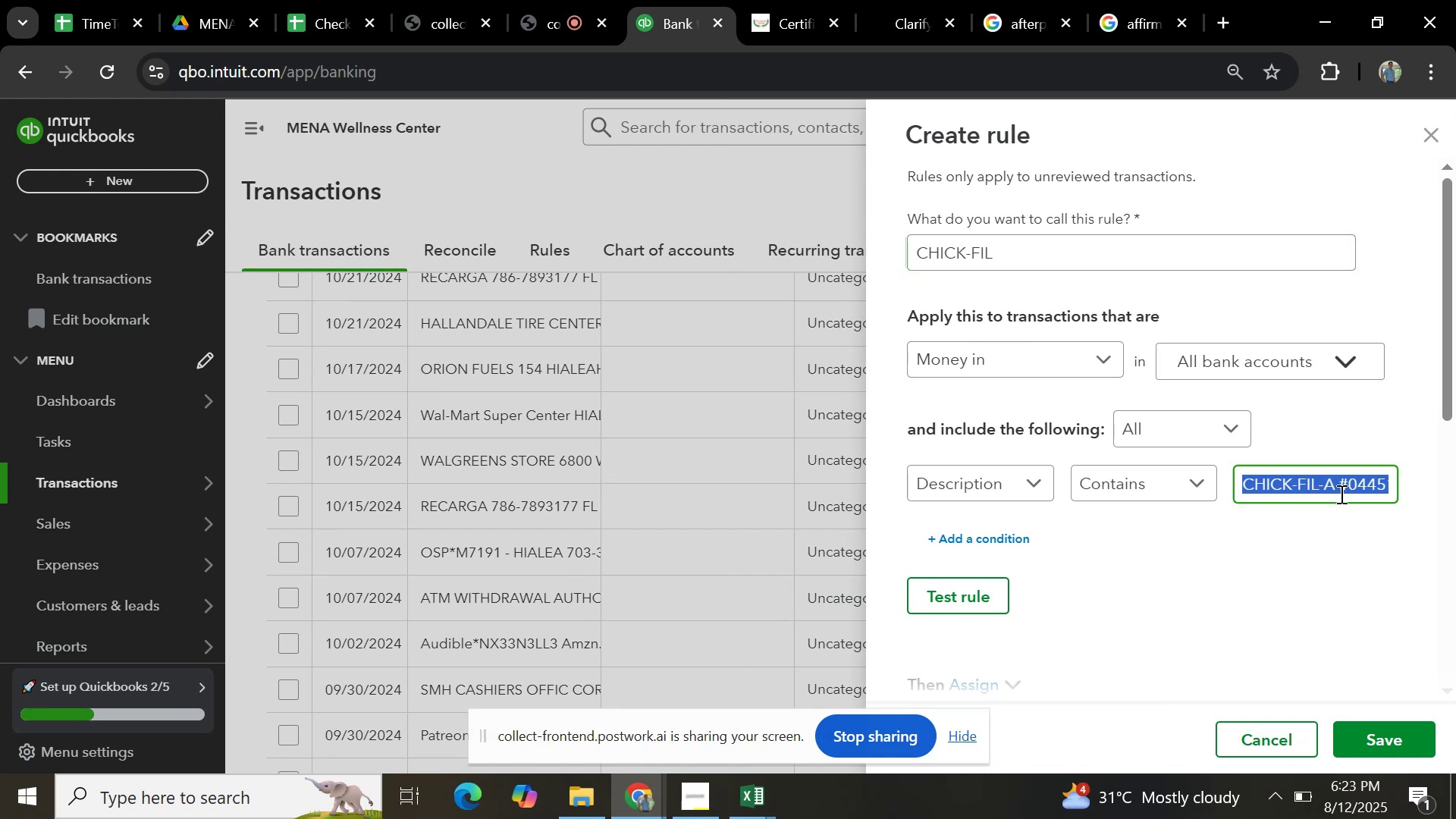 
key(Control+V)
 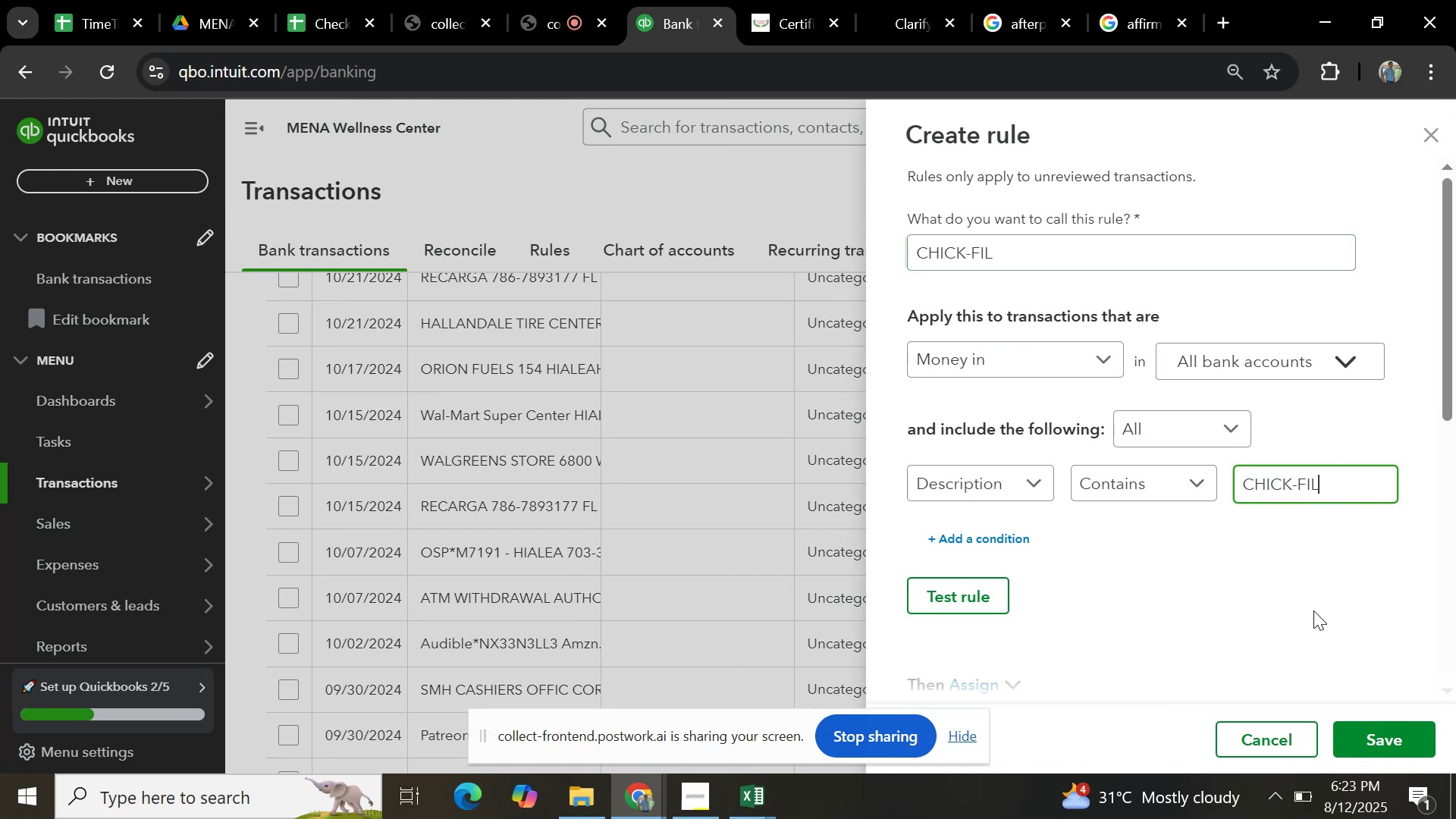 
scroll: coordinate [1313, 610], scroll_direction: down, amount: 3.0
 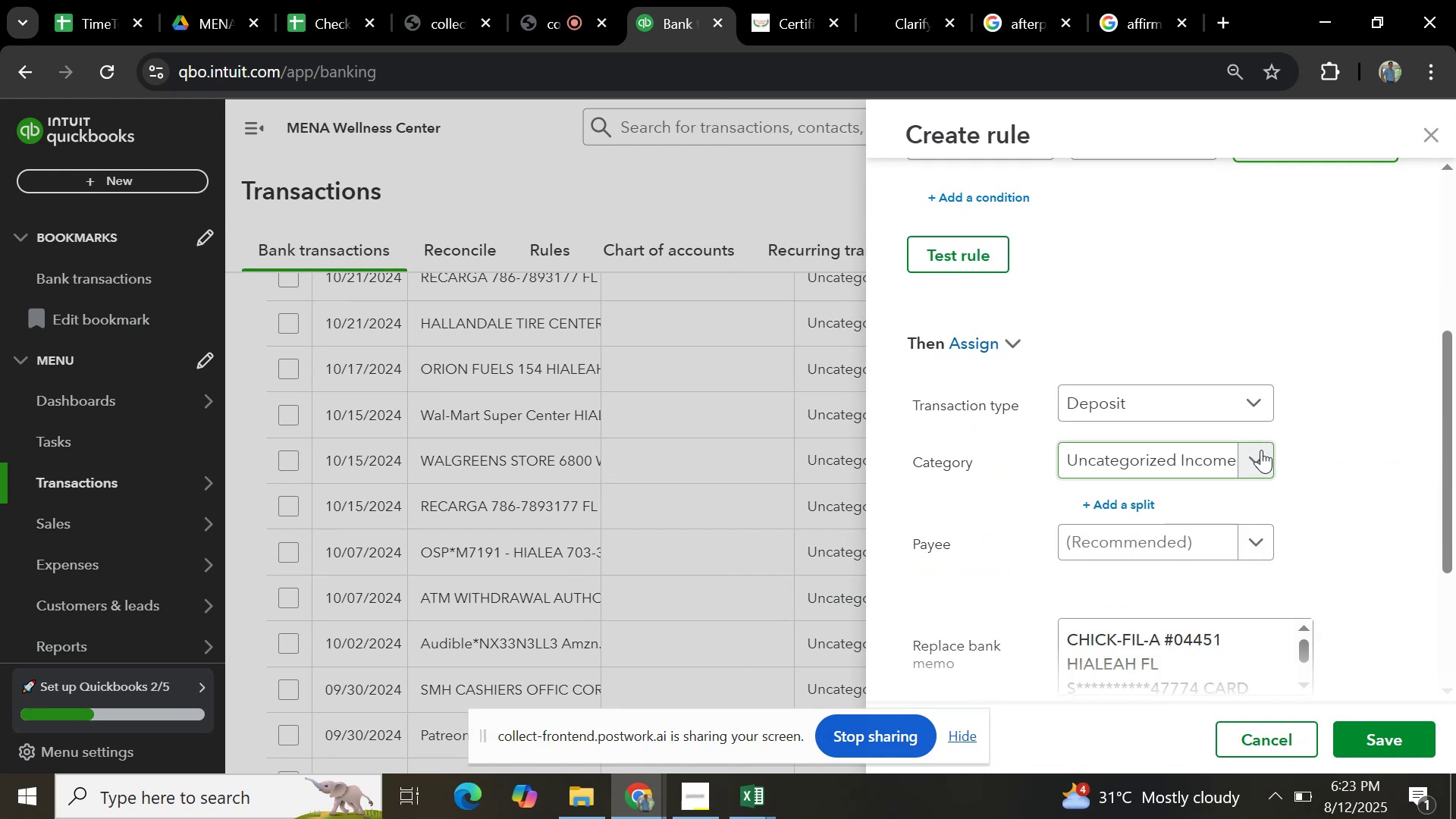 
left_click([1261, 450])
 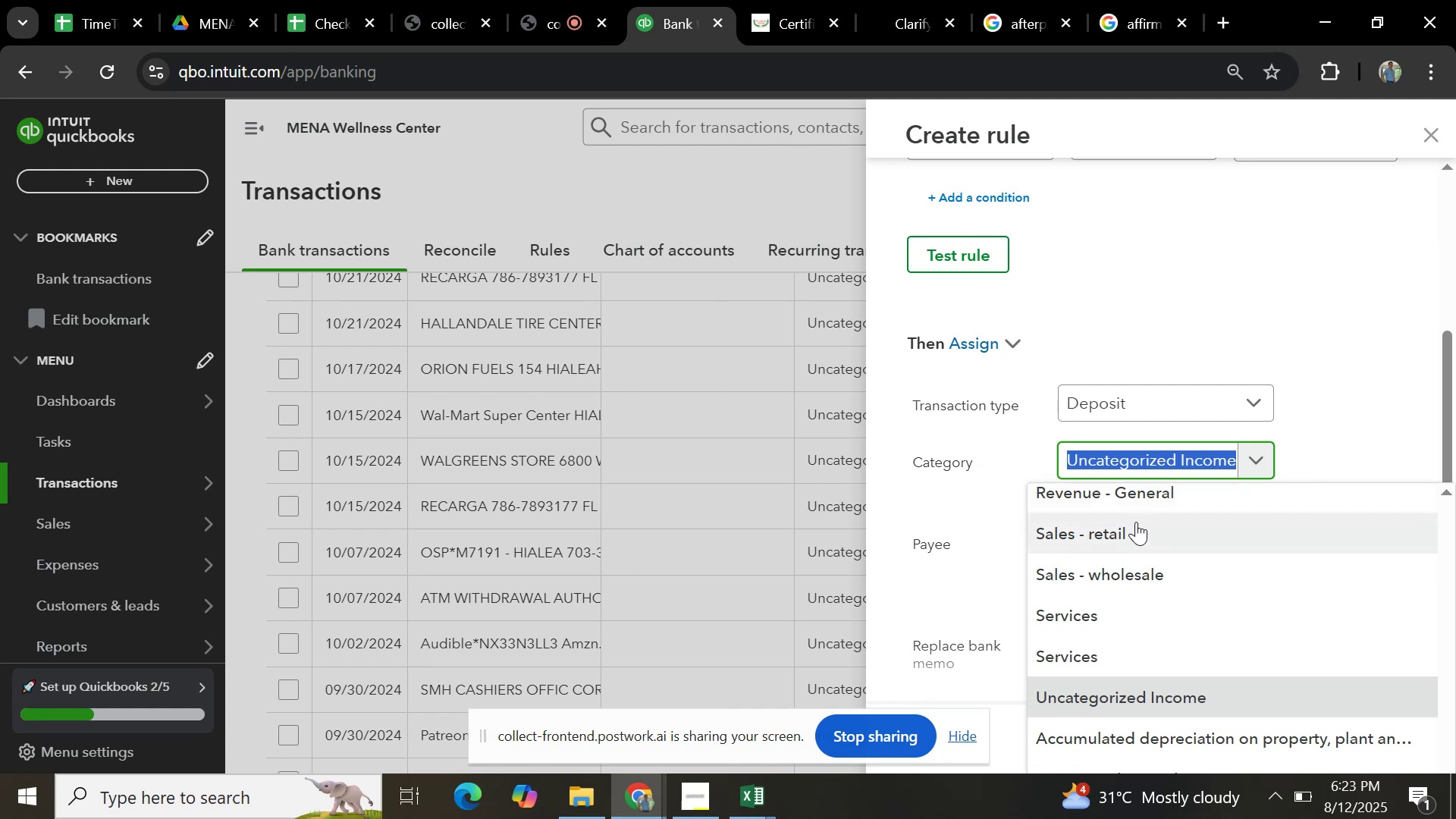 
left_click([1135, 522])
 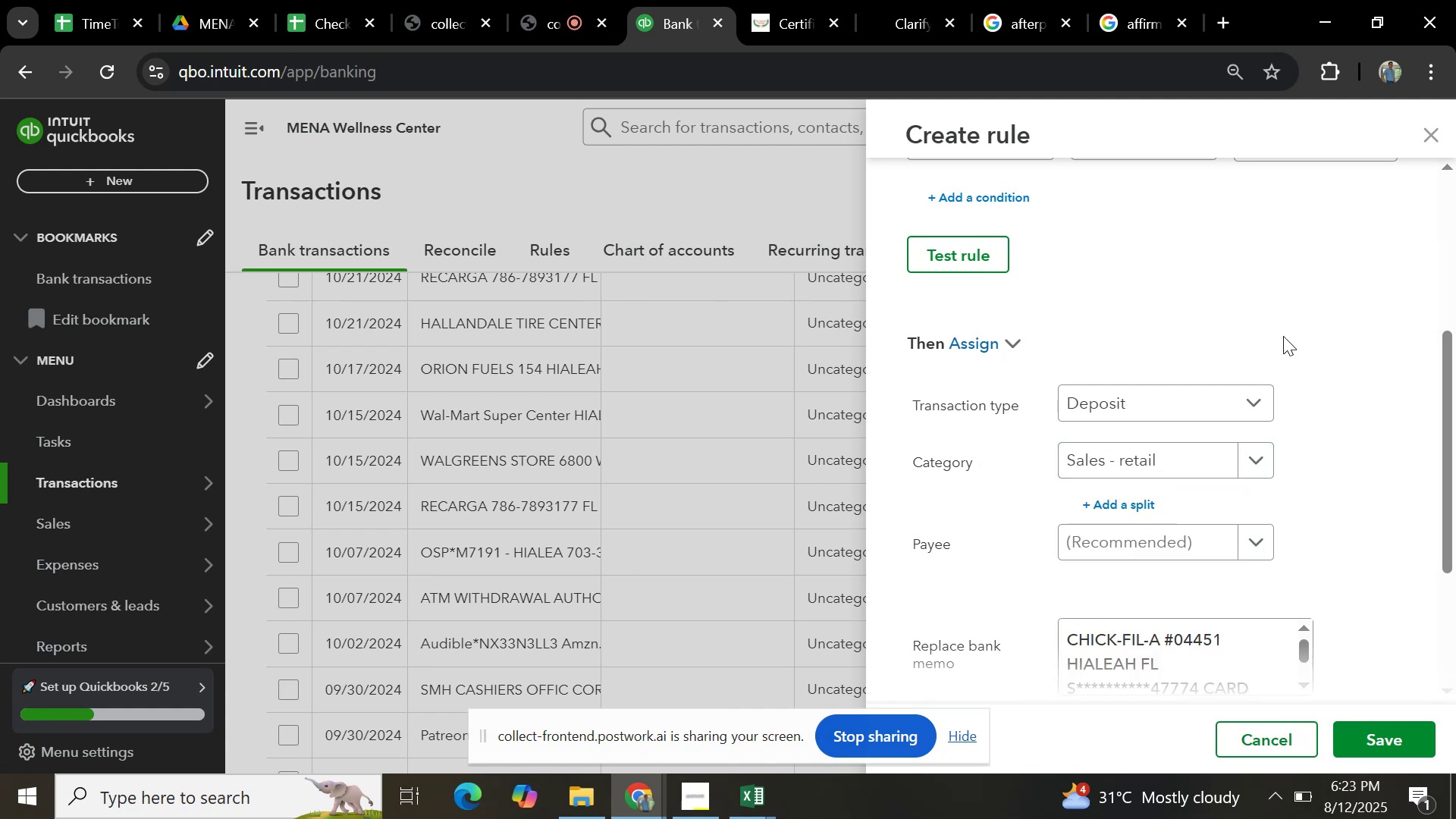 
scroll: coordinate [1288, 356], scroll_direction: up, amount: 6.0
 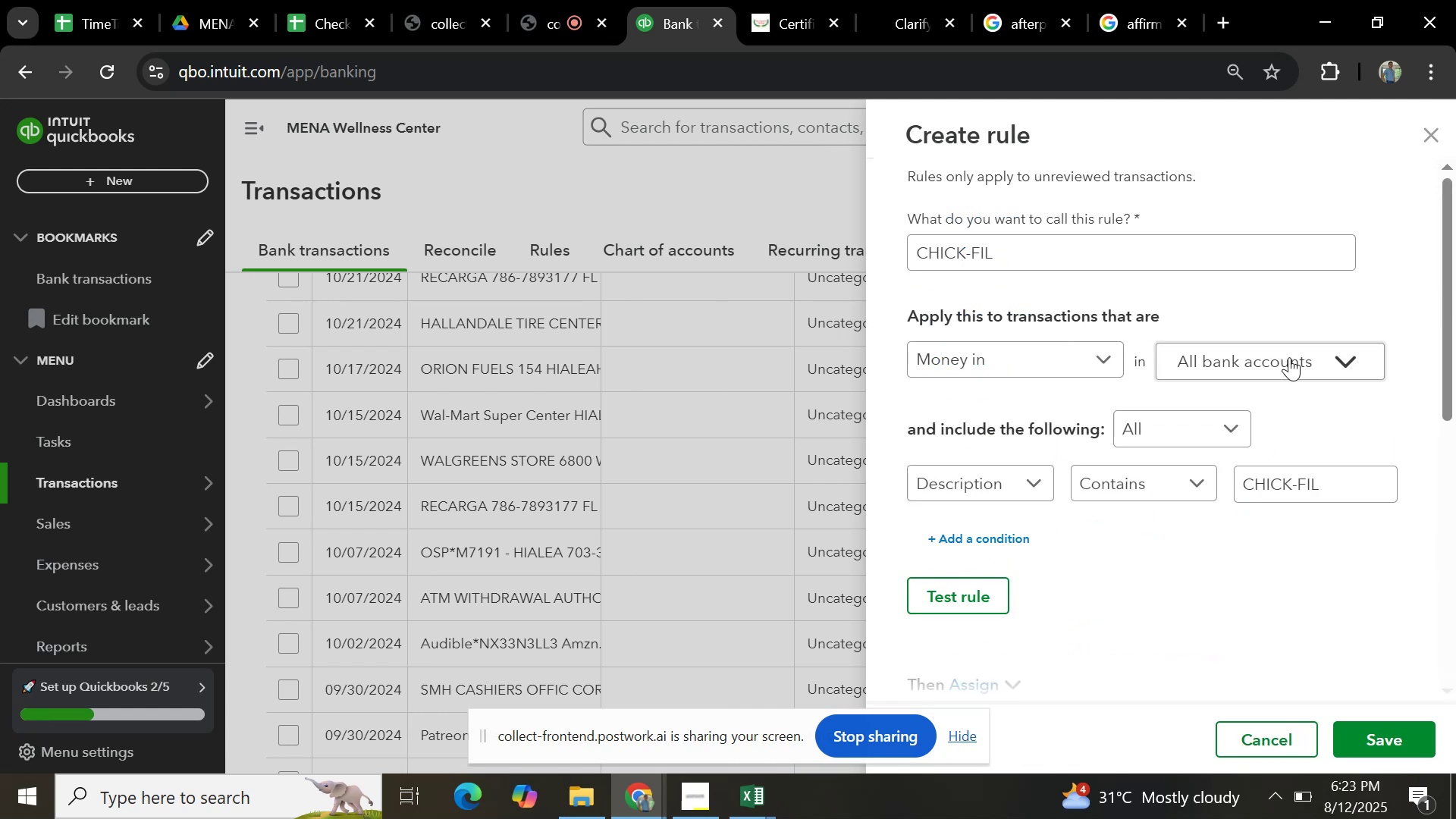 
scroll: coordinate [1289, 362], scroll_direction: down, amount: 11.0
 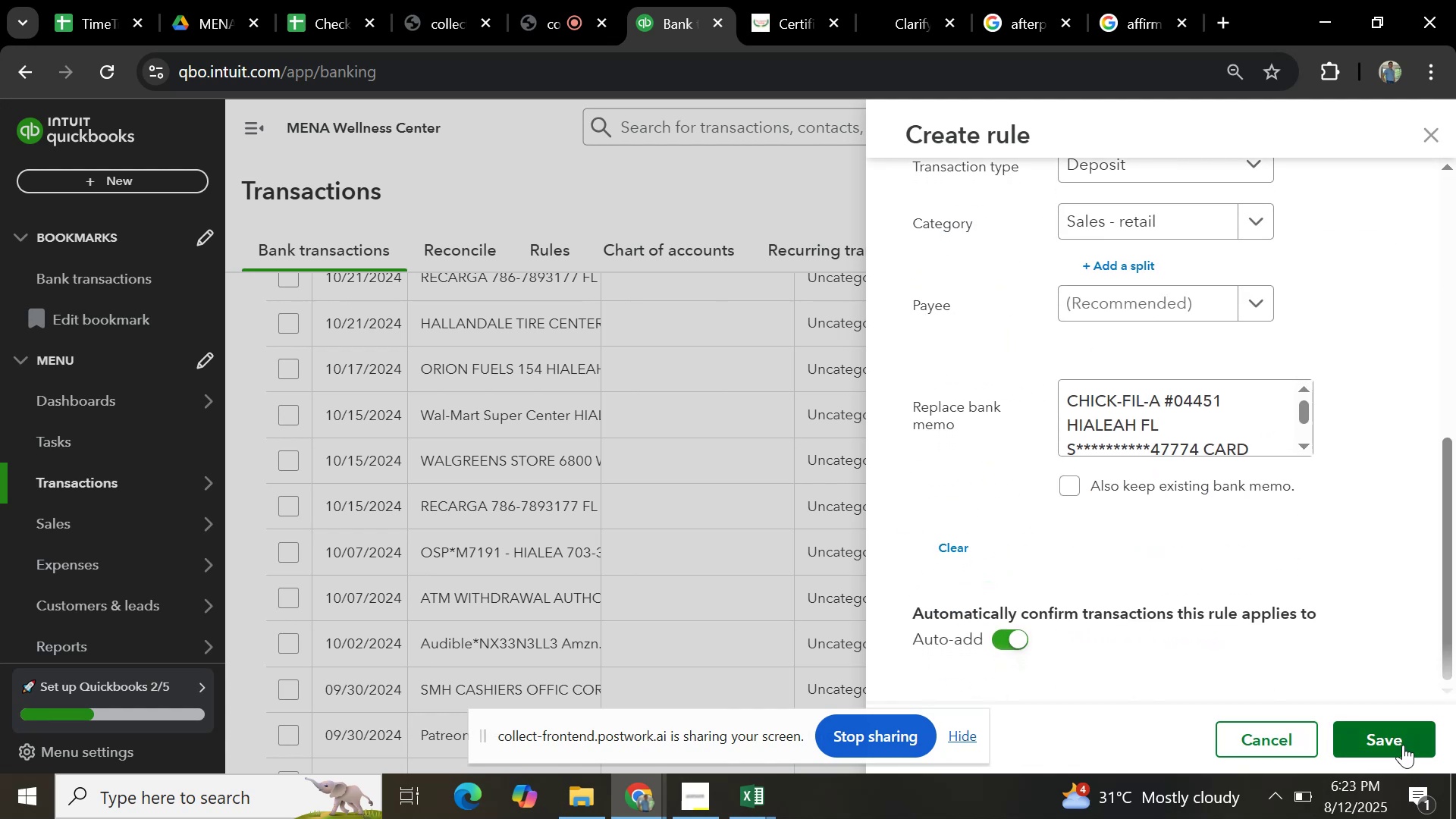 
left_click([1403, 745])
 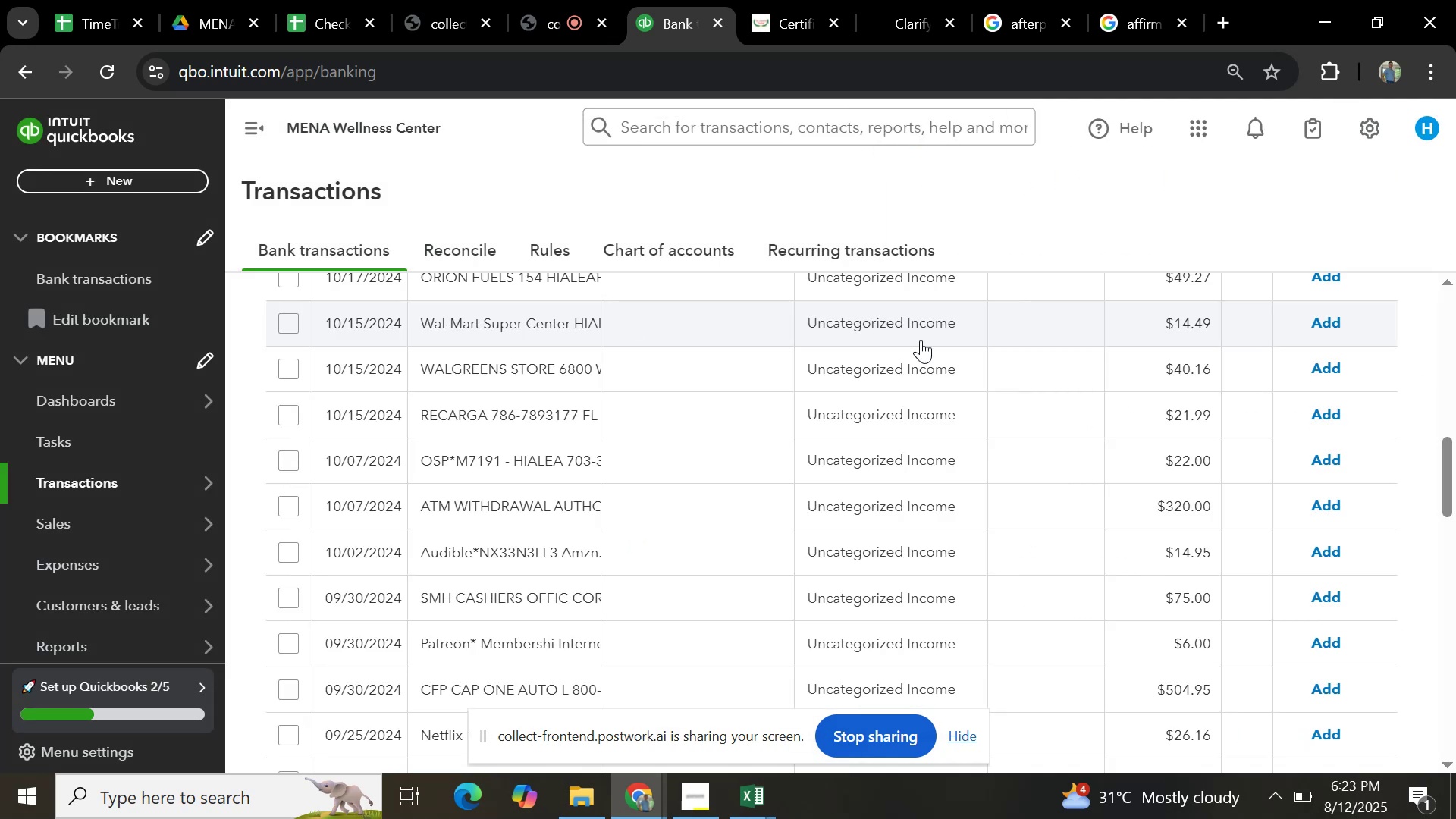 
wait(10.37)
 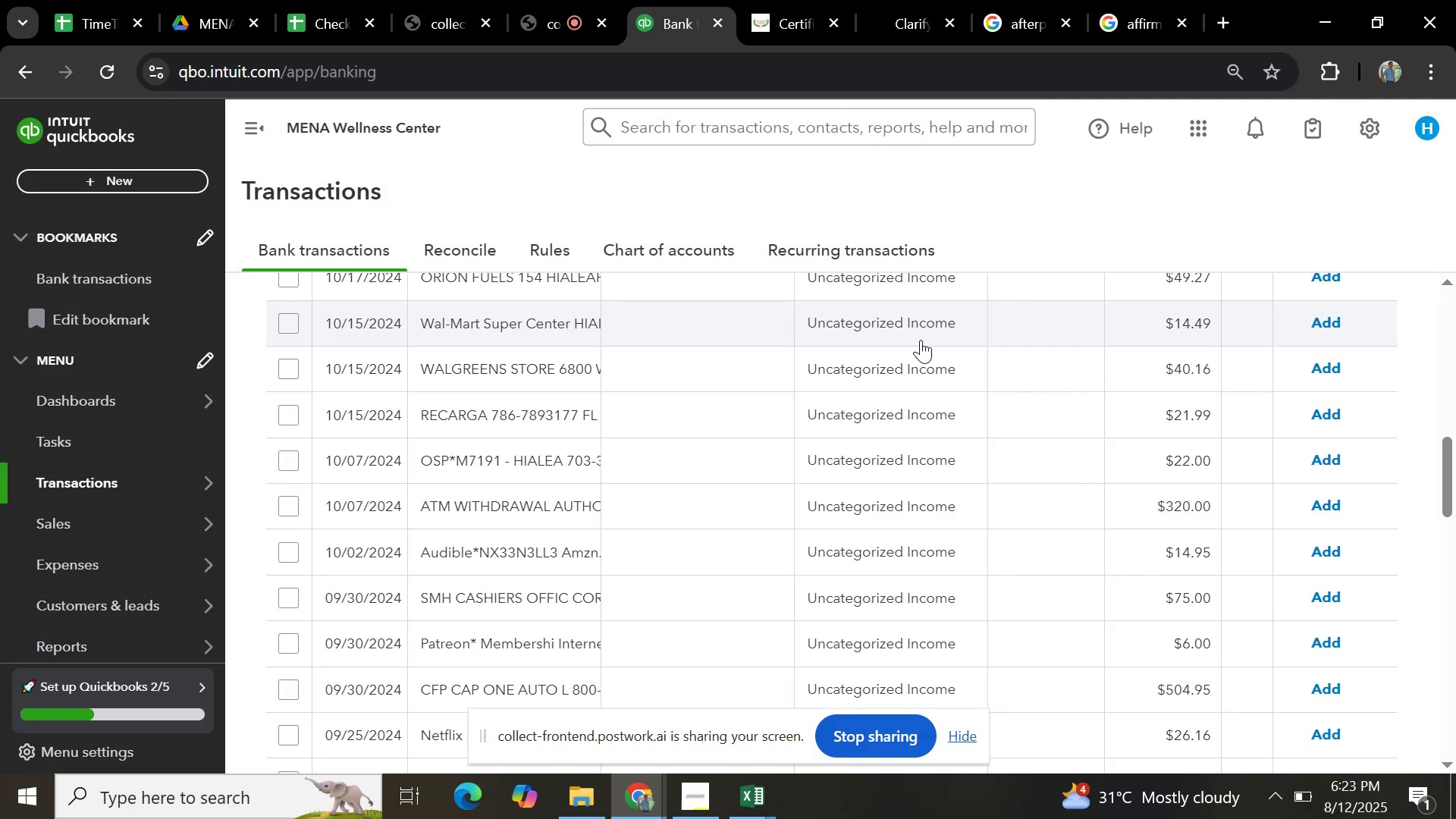 
scroll: coordinate [551, 544], scroll_direction: down, amount: 11.0
 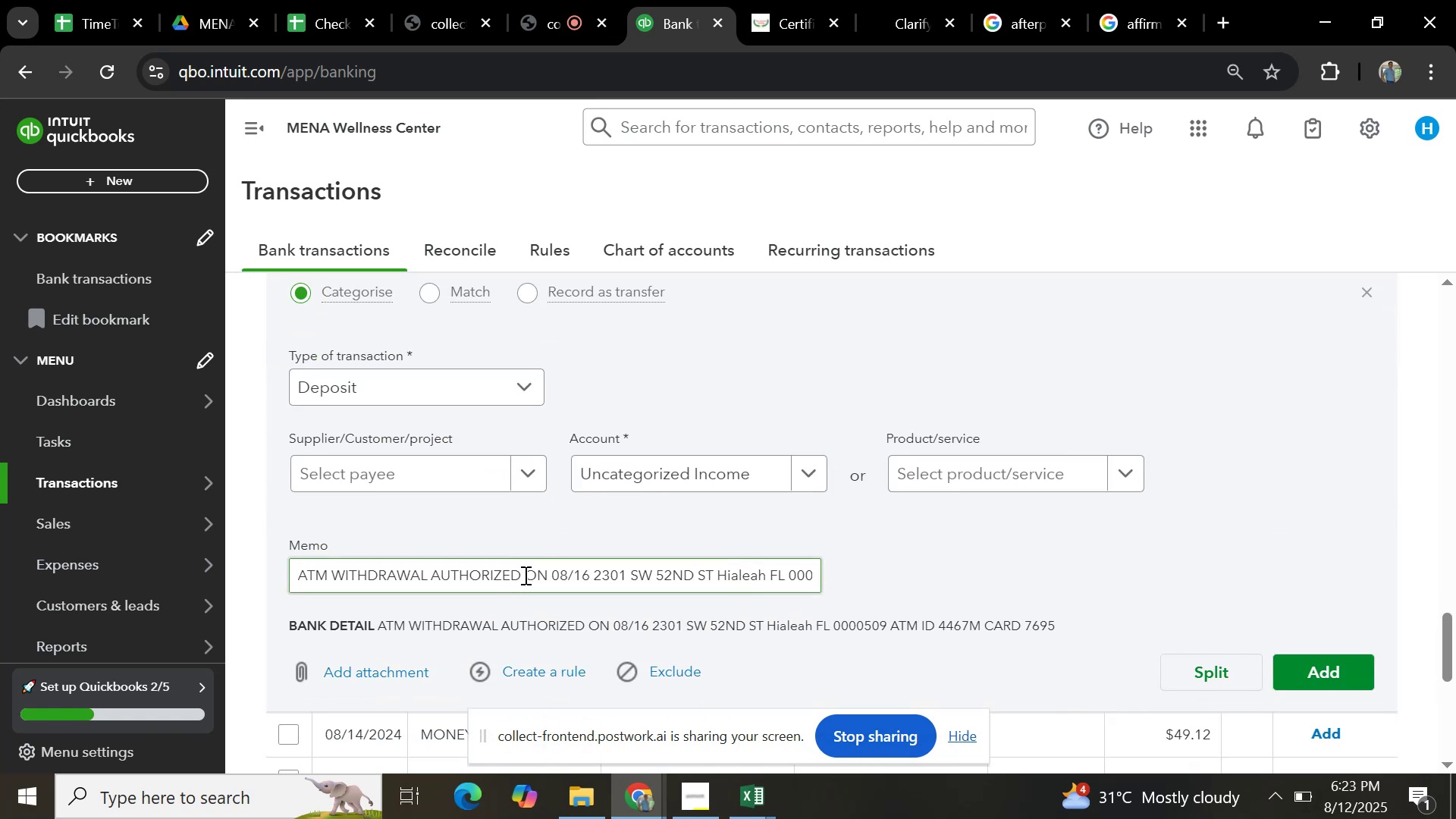 
scroll: coordinate [525, 567], scroll_direction: up, amount: 1.0
 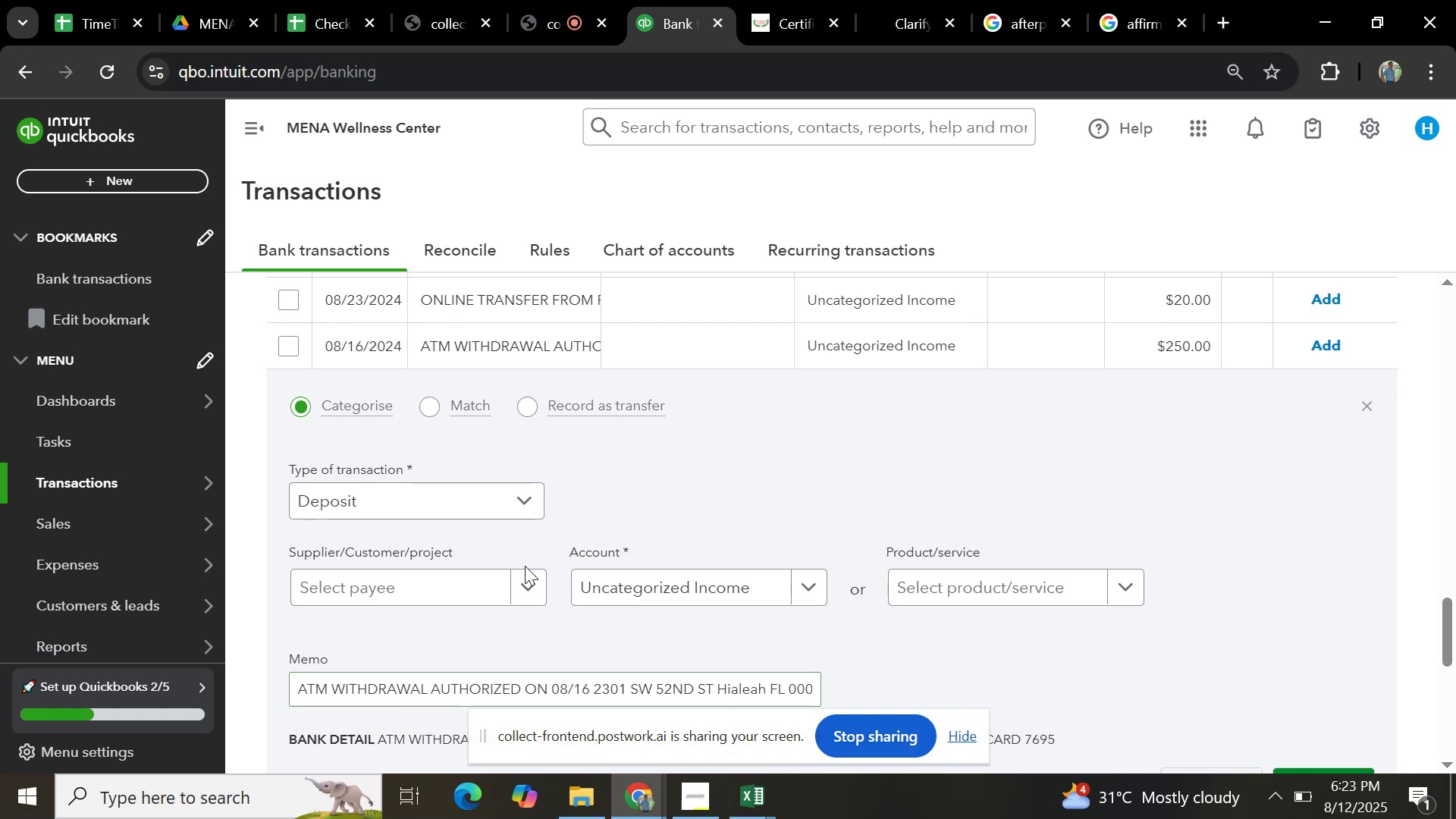 
scroll: coordinate [525, 566], scroll_direction: down, amount: 1.0
 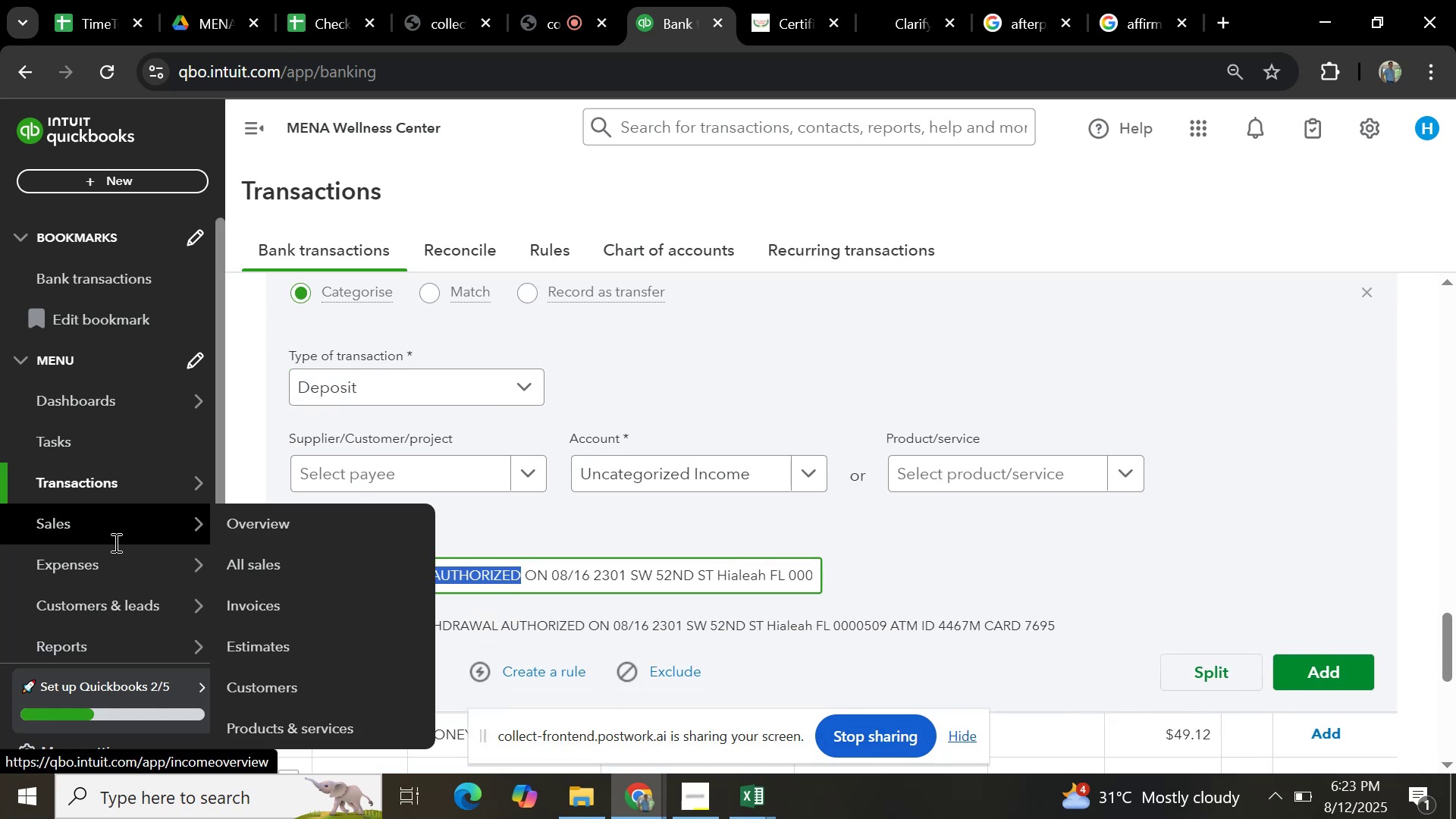 
hold_key(key=ControlLeft, duration=0.68)
 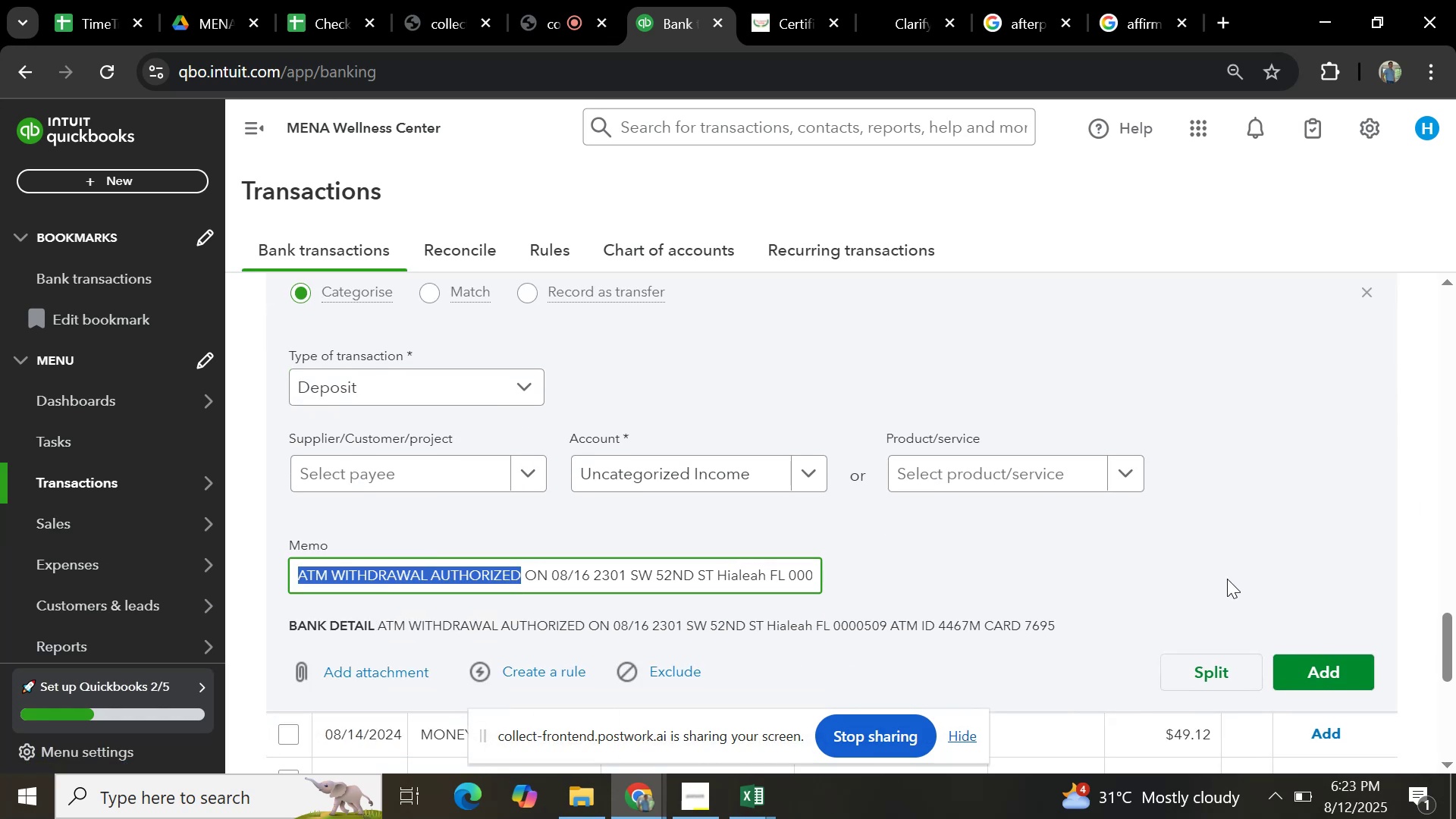 
hold_key(key=C, duration=0.32)
 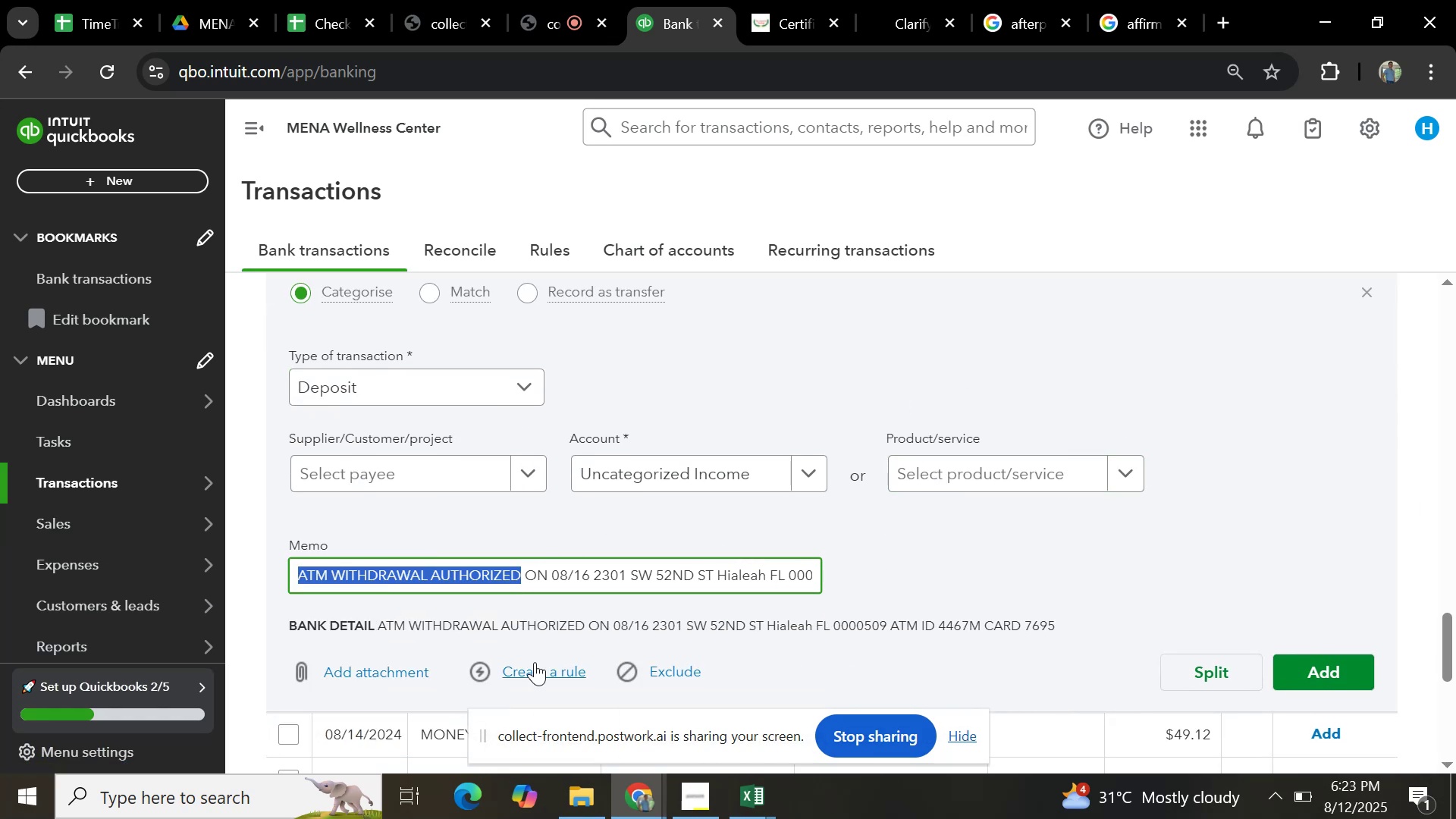 
left_click([535, 662])
 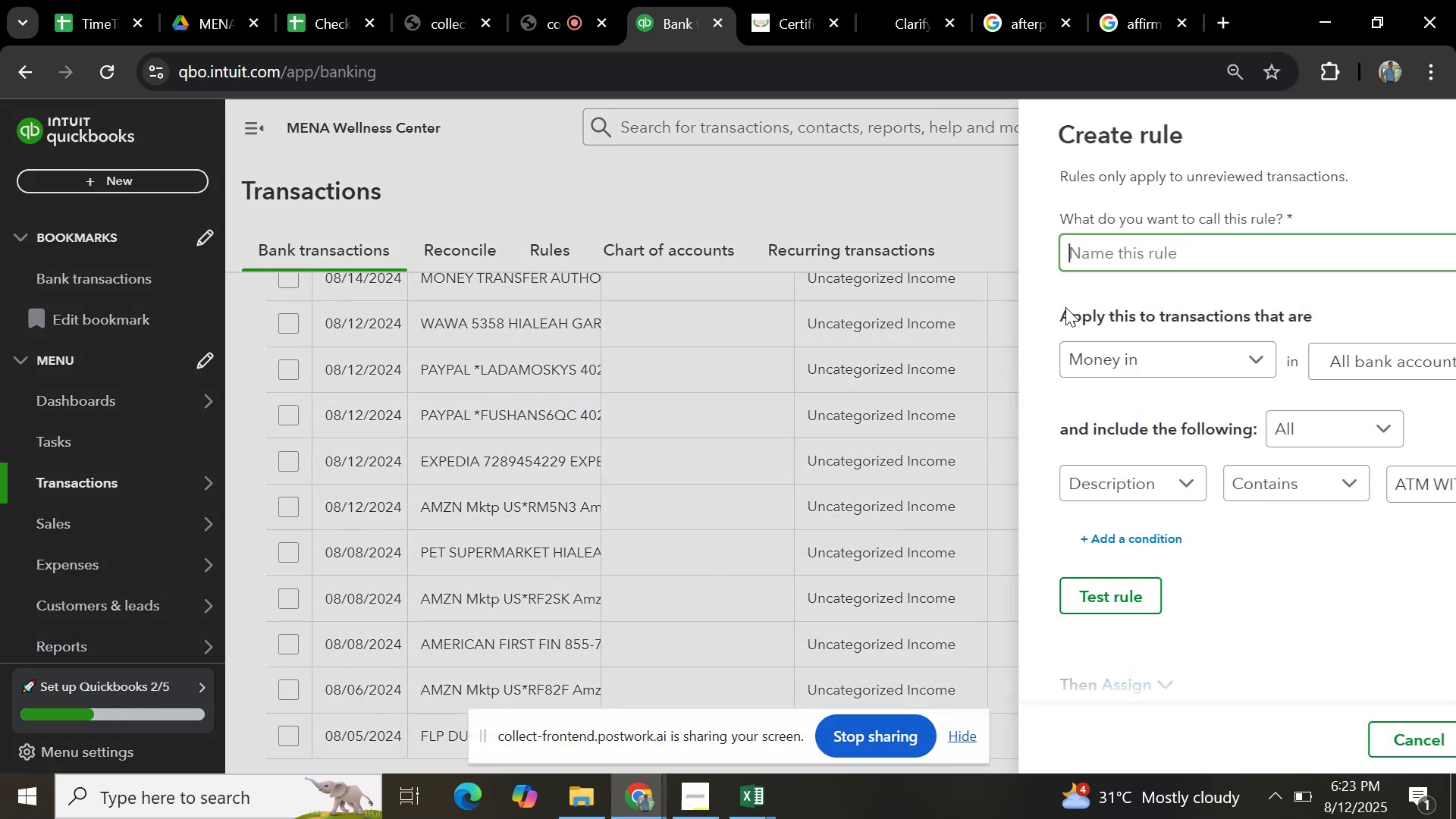 
key(Control+V)
 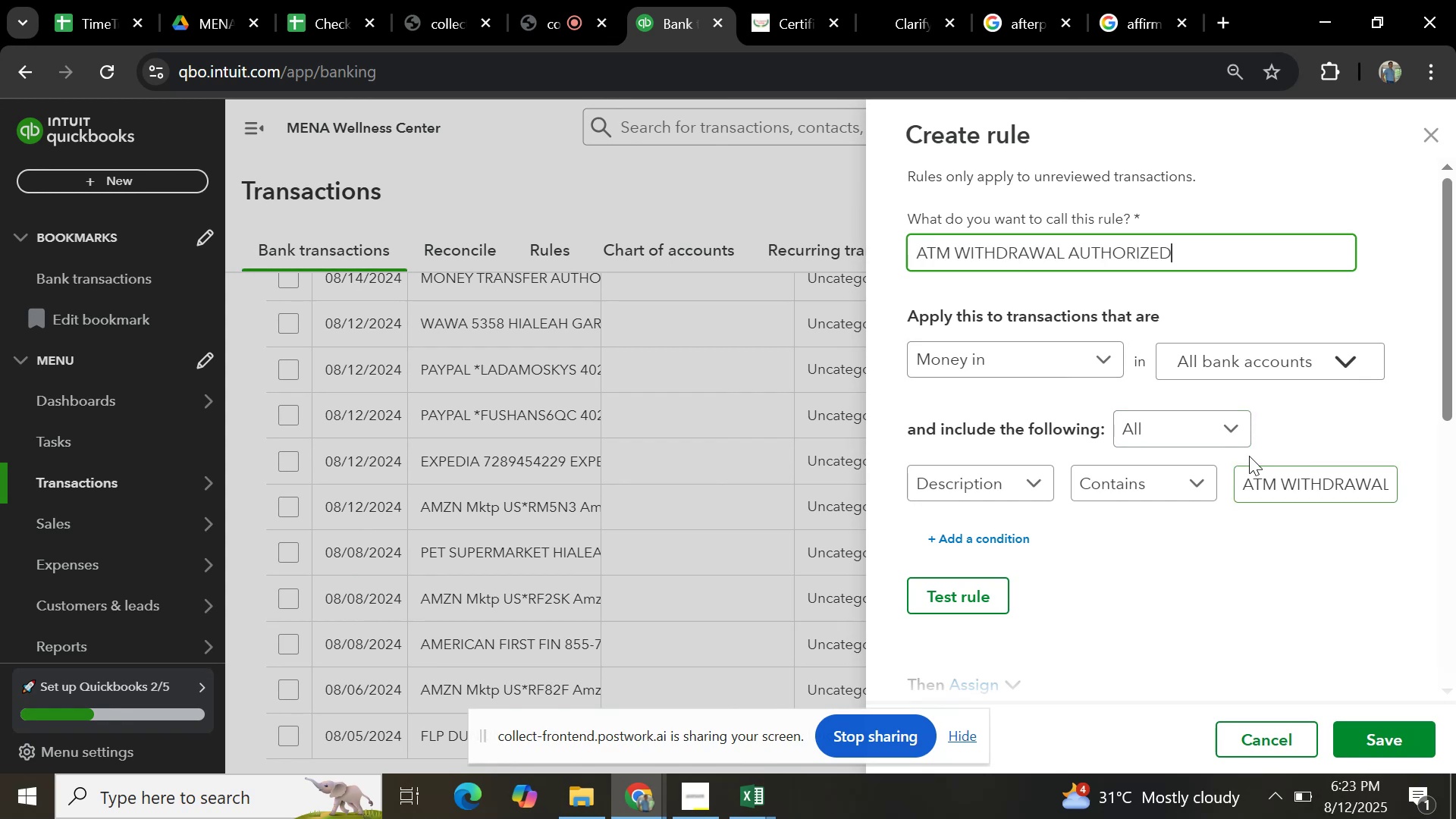 
left_click([1255, 479])
 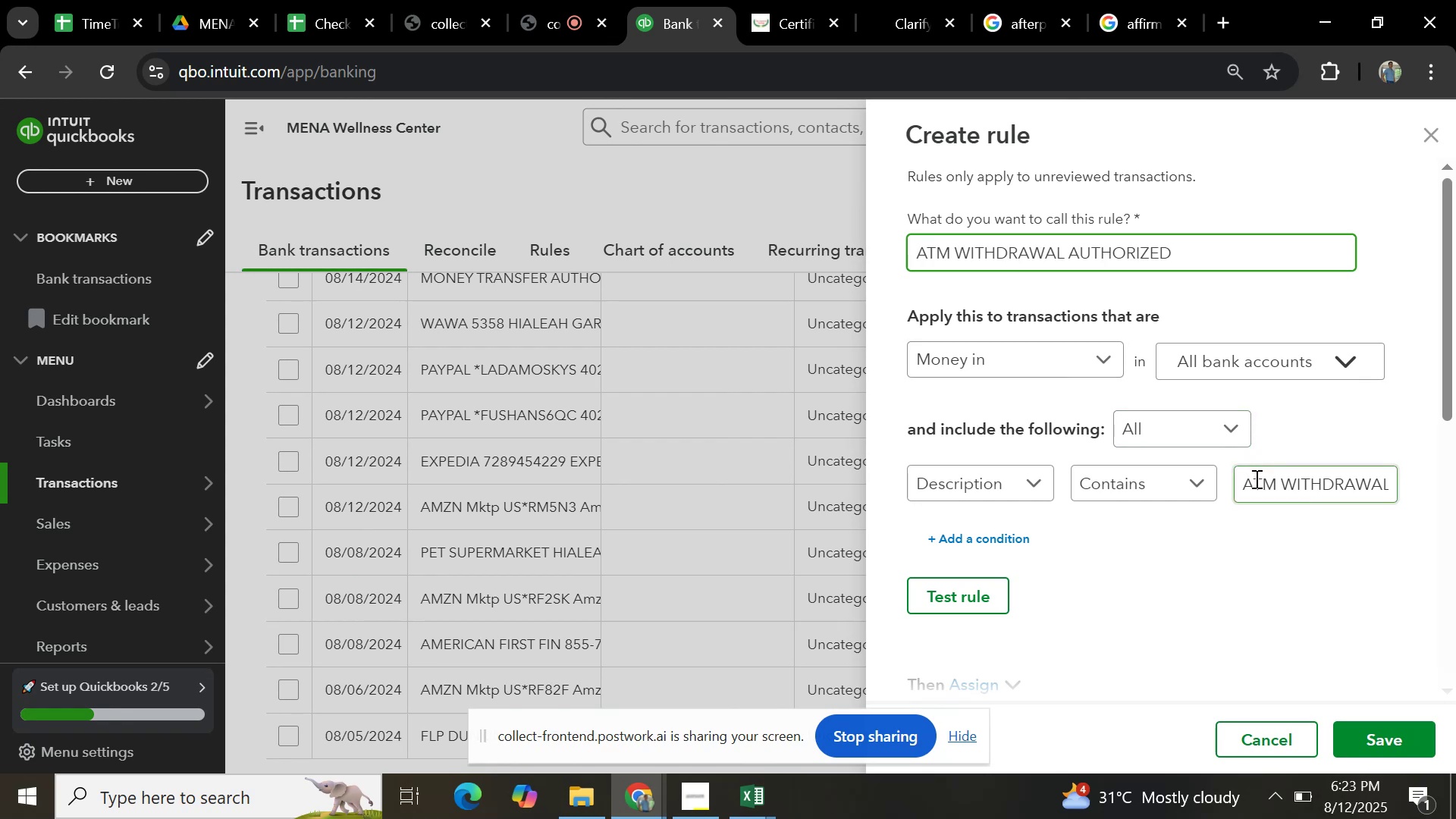 
key(Control+A)
 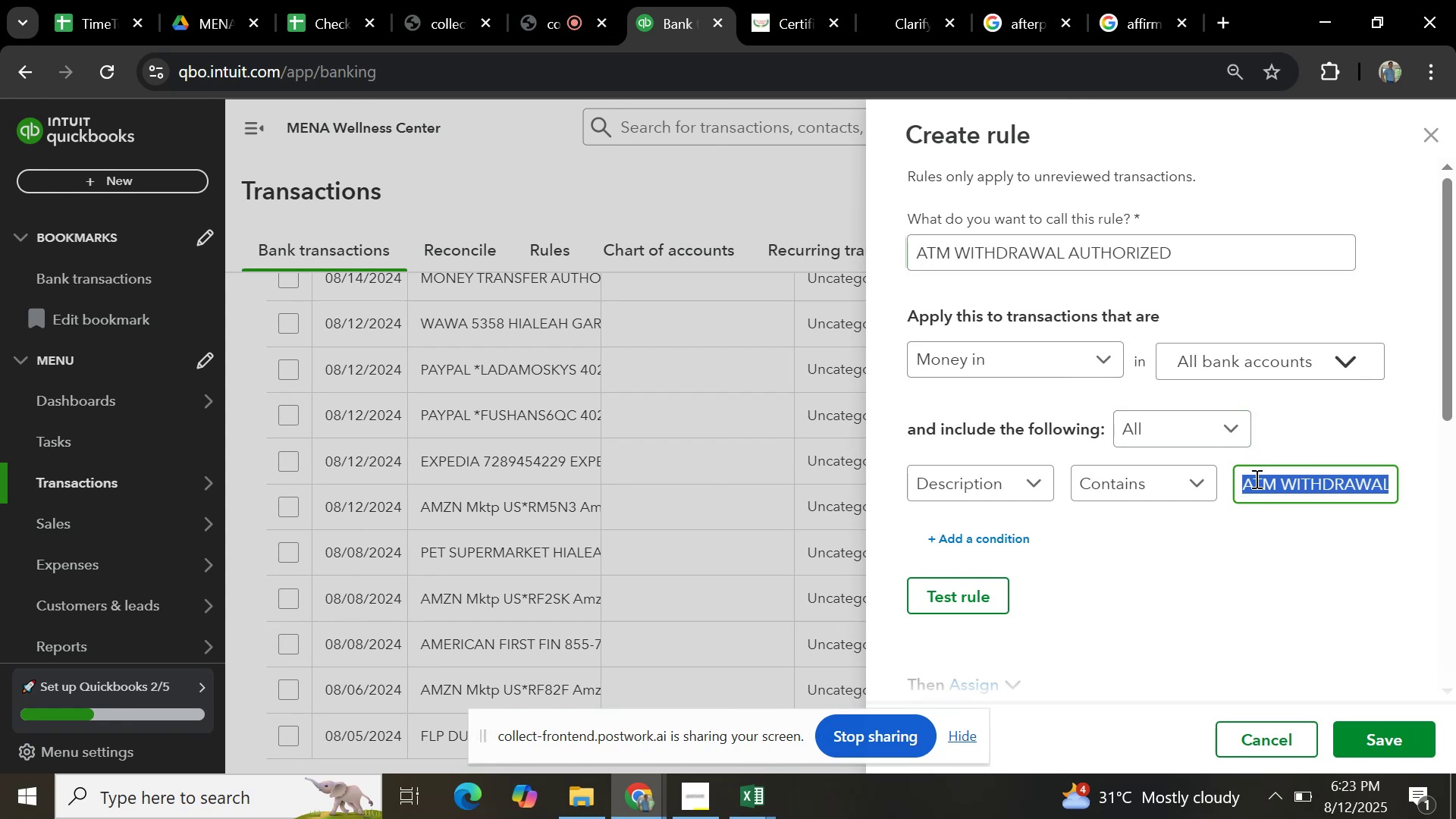 
key(Control+V)
 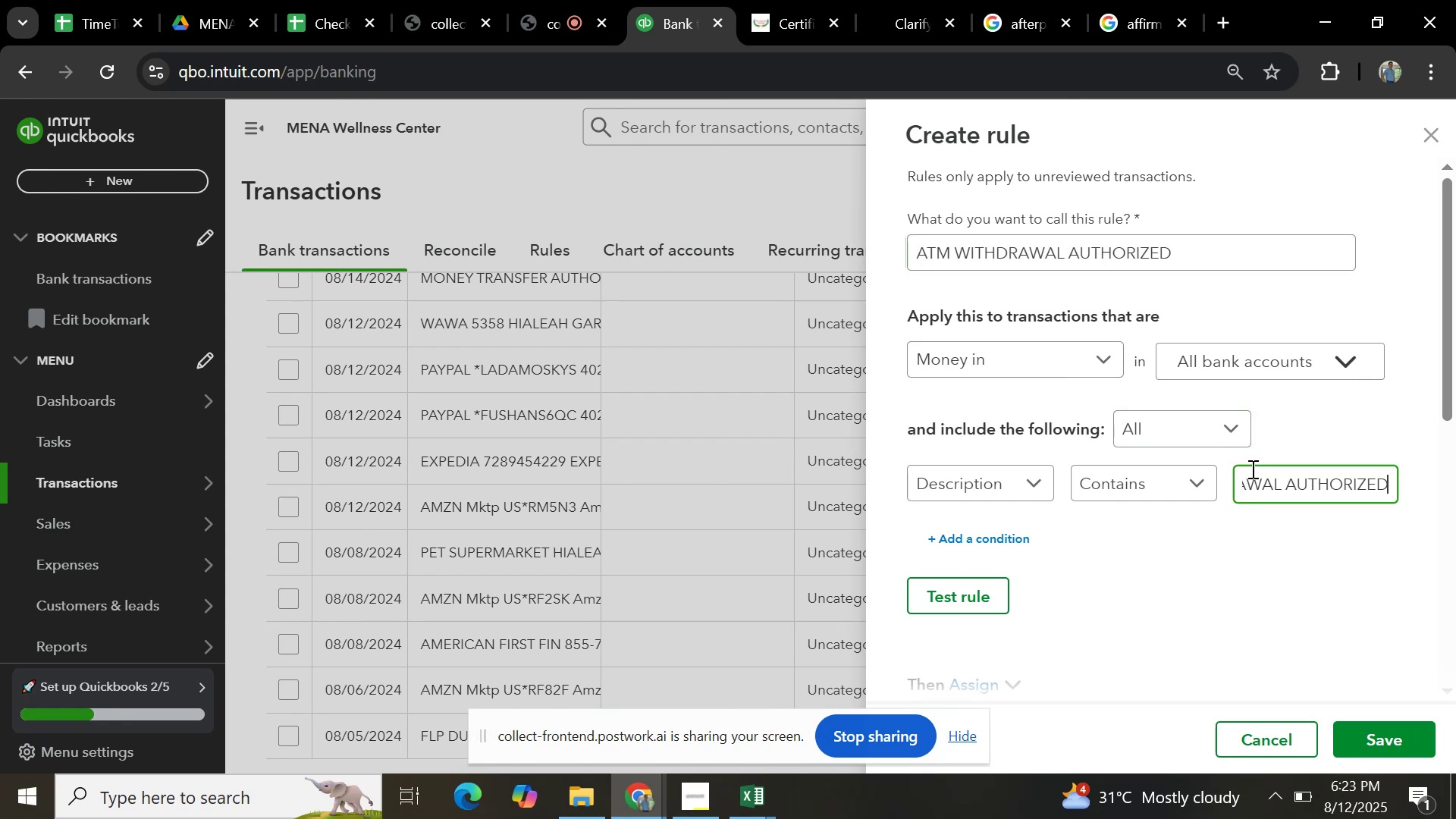 
scroll: coordinate [1431, 542], scroll_direction: down, amount: 3.0
 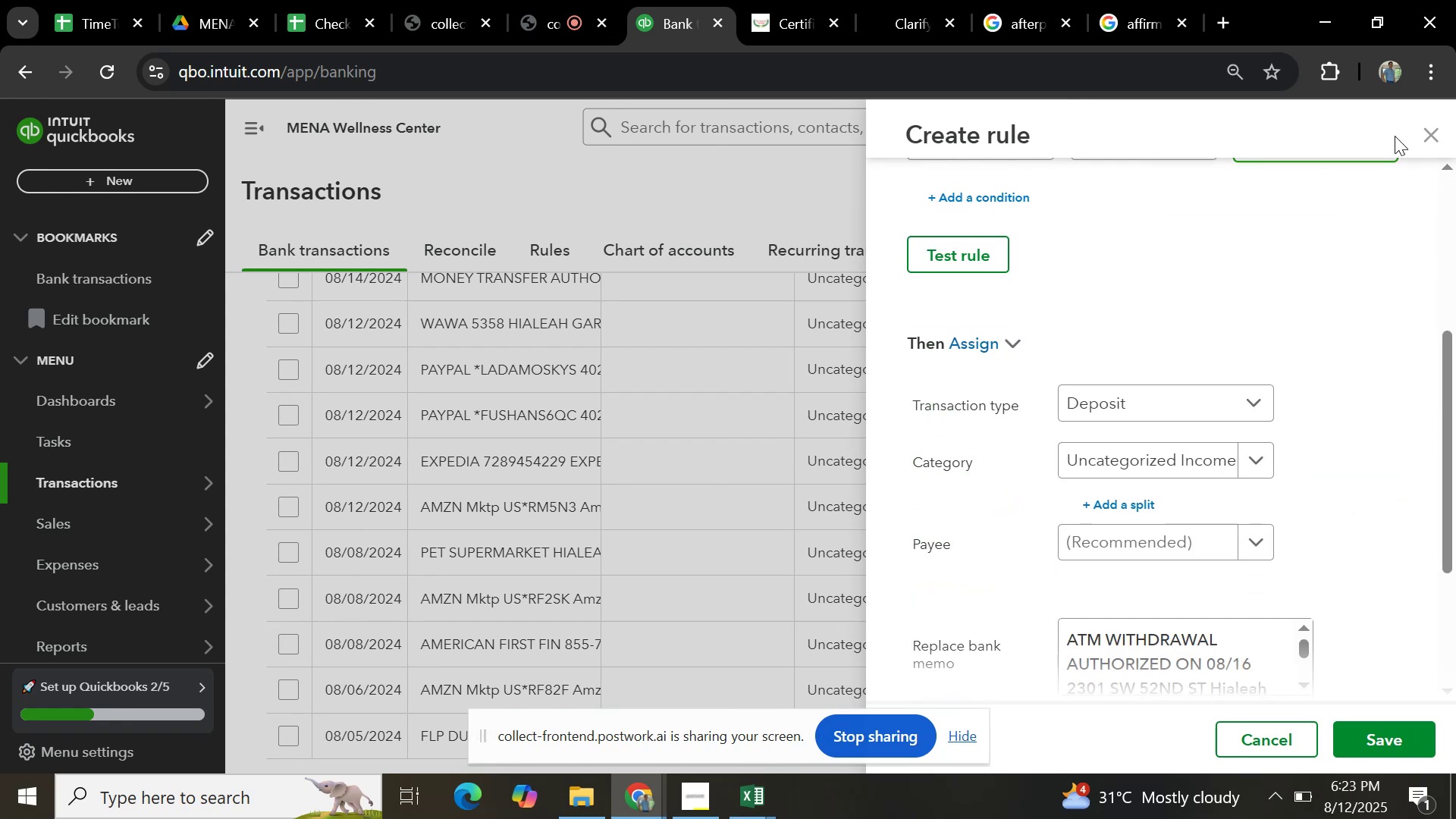 
left_click([1437, 140])
 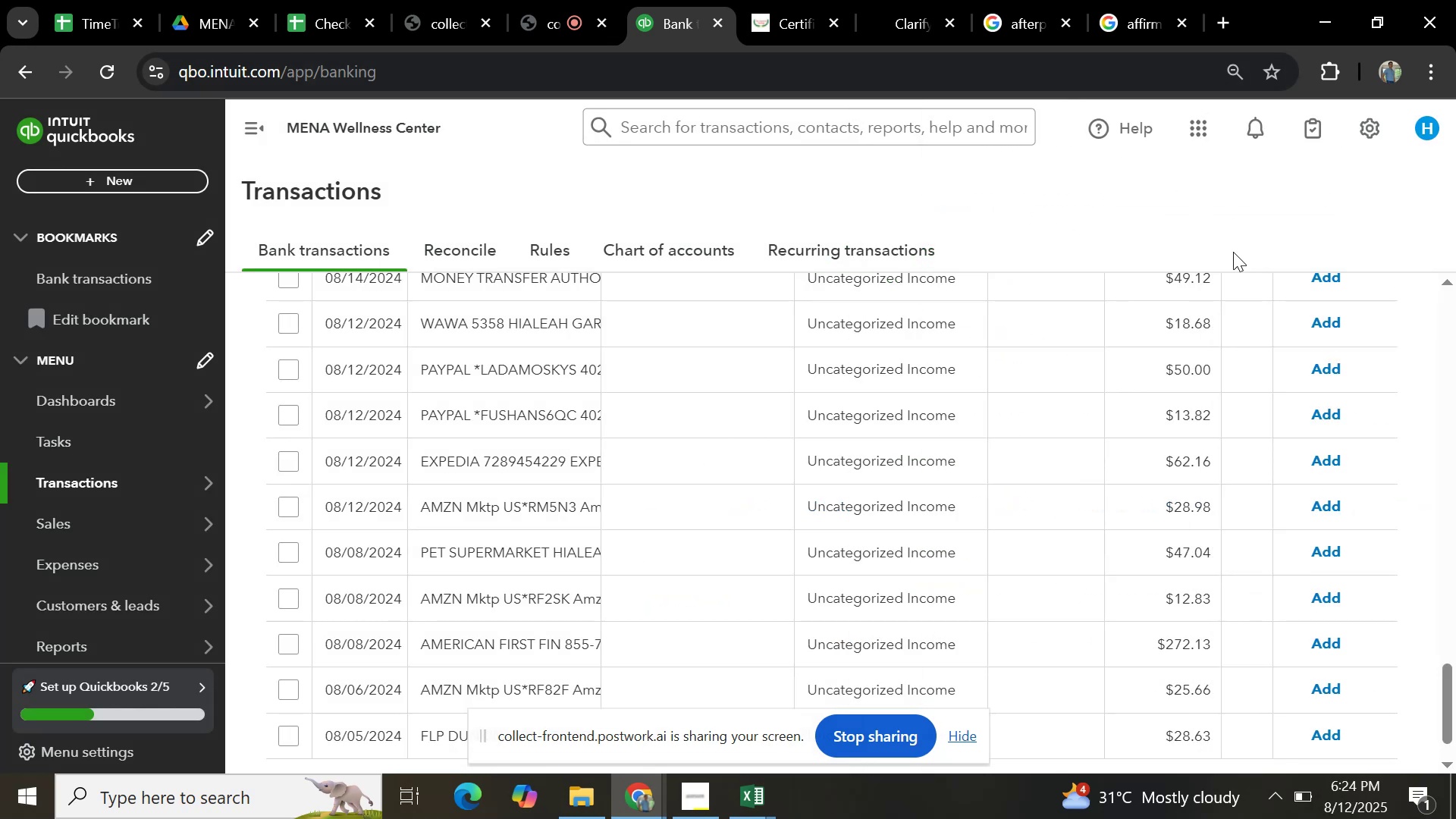 
scroll: coordinate [827, 373], scroll_direction: up, amount: 19.0
 